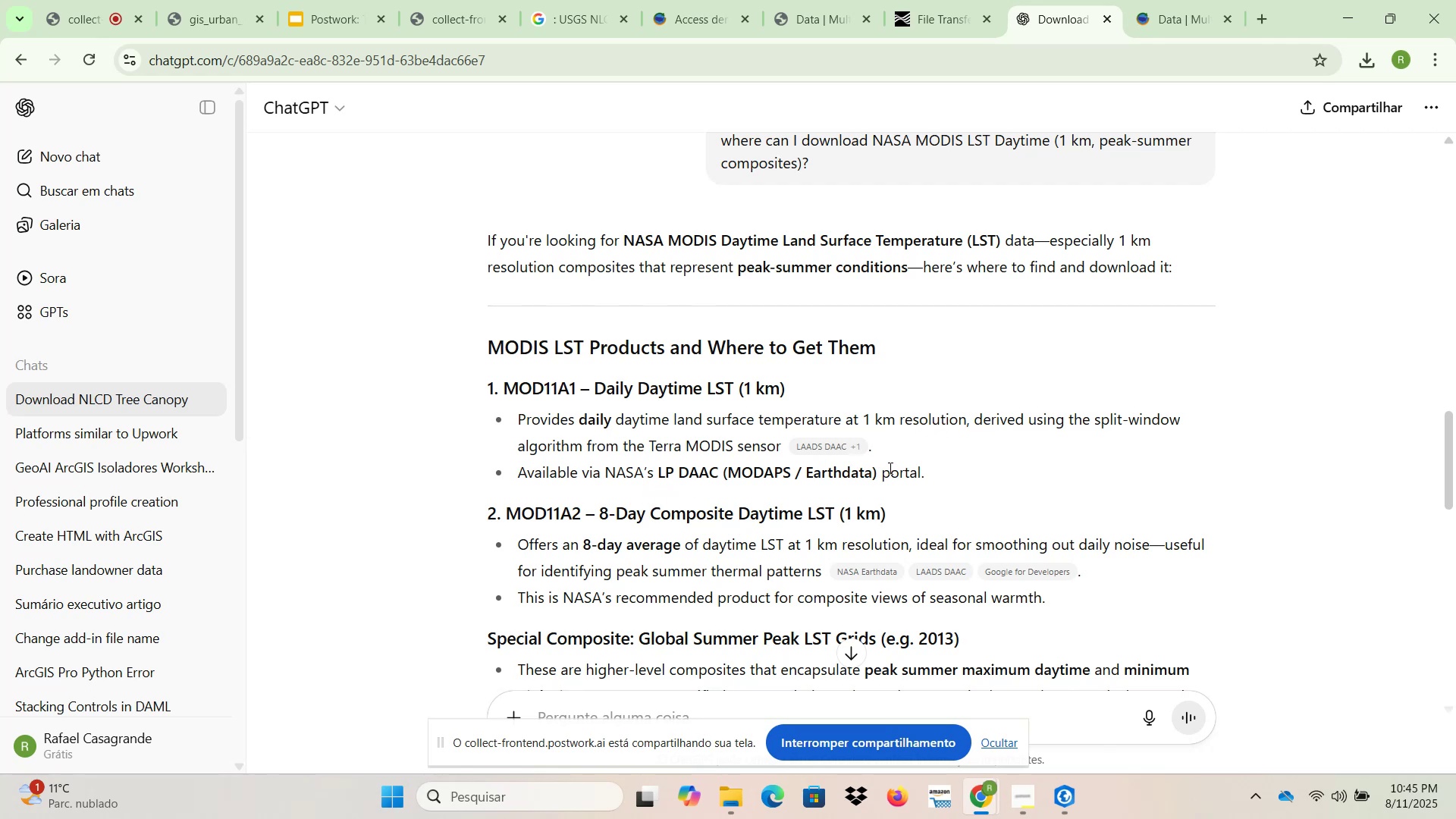 
right_click([811, 449])
 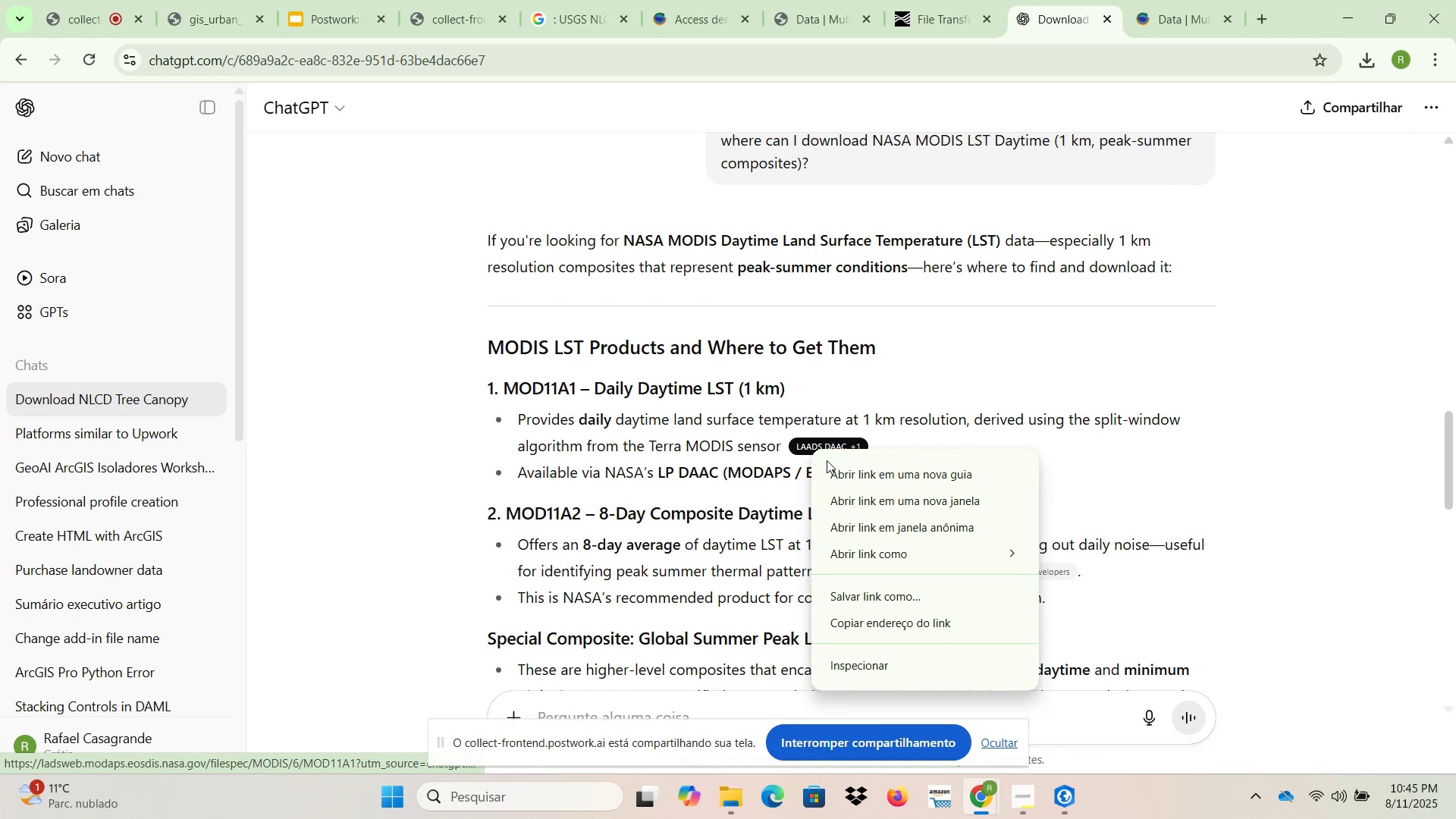 
left_click([839, 476])
 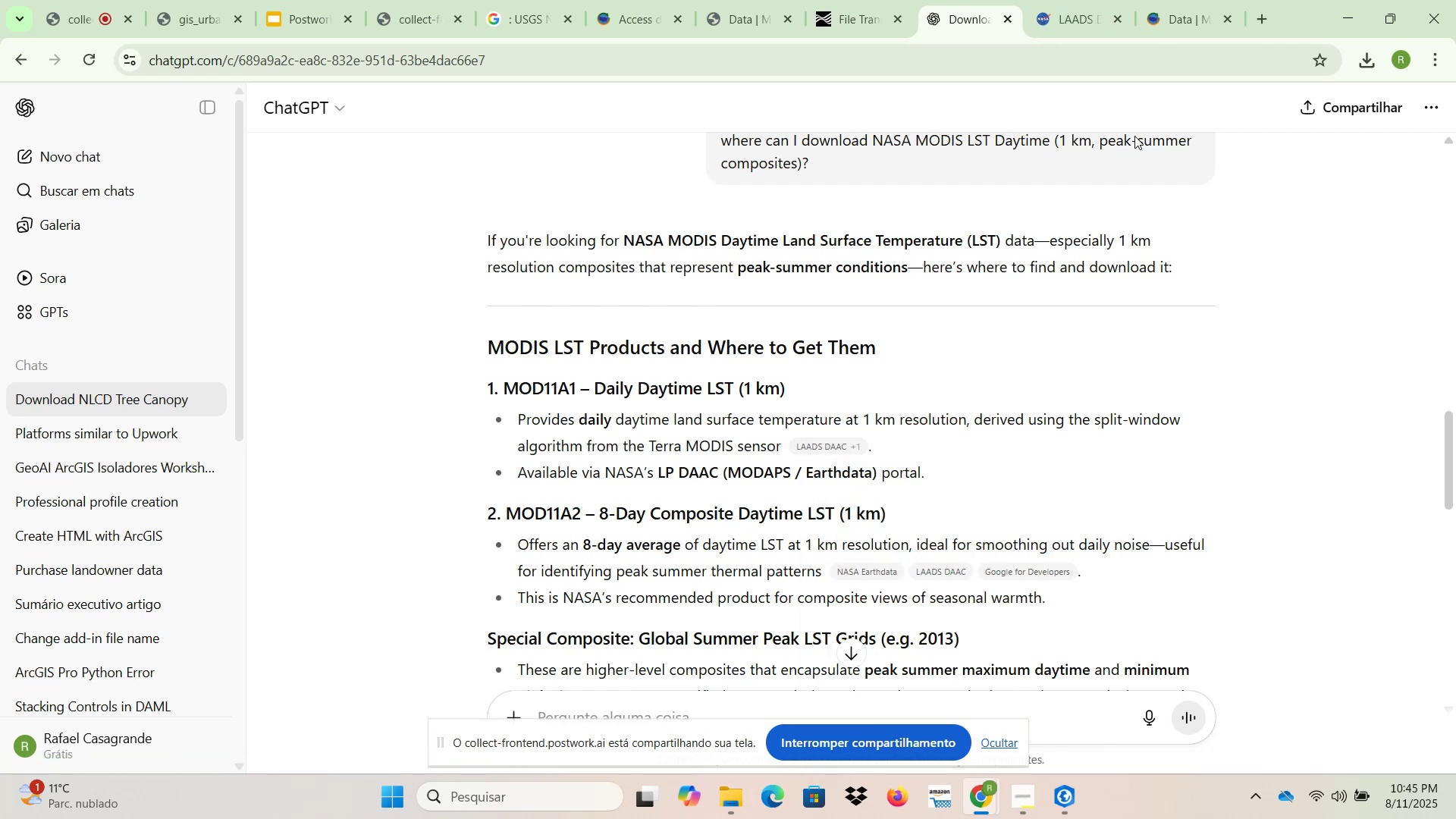 
left_click([1099, 0])
 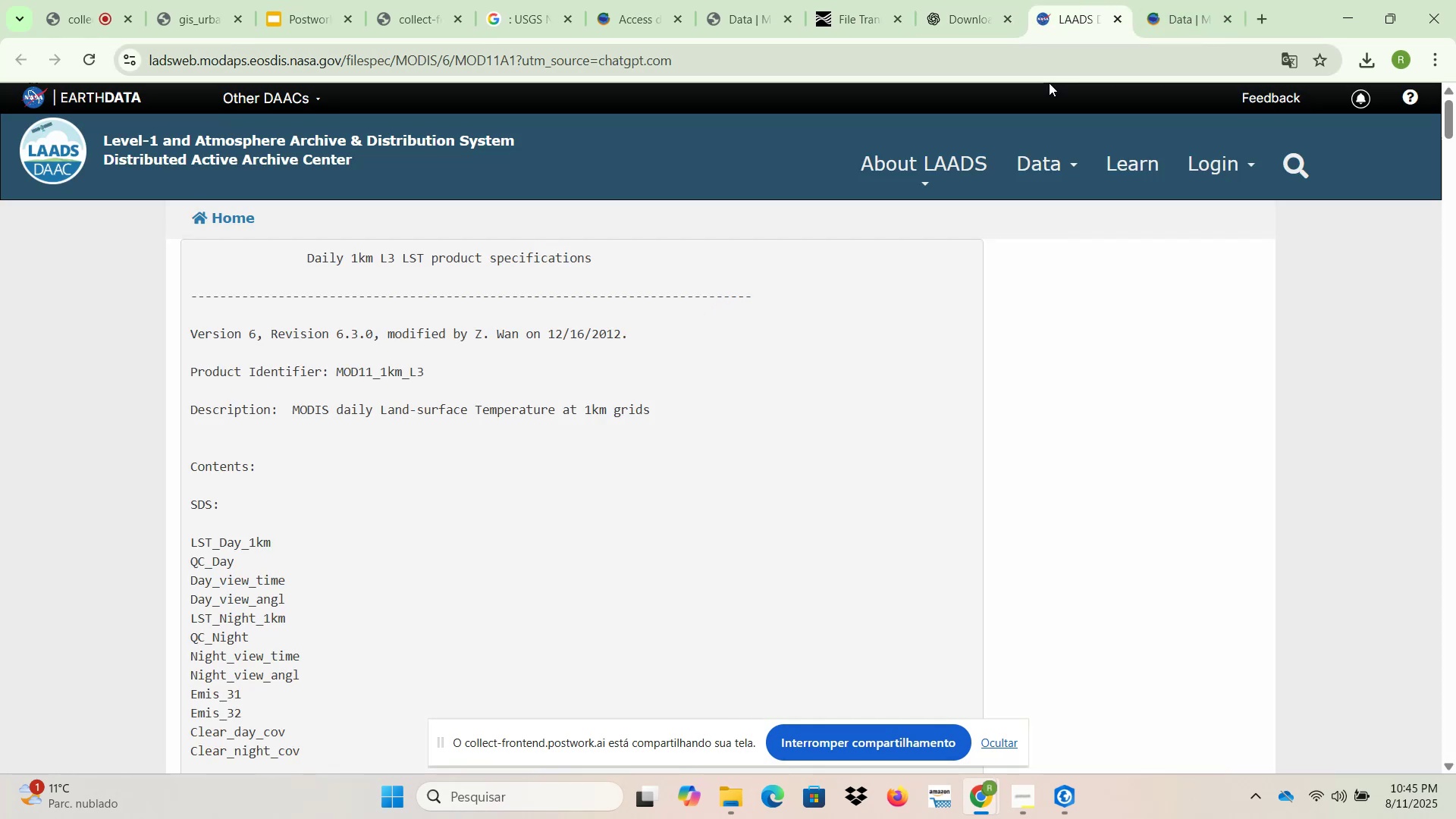 
scroll: coordinate [880, 345], scroll_direction: up, amount: 4.0
 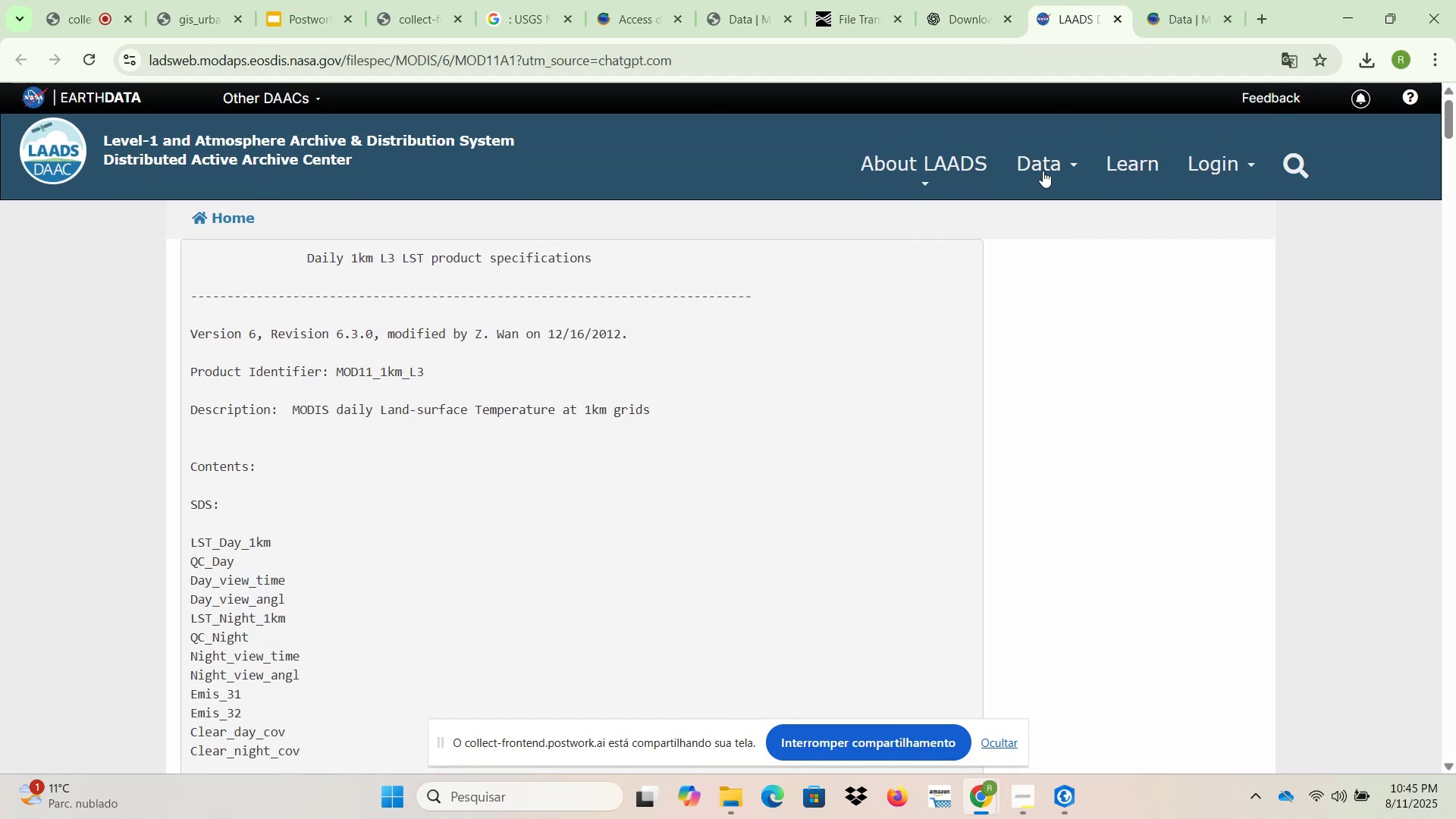 
left_click([1048, 171])
 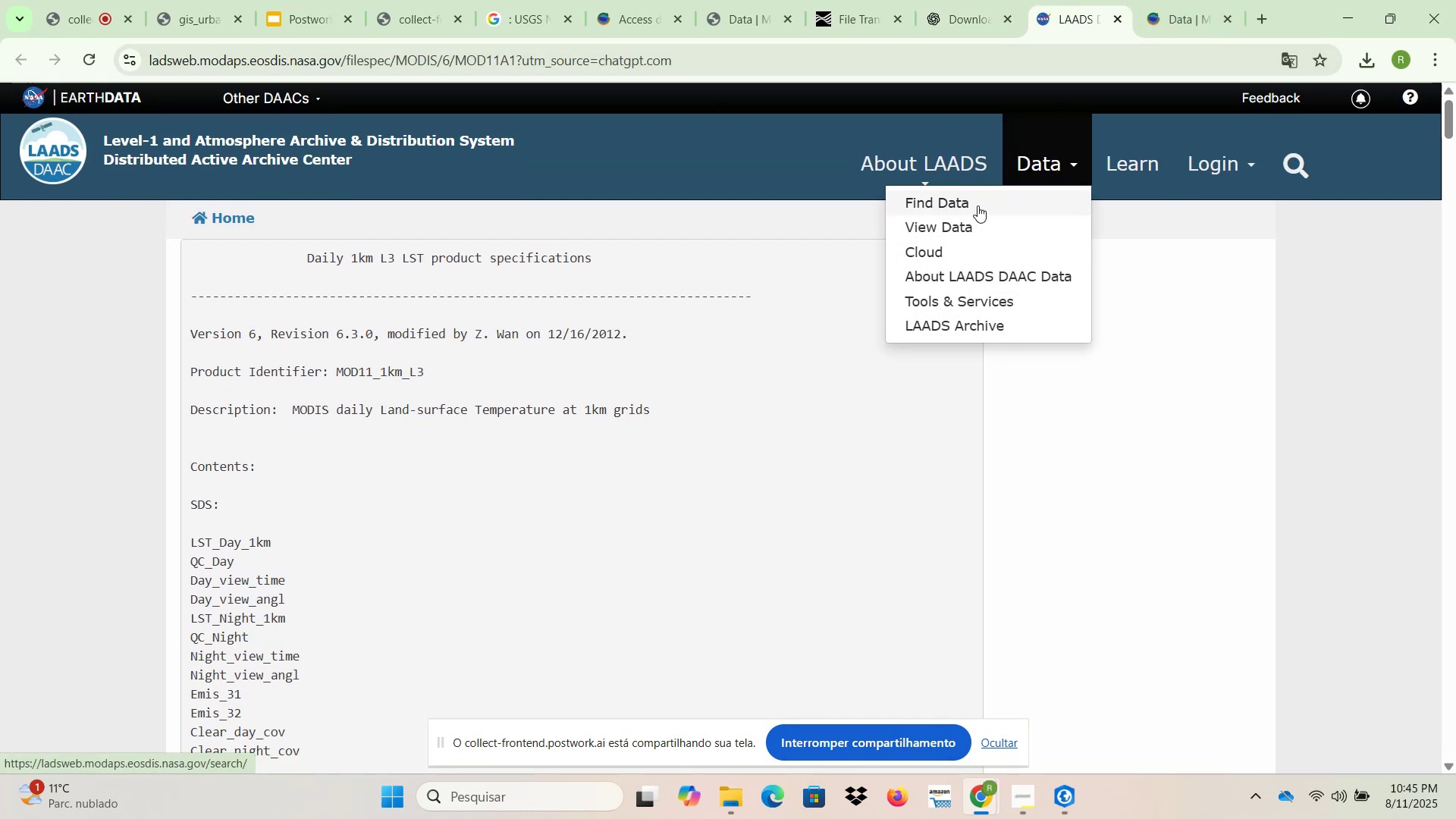 
left_click([977, 203])
 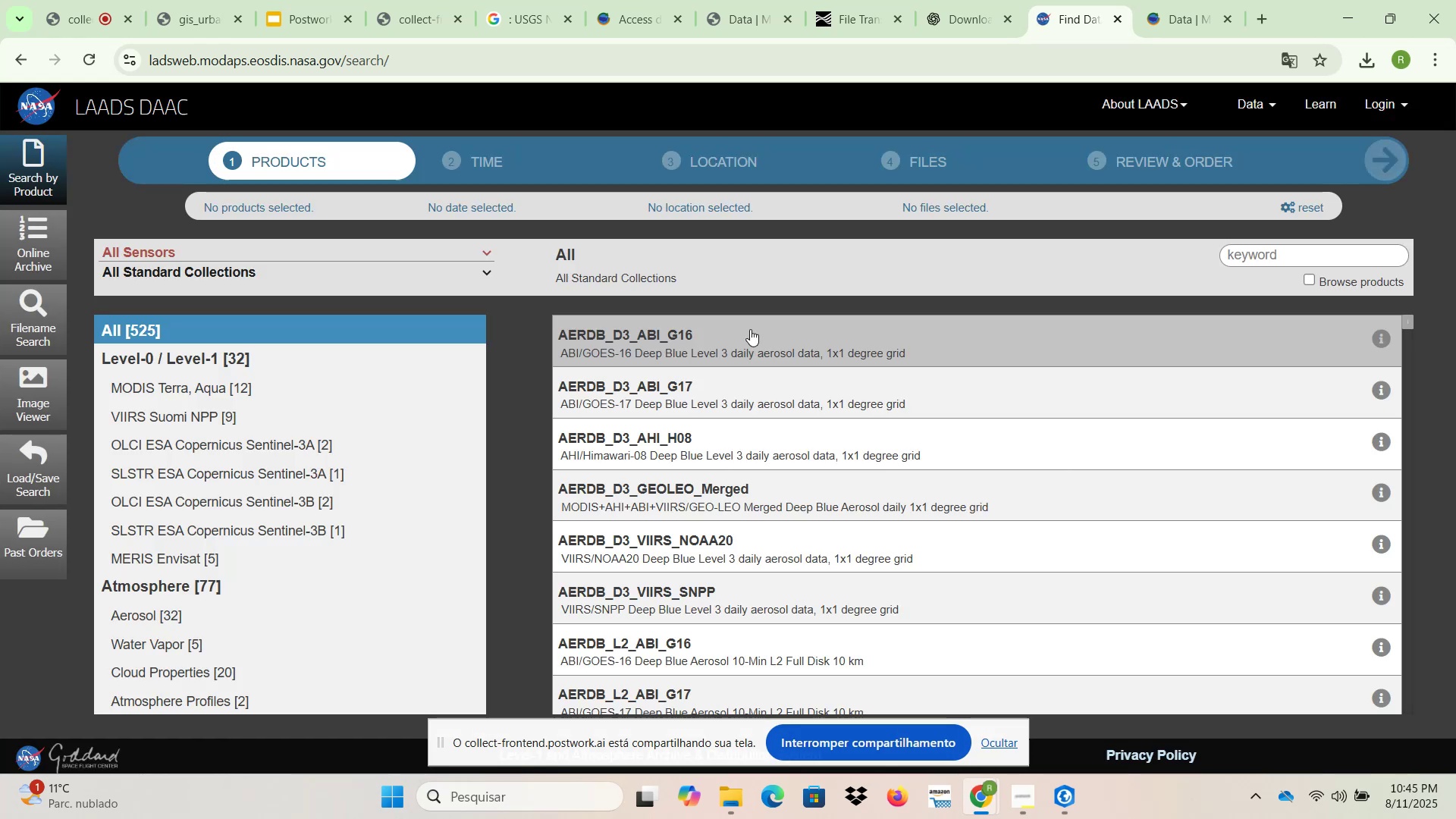 
wait(9.61)
 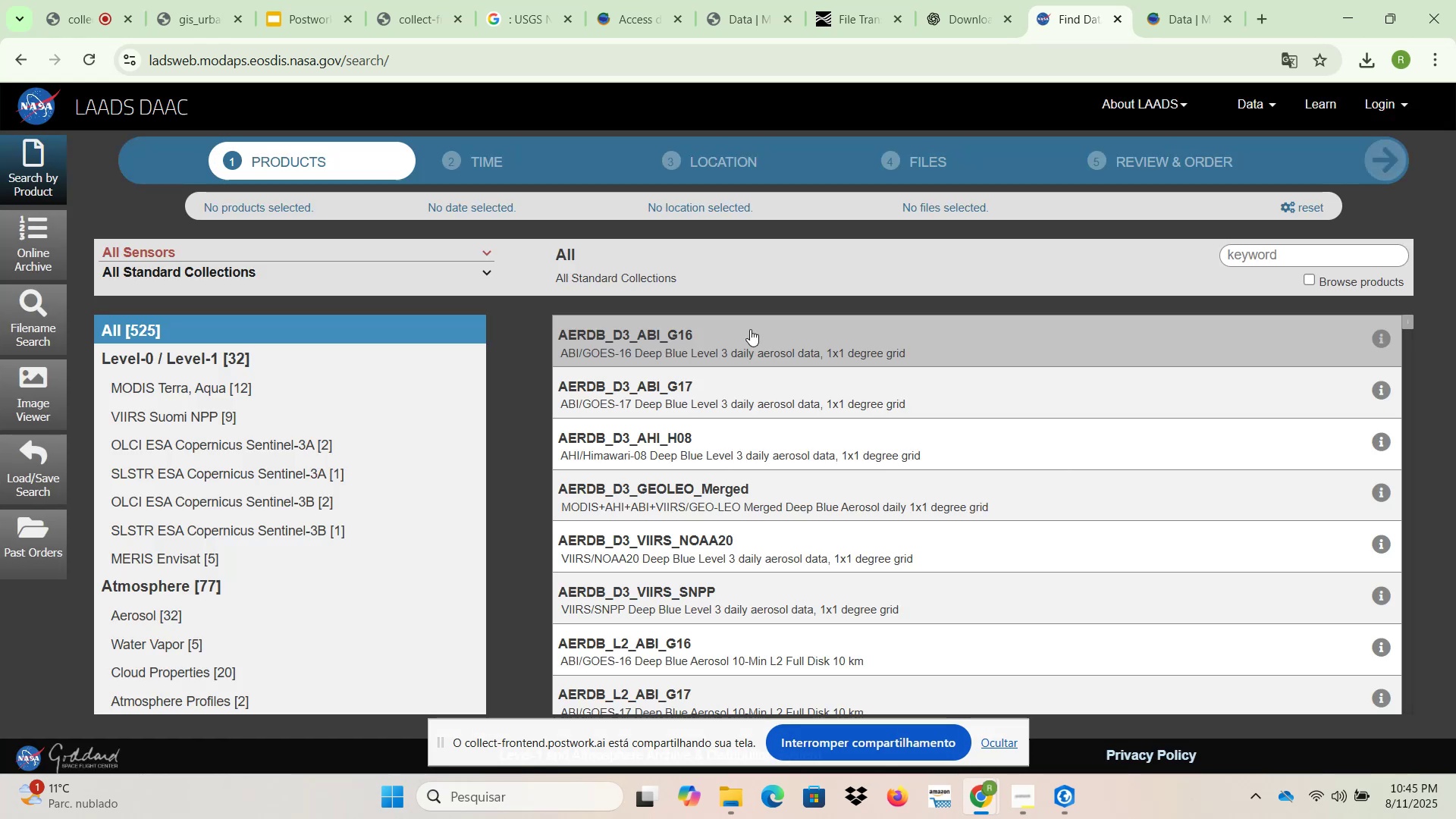 
left_click([217, 0])
 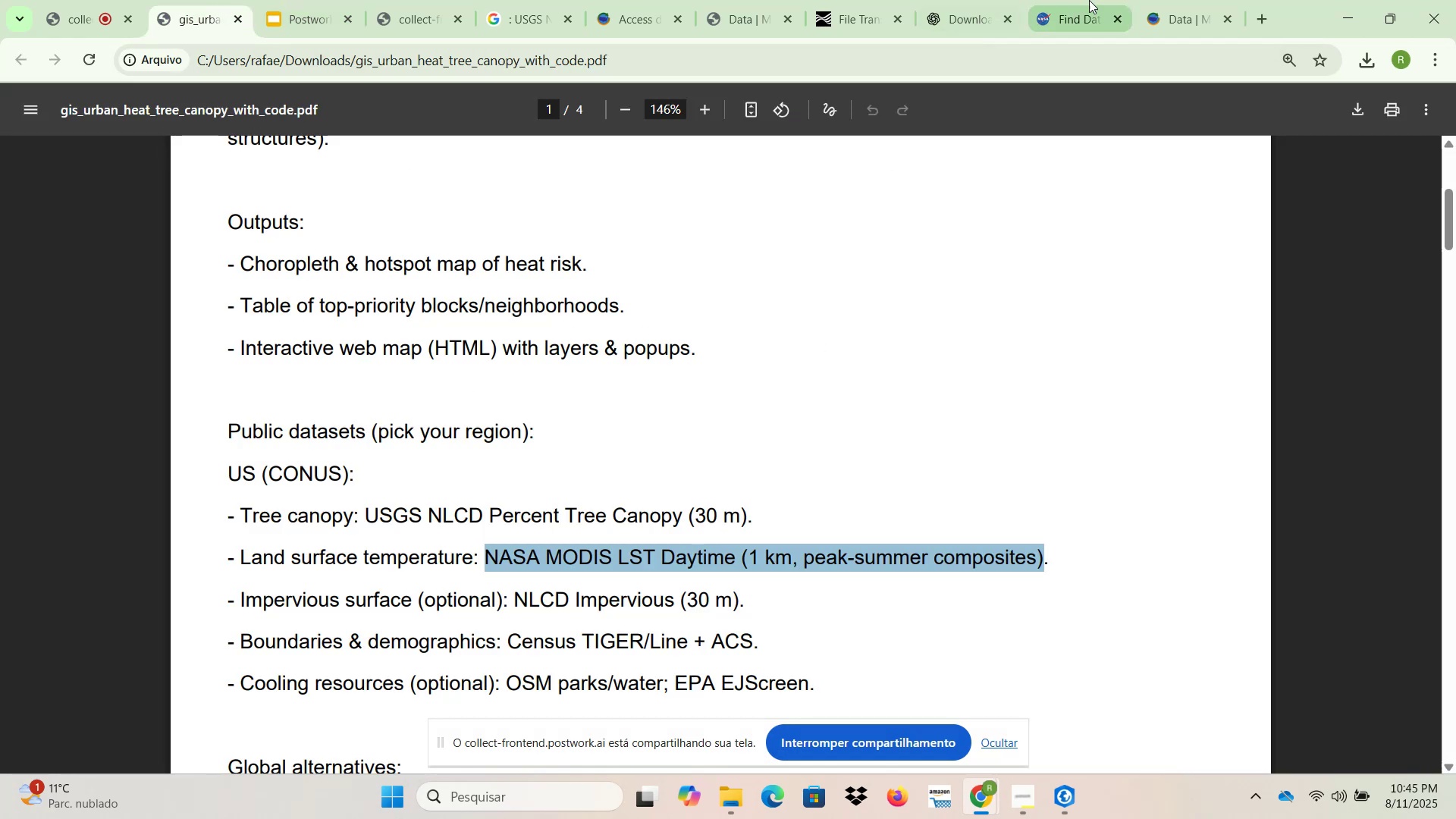 
left_click([1180, 0])
 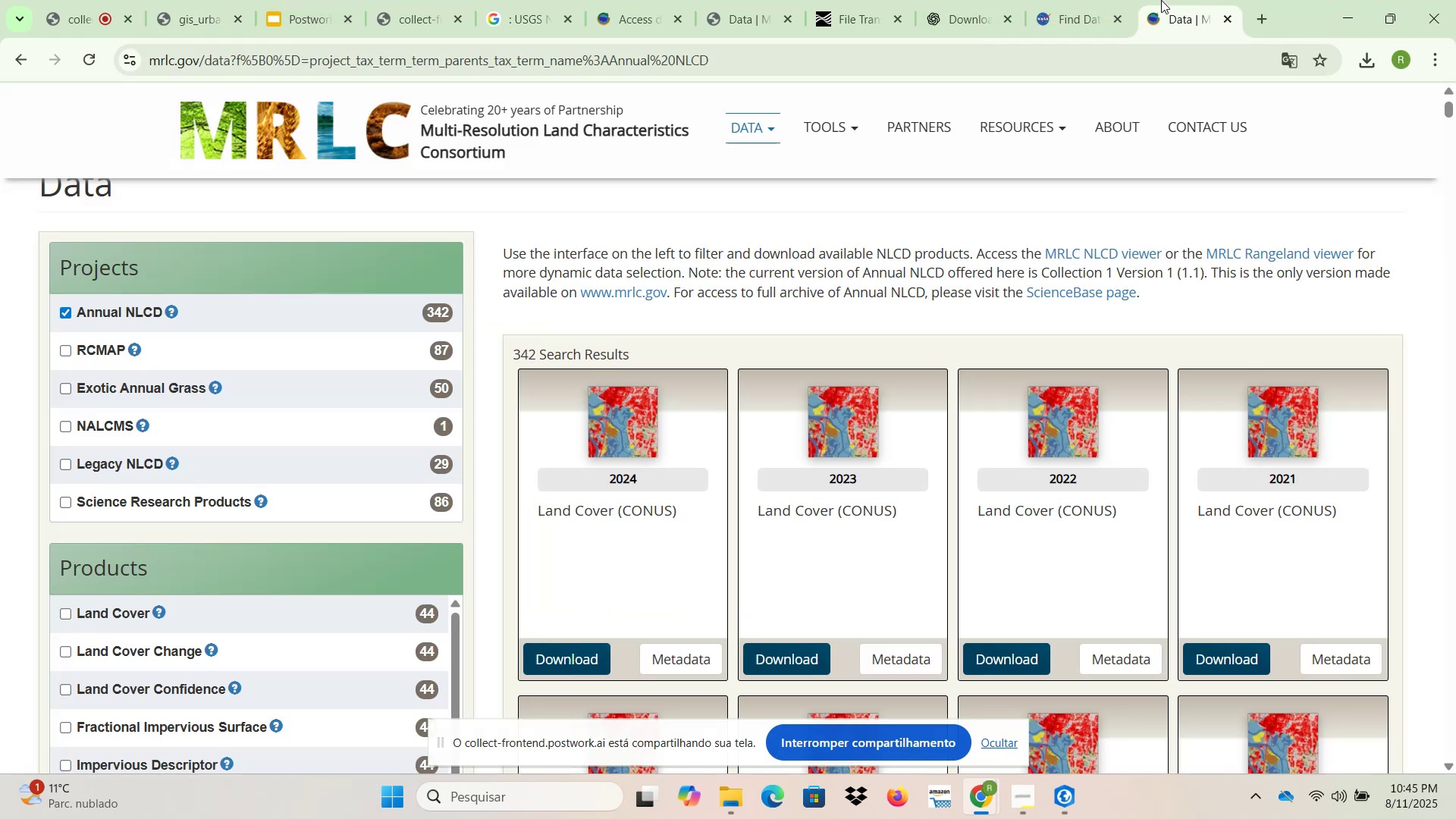 
left_click([1100, 0])
 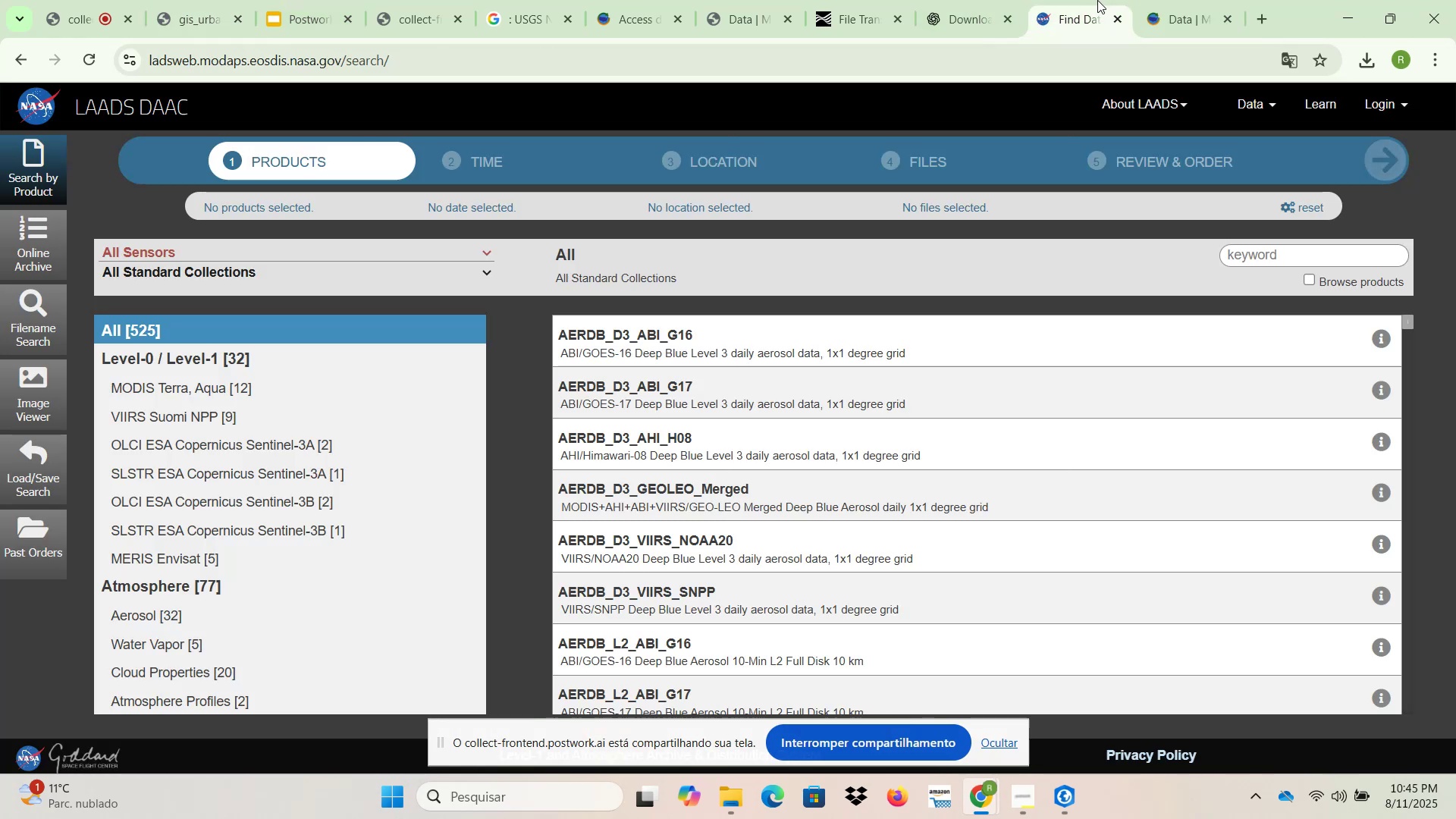 
wait(8.76)
 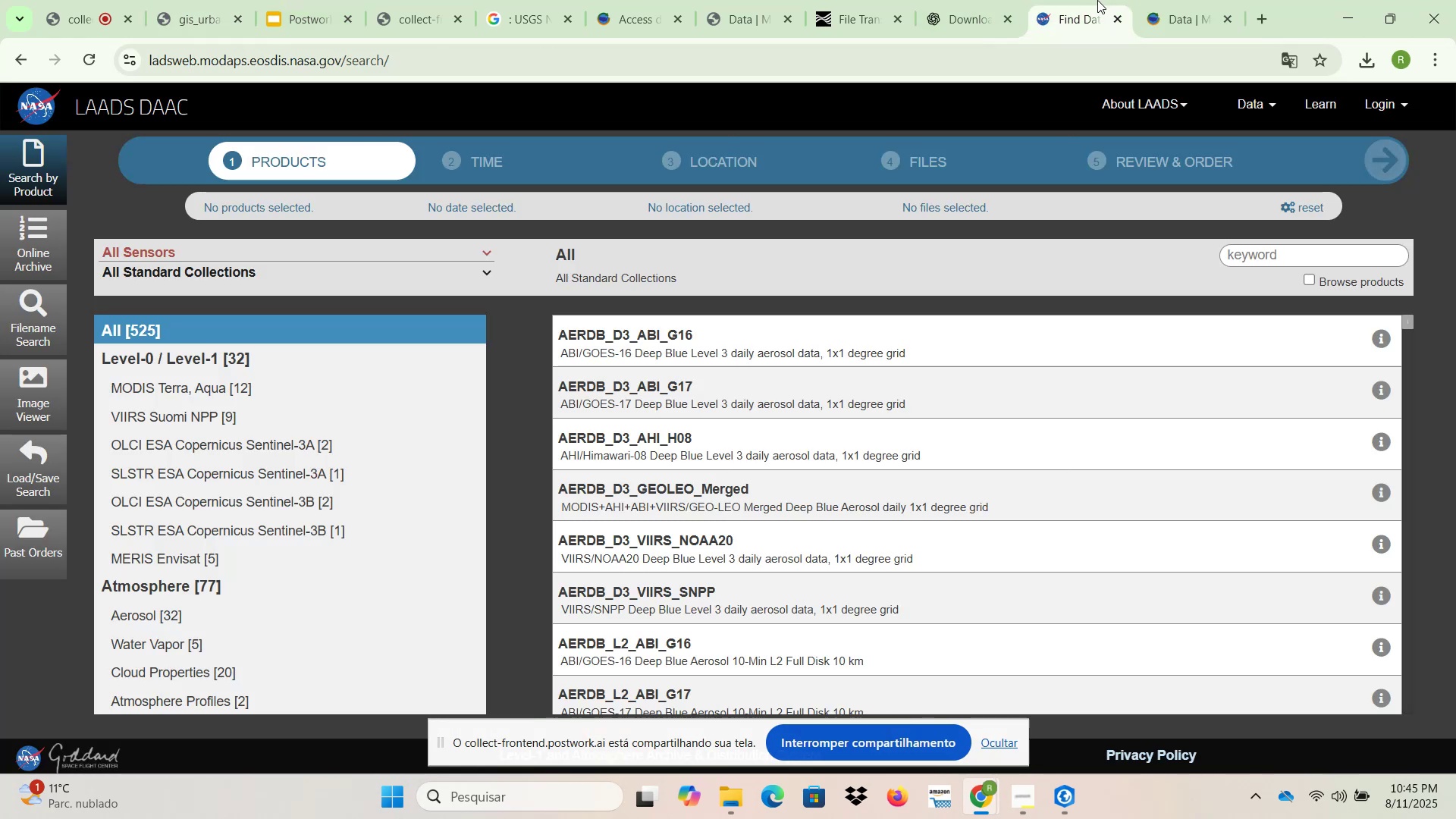 
scroll: coordinate [403, 504], scroll_direction: down, amount: 4.0
 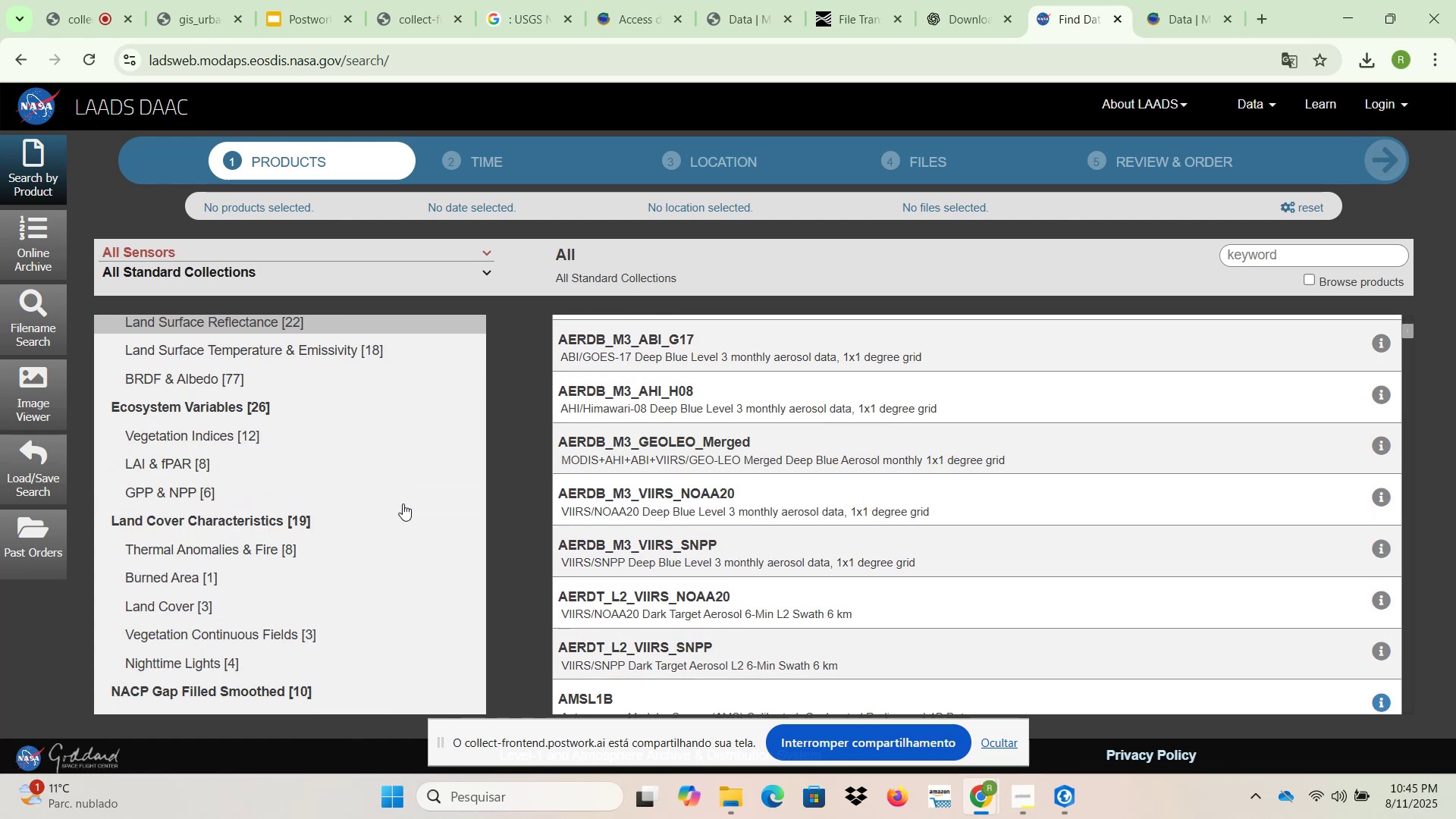 
scroll: coordinate [403, 504], scroll_direction: up, amount: 1.0
 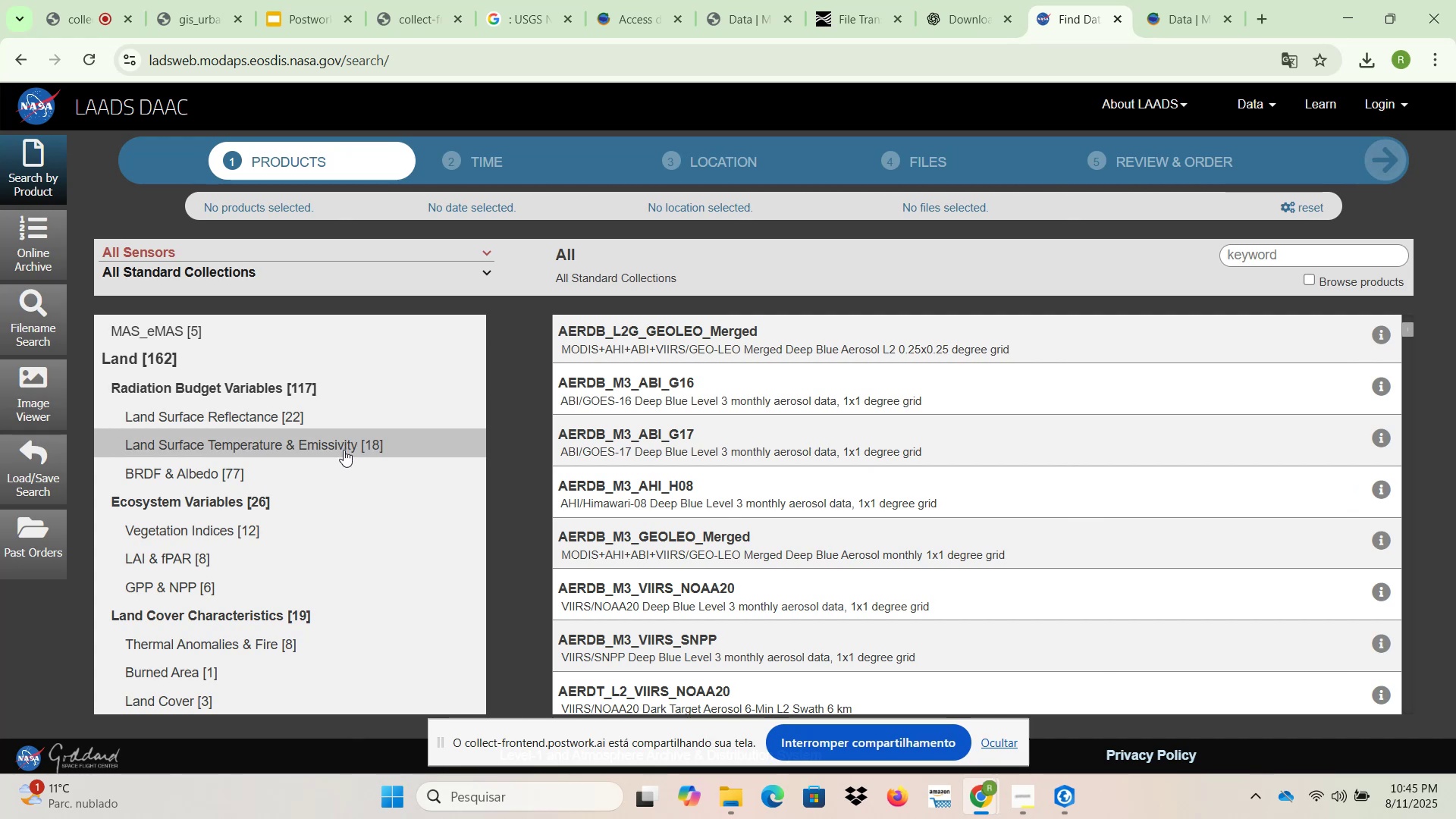 
wait(6.21)
 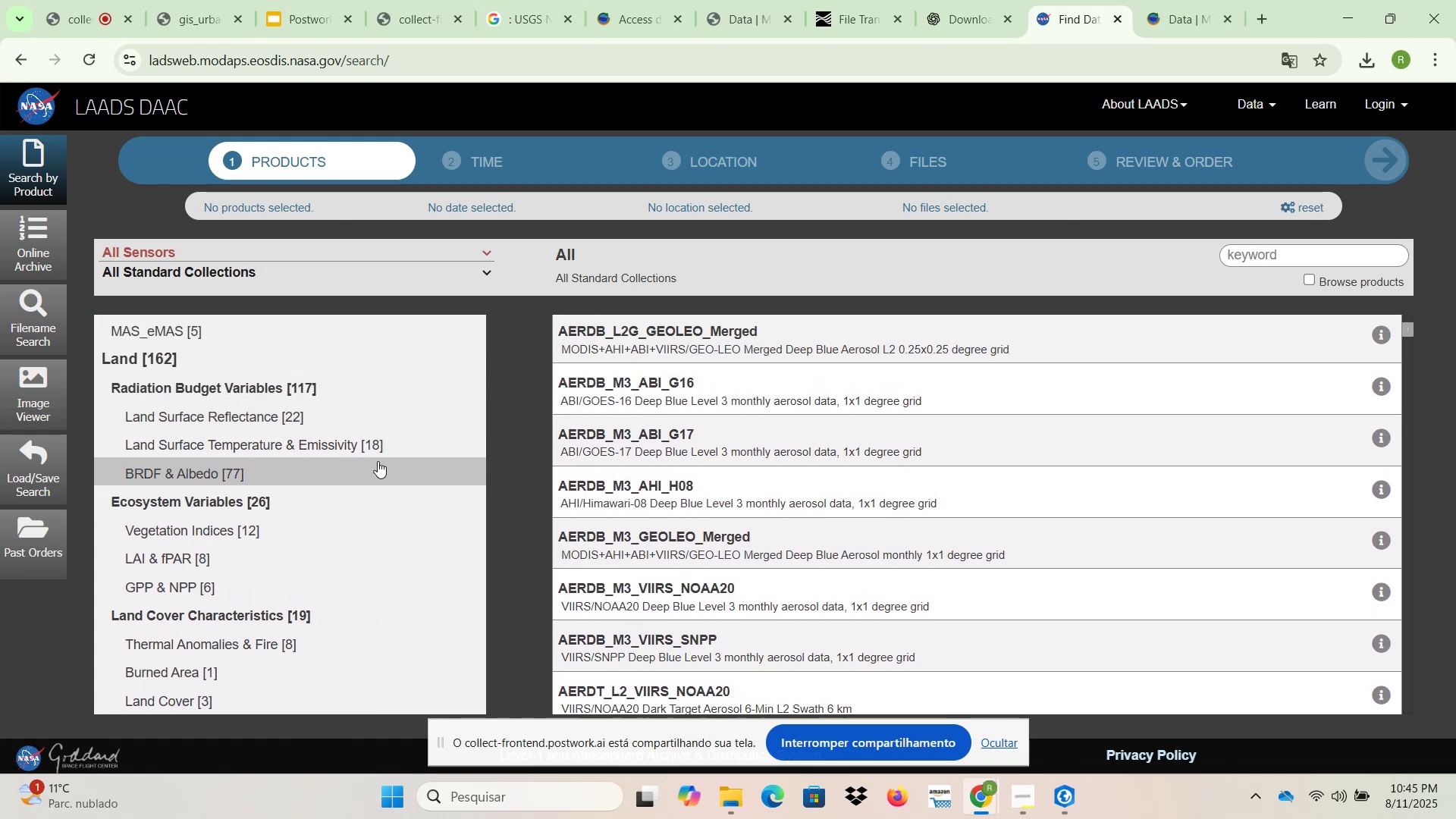 
left_click([350, 445])
 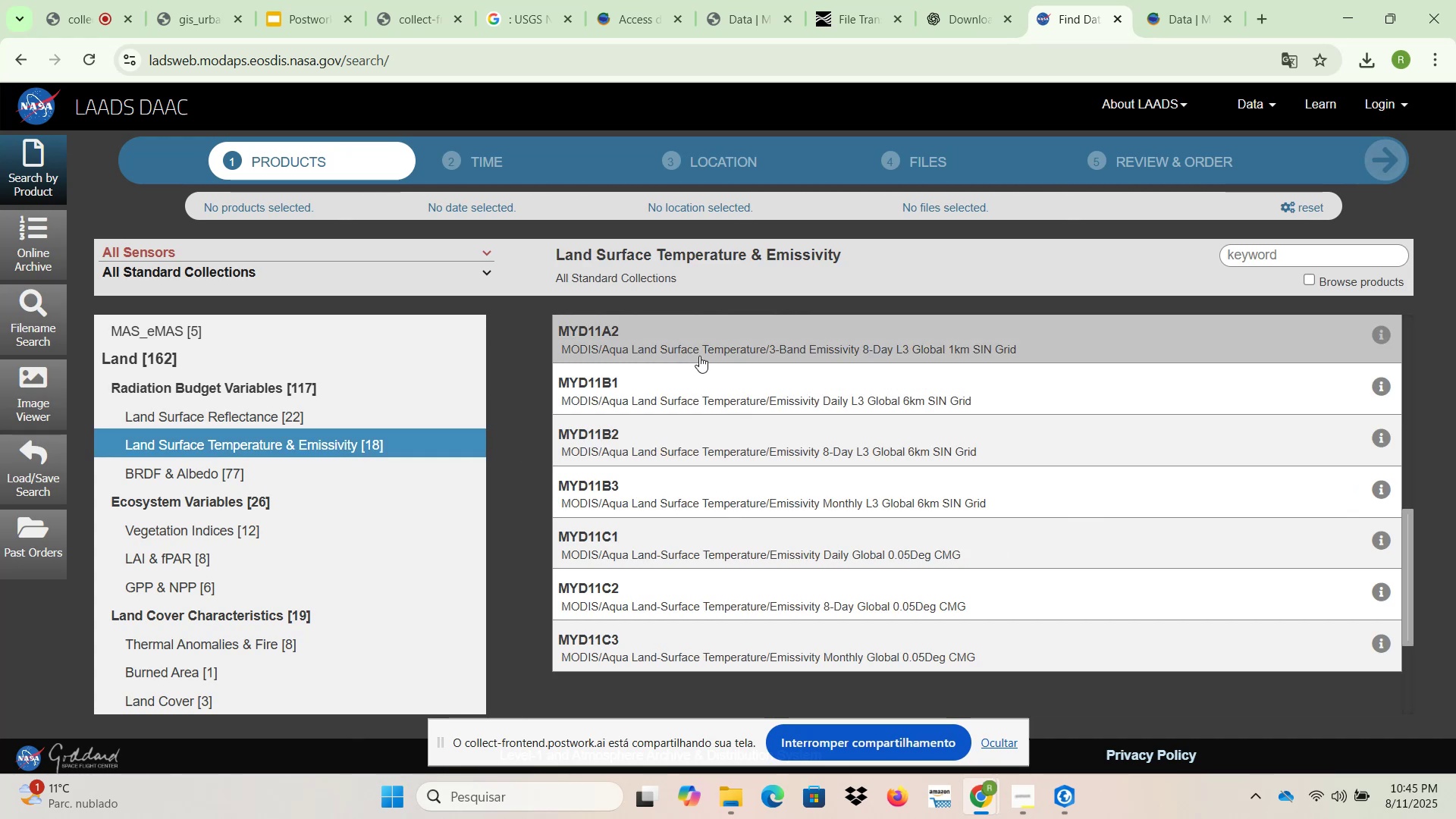 
scroll: coordinate [777, 441], scroll_direction: down, amount: 1.0
 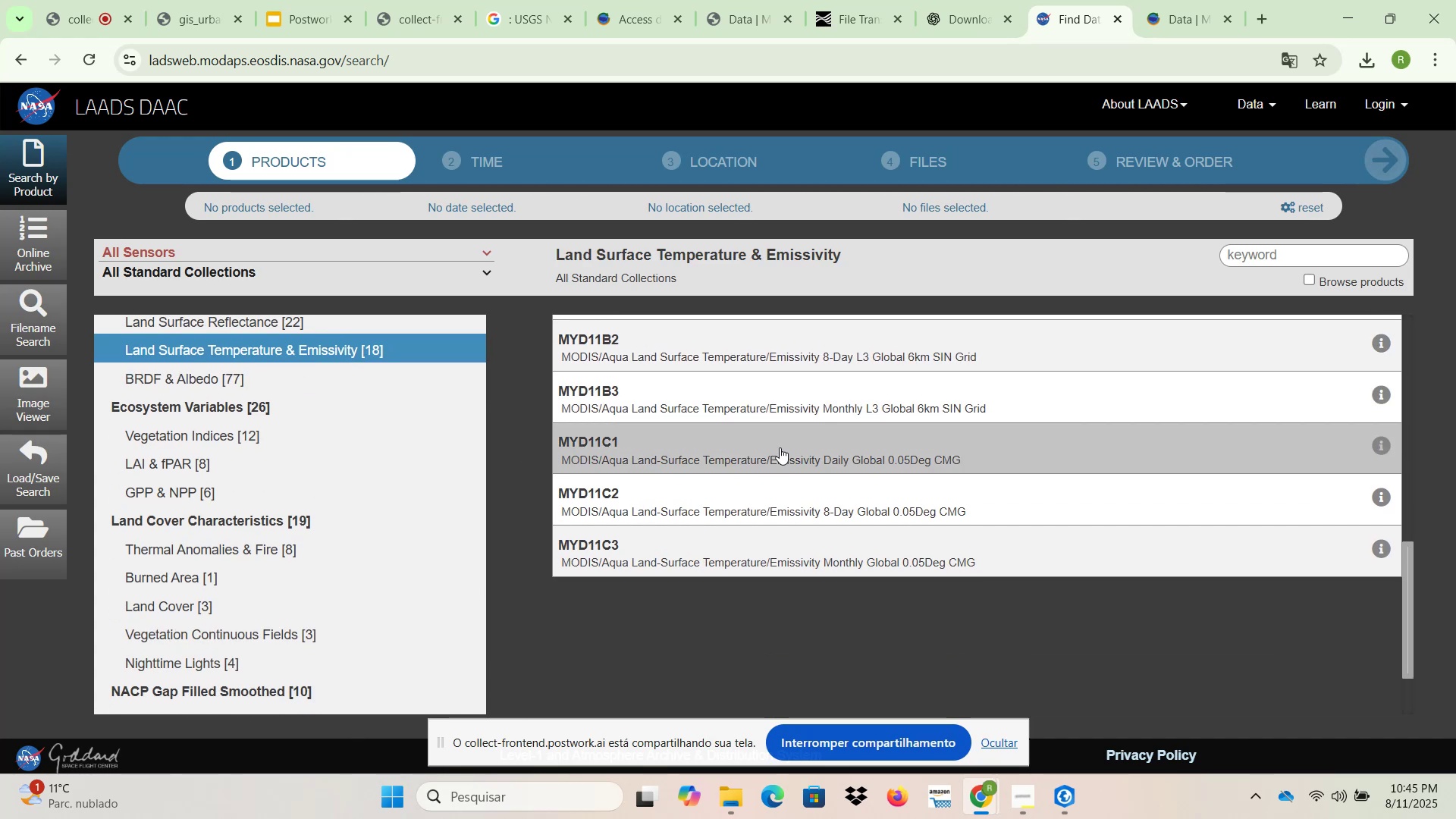 
scroll: coordinate [782, 453], scroll_direction: up, amount: 1.0
 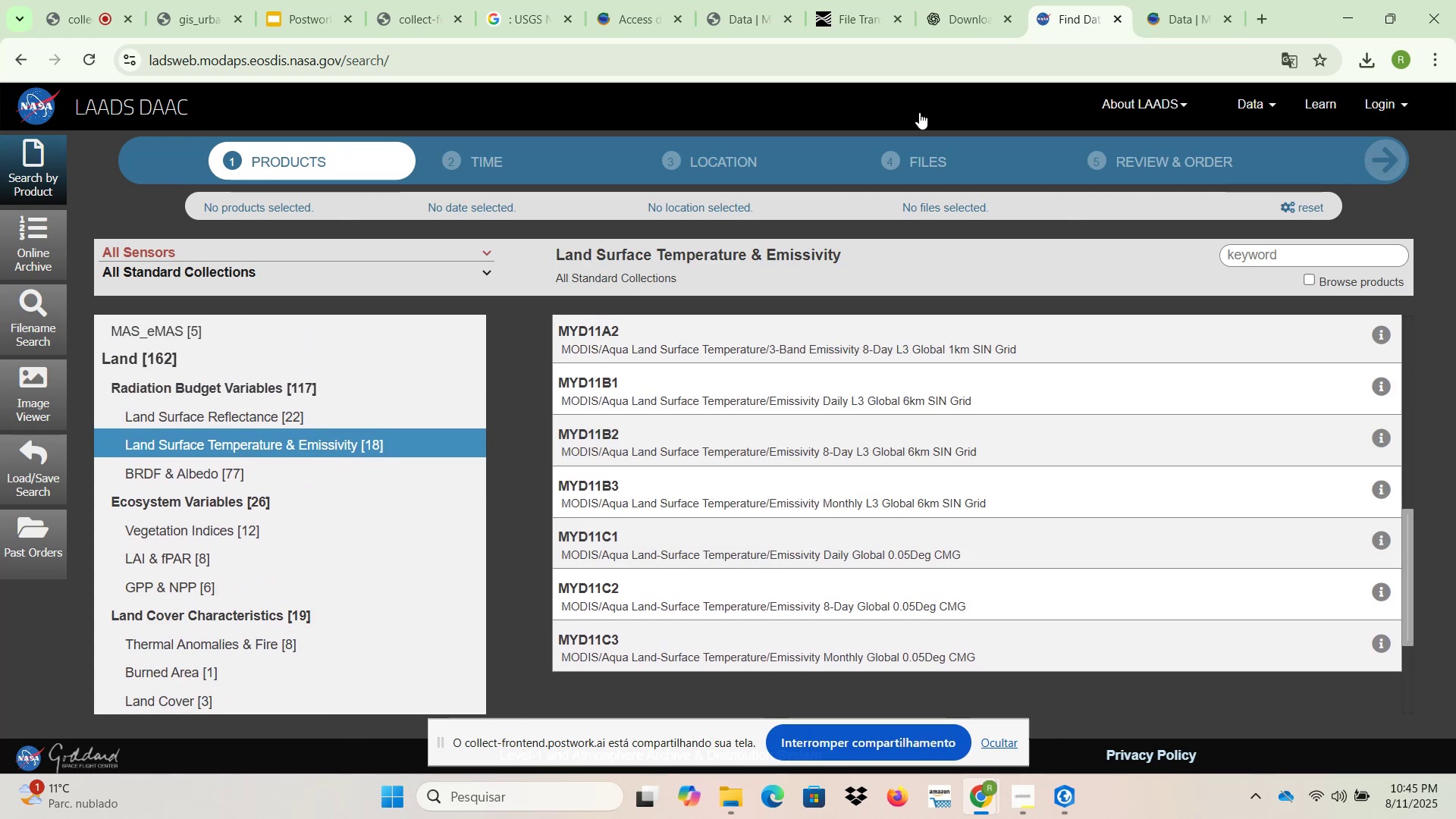 
left_click([955, 0])
 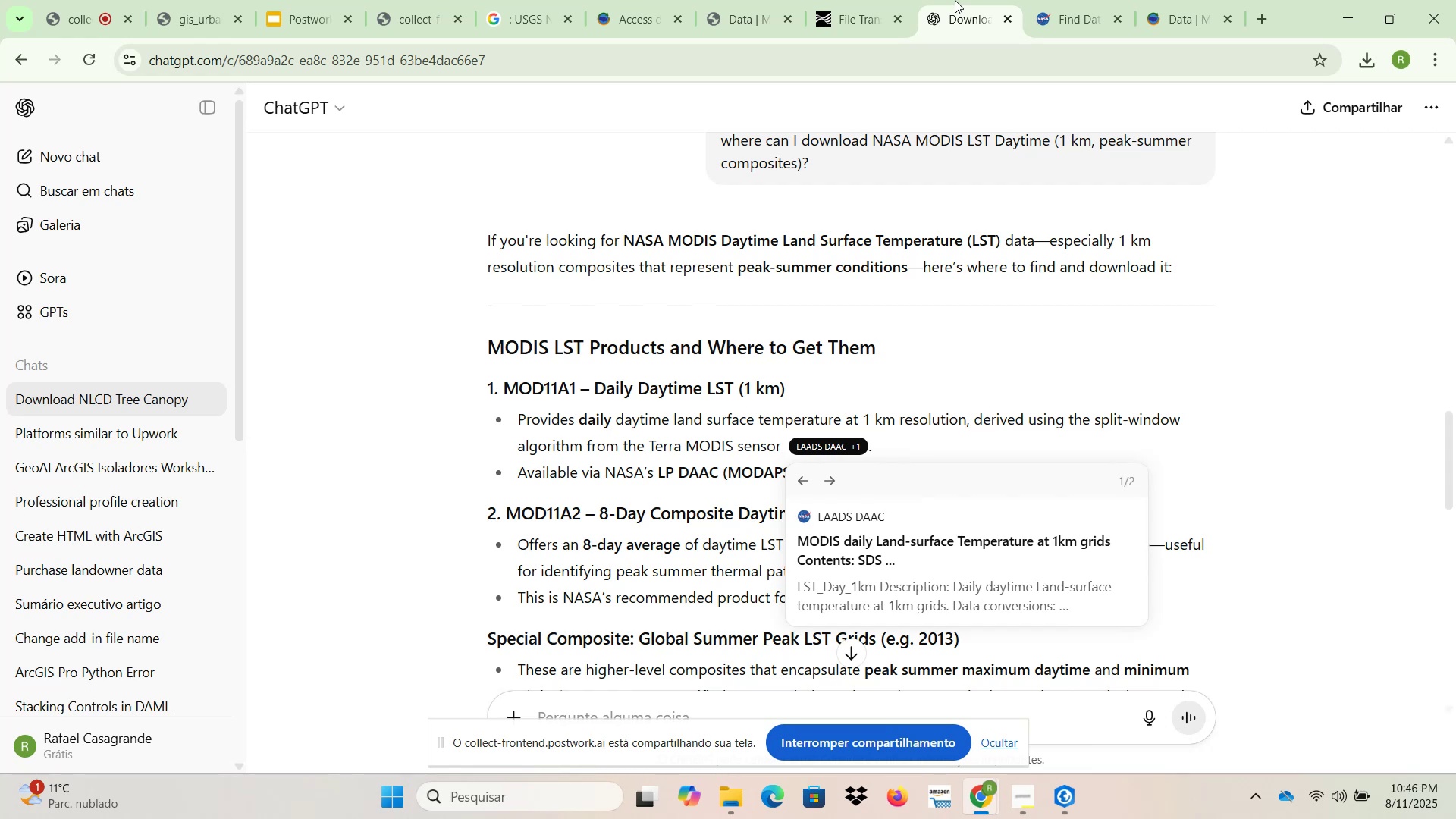 
left_click([1291, 353])
 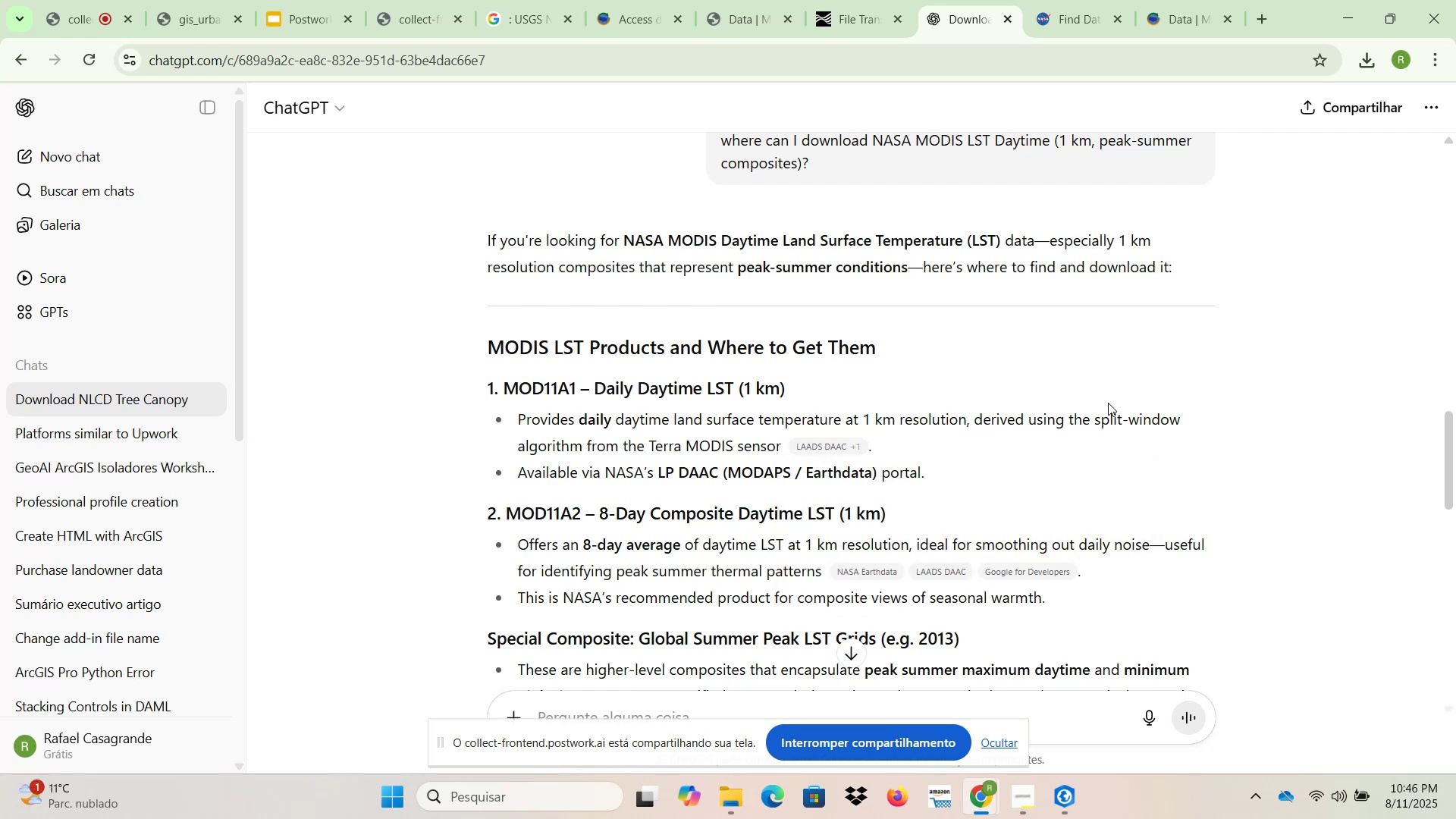 
mouse_move([832, 425])
 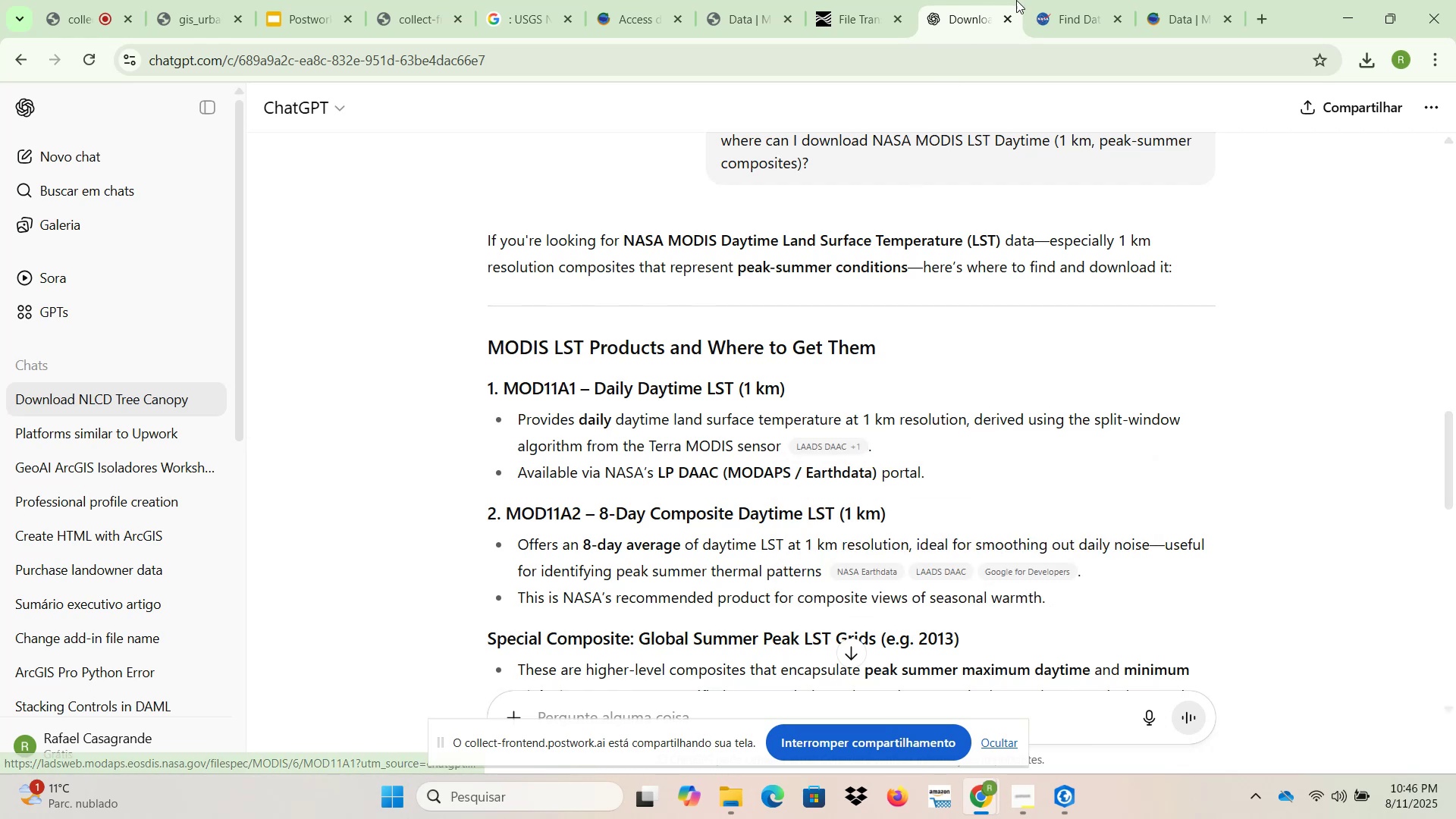 
left_click([1049, 0])
 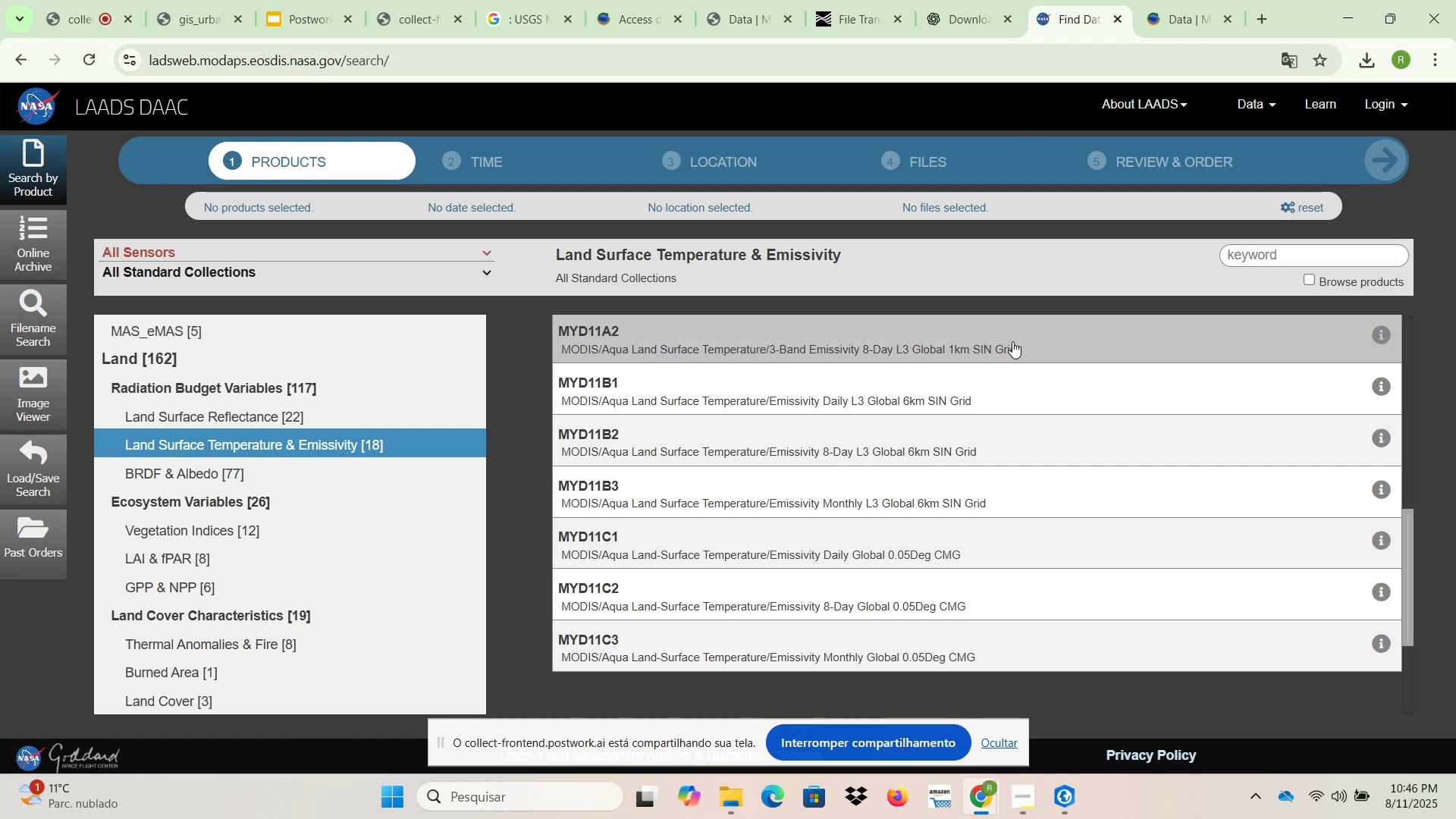 
wait(11.71)
 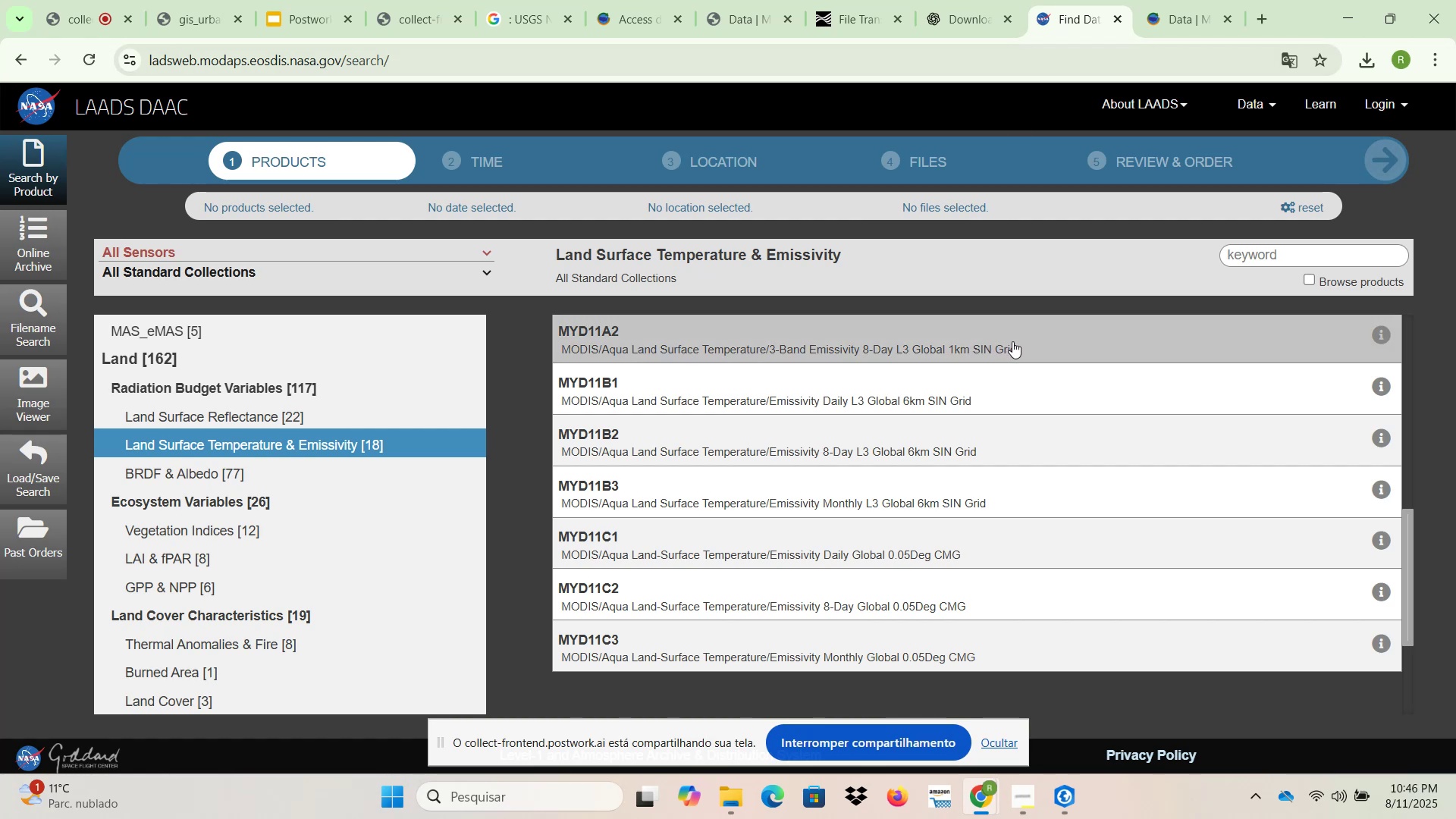 
left_click([1018, 346])
 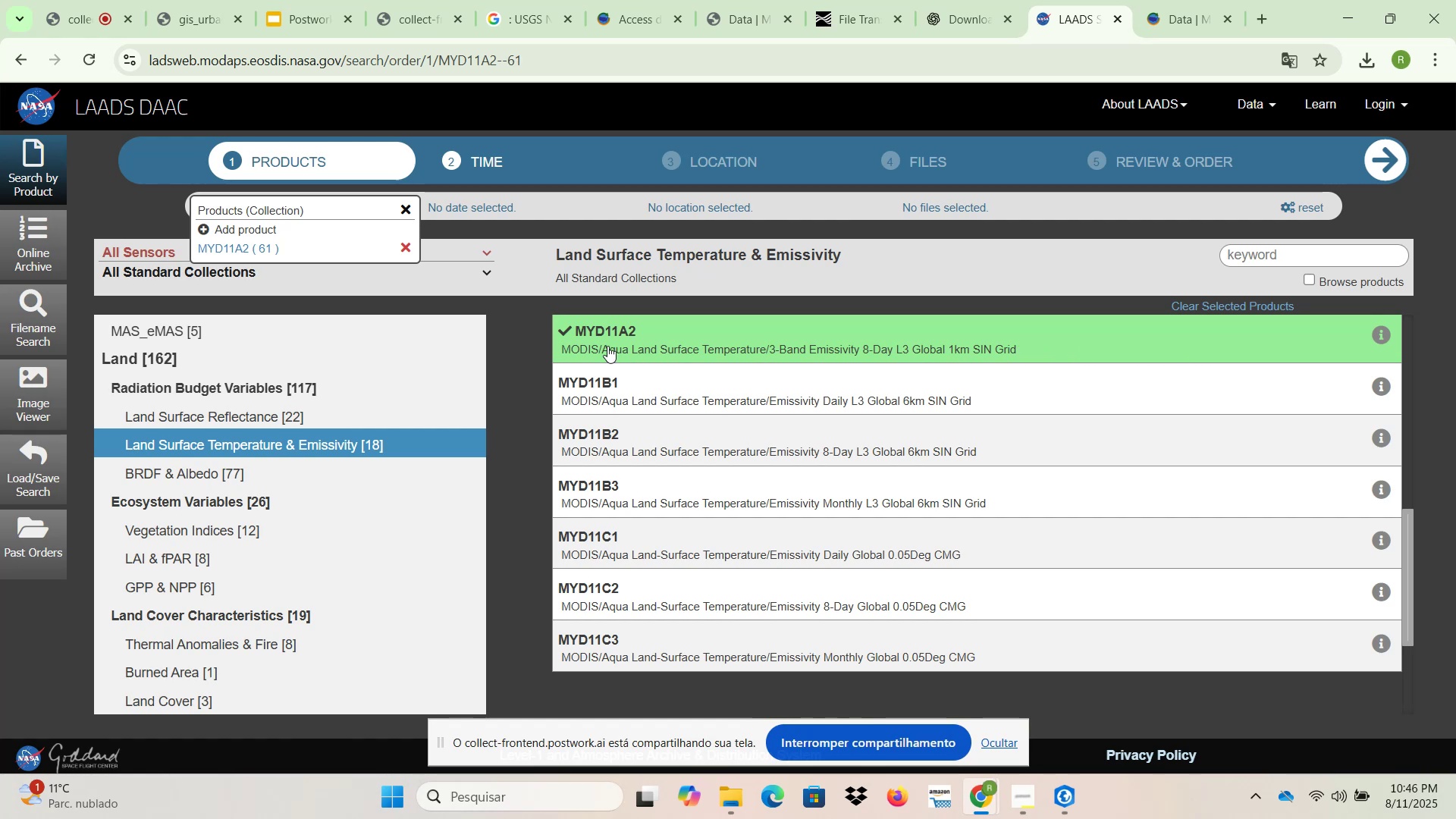 
scroll: coordinate [612, 340], scroll_direction: none, amount: 0.0
 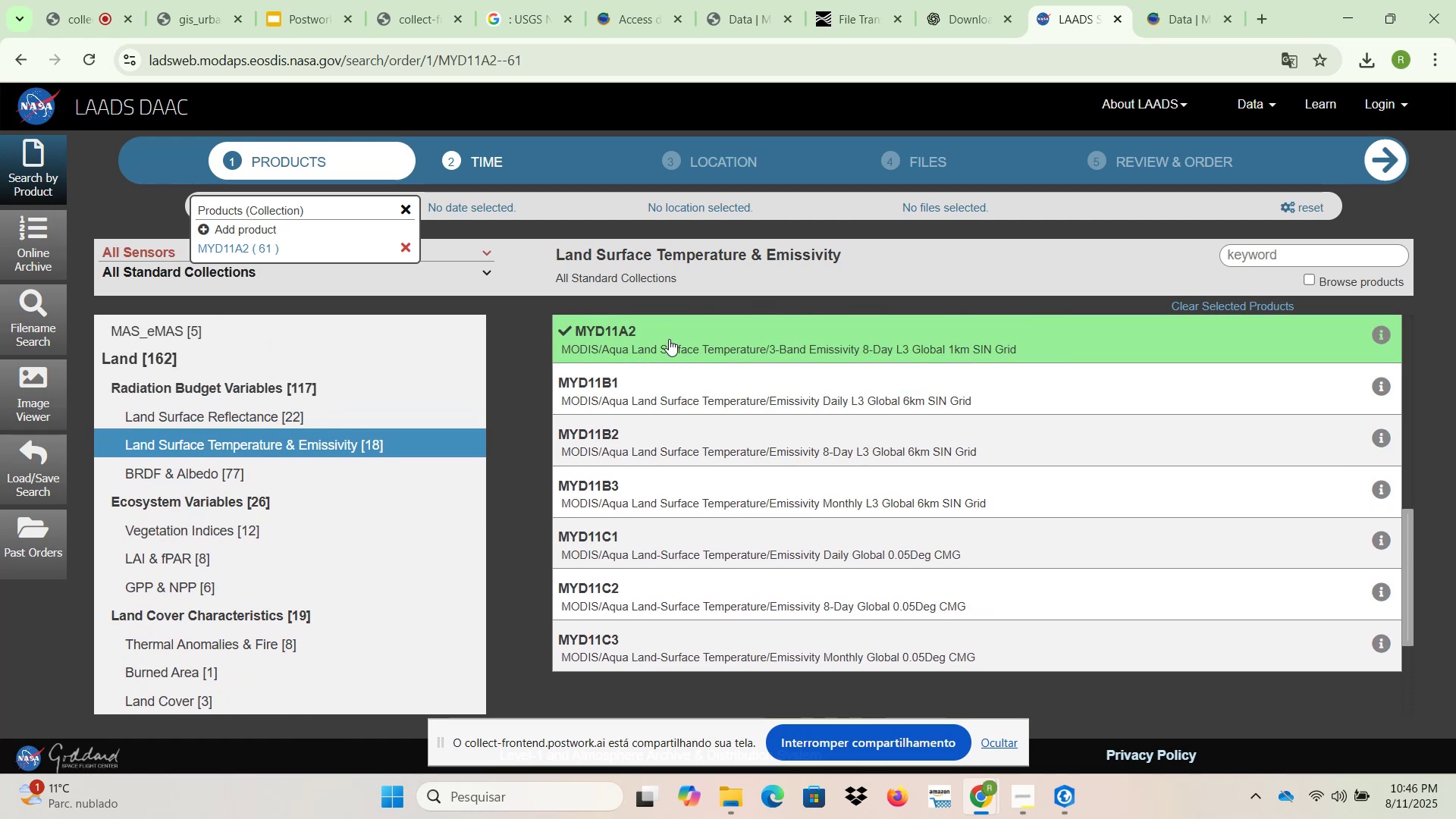 
double_click([669, 339])
 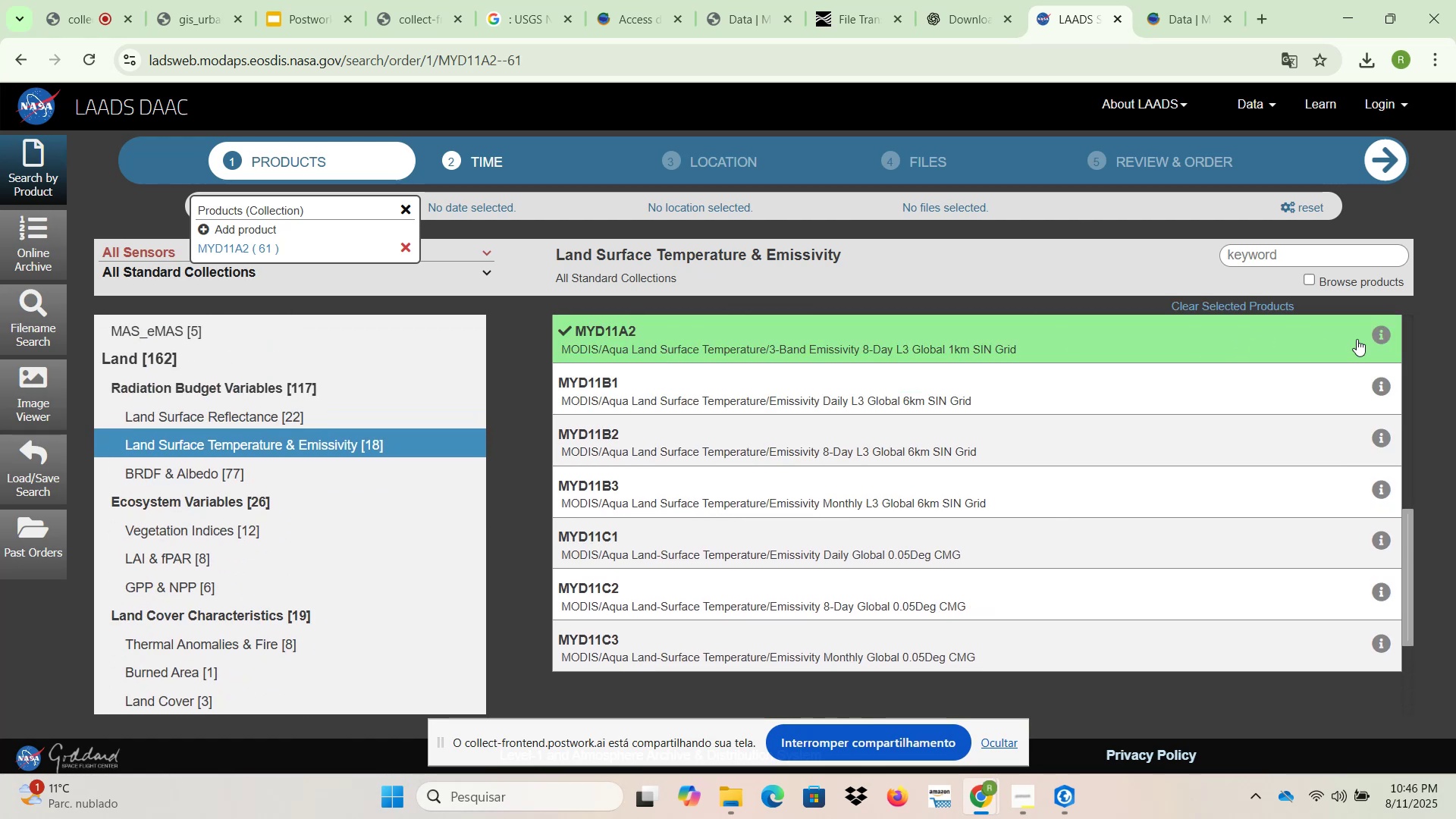 
left_click([1378, 333])
 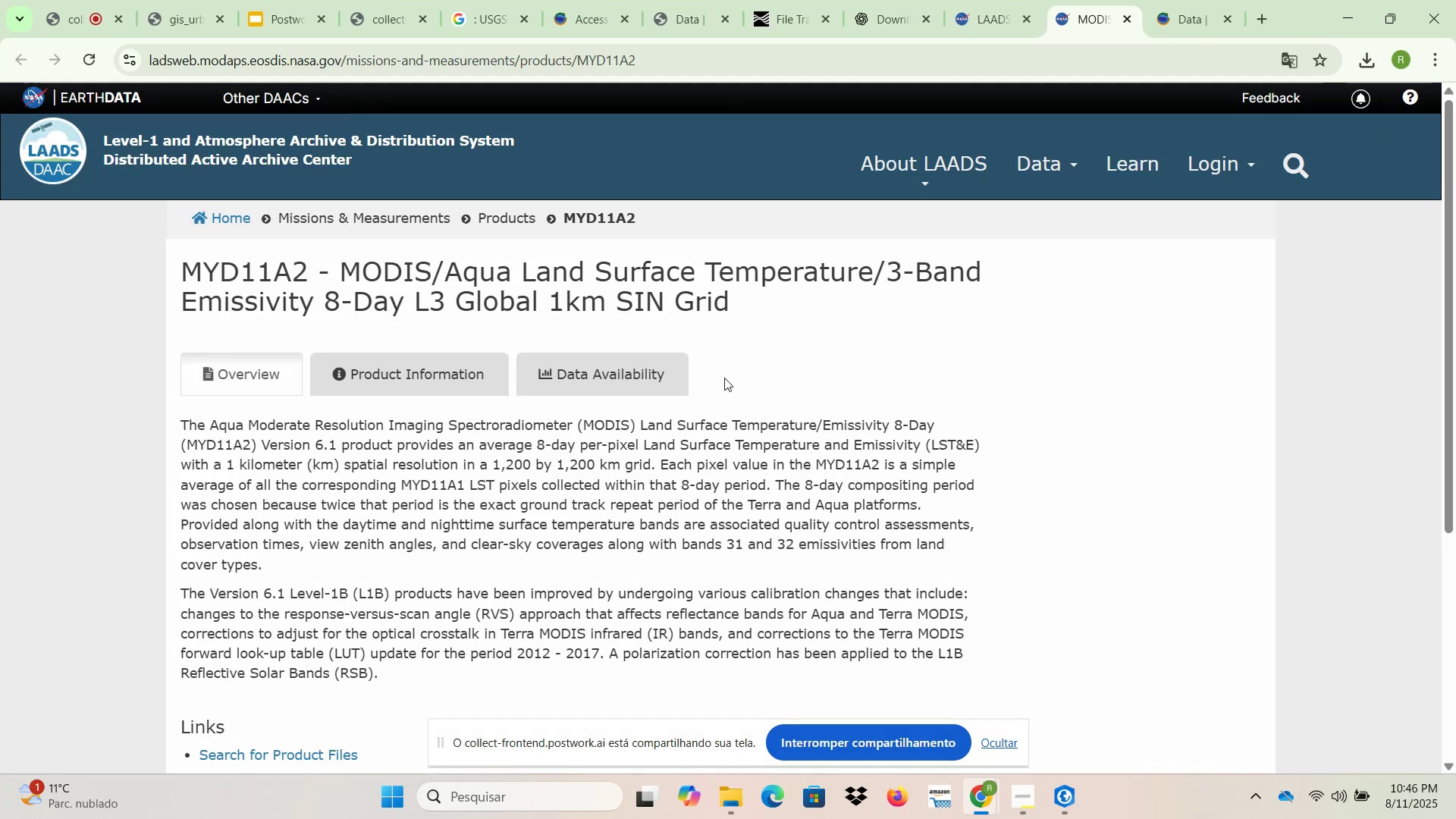 
scroll: coordinate [645, 403], scroll_direction: down, amount: 4.0
 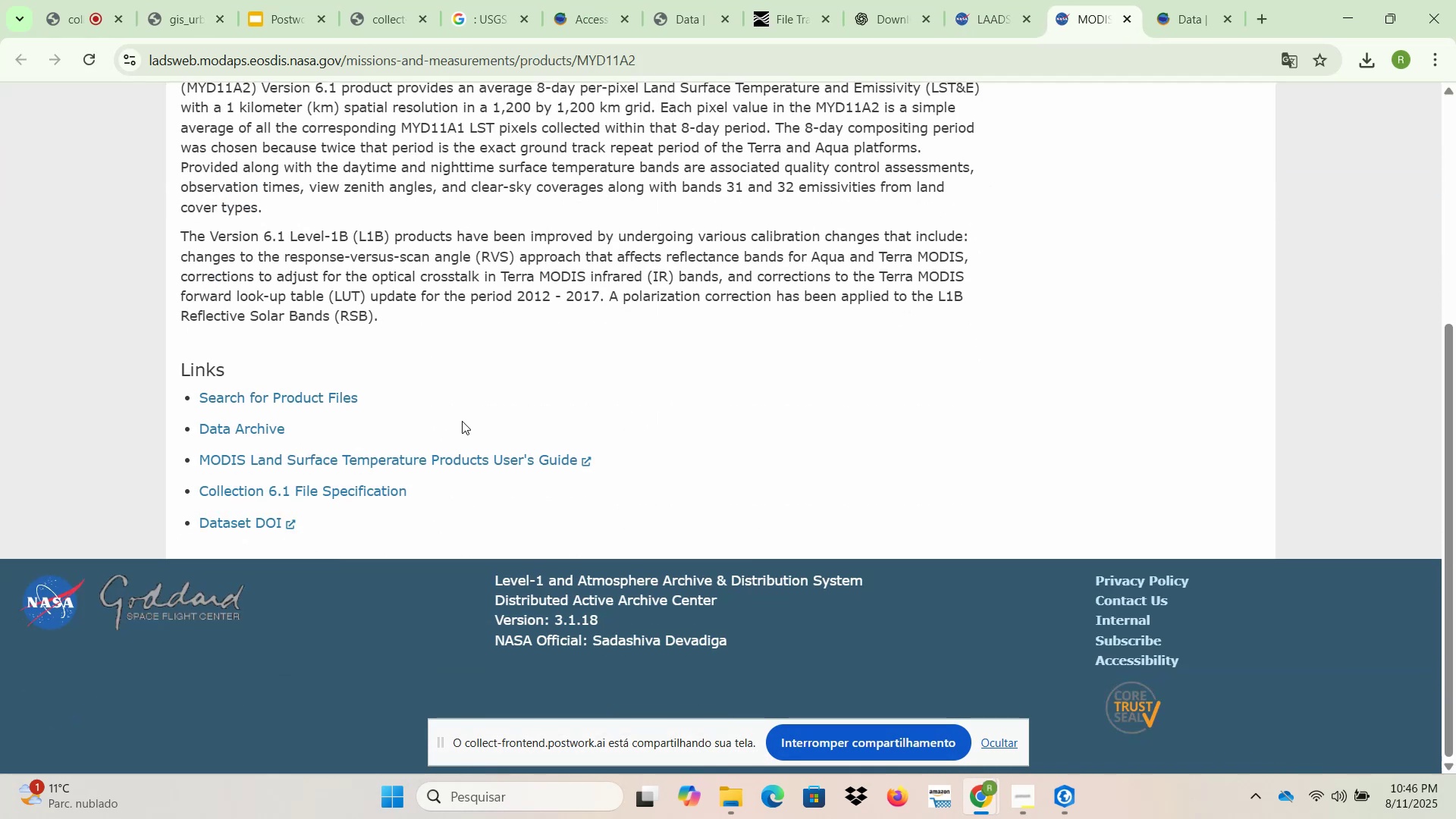 
scroll: coordinate [462, 421], scroll_direction: up, amount: 4.0
 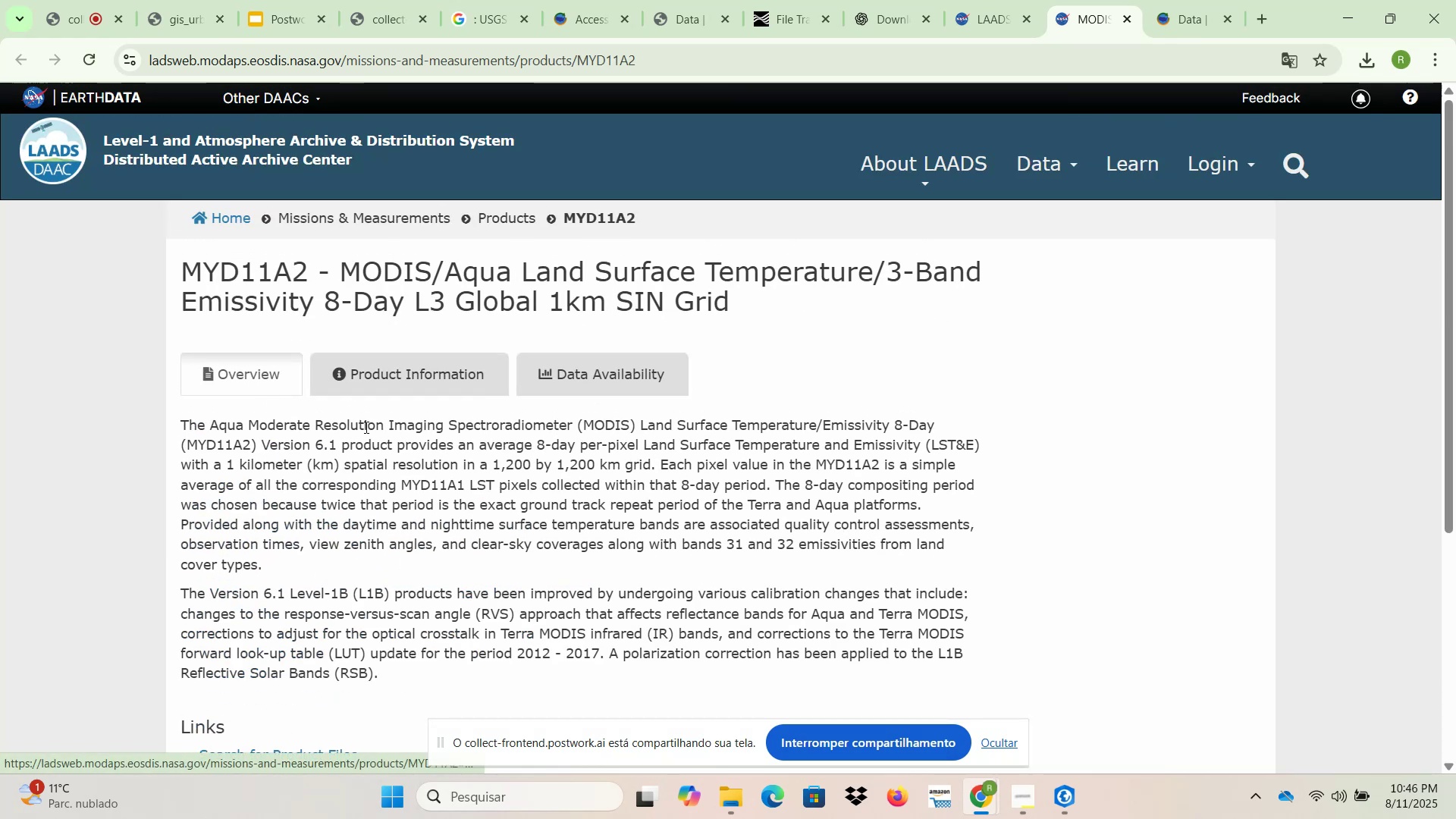 
left_click([427, 378])
 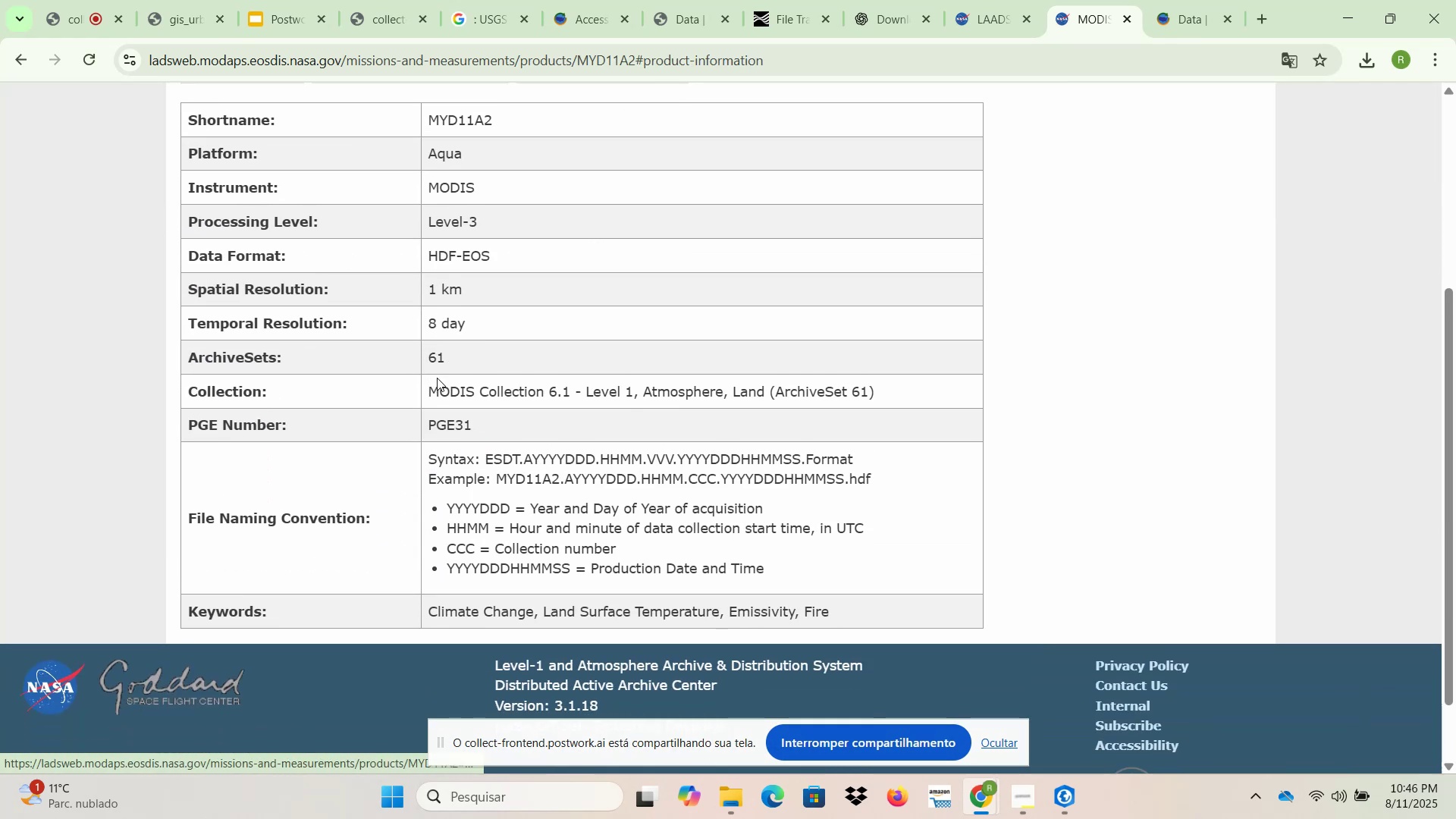 
scroll: coordinate [507, 397], scroll_direction: up, amount: 1.0
 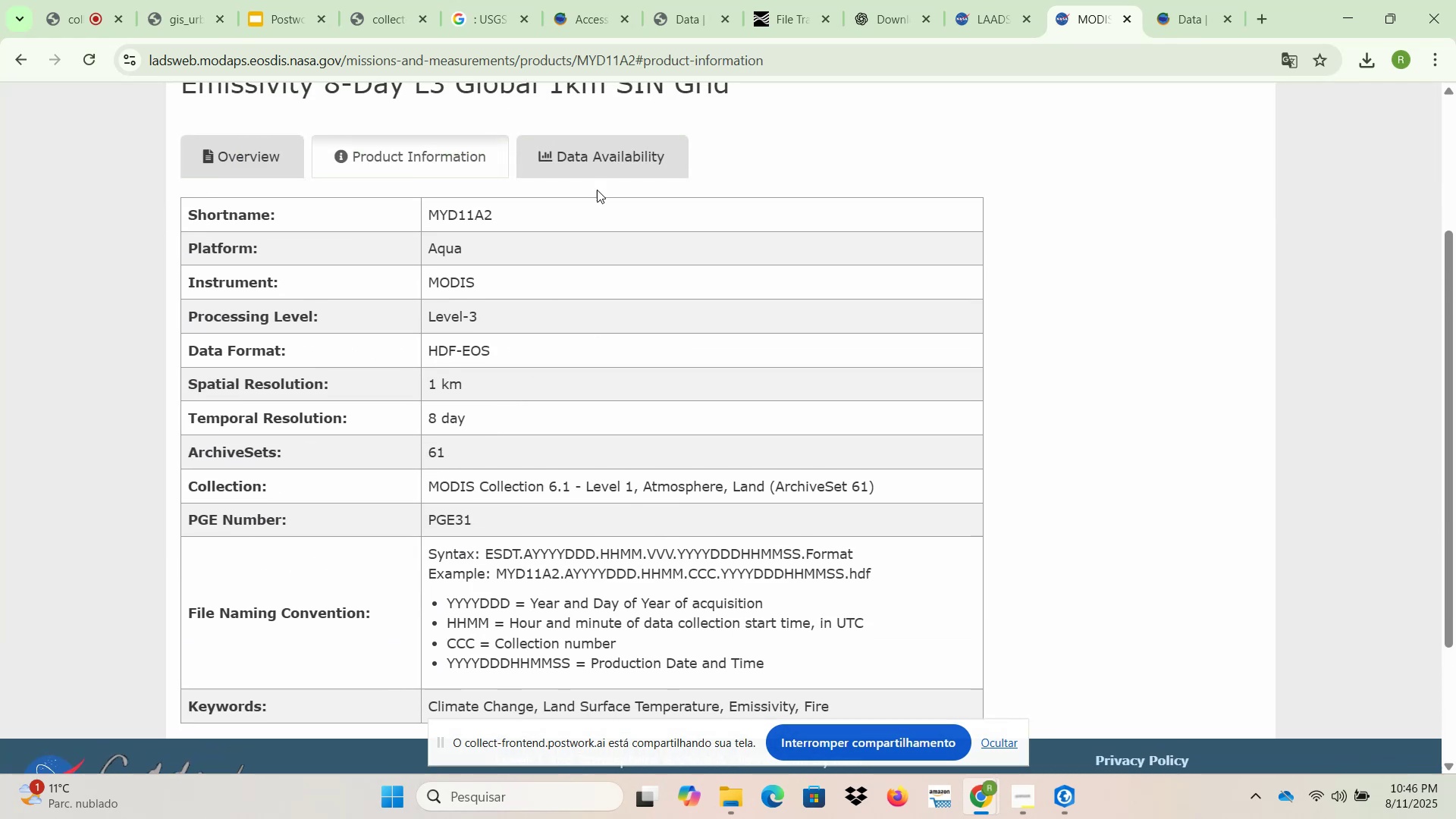 
left_click([621, 125])
 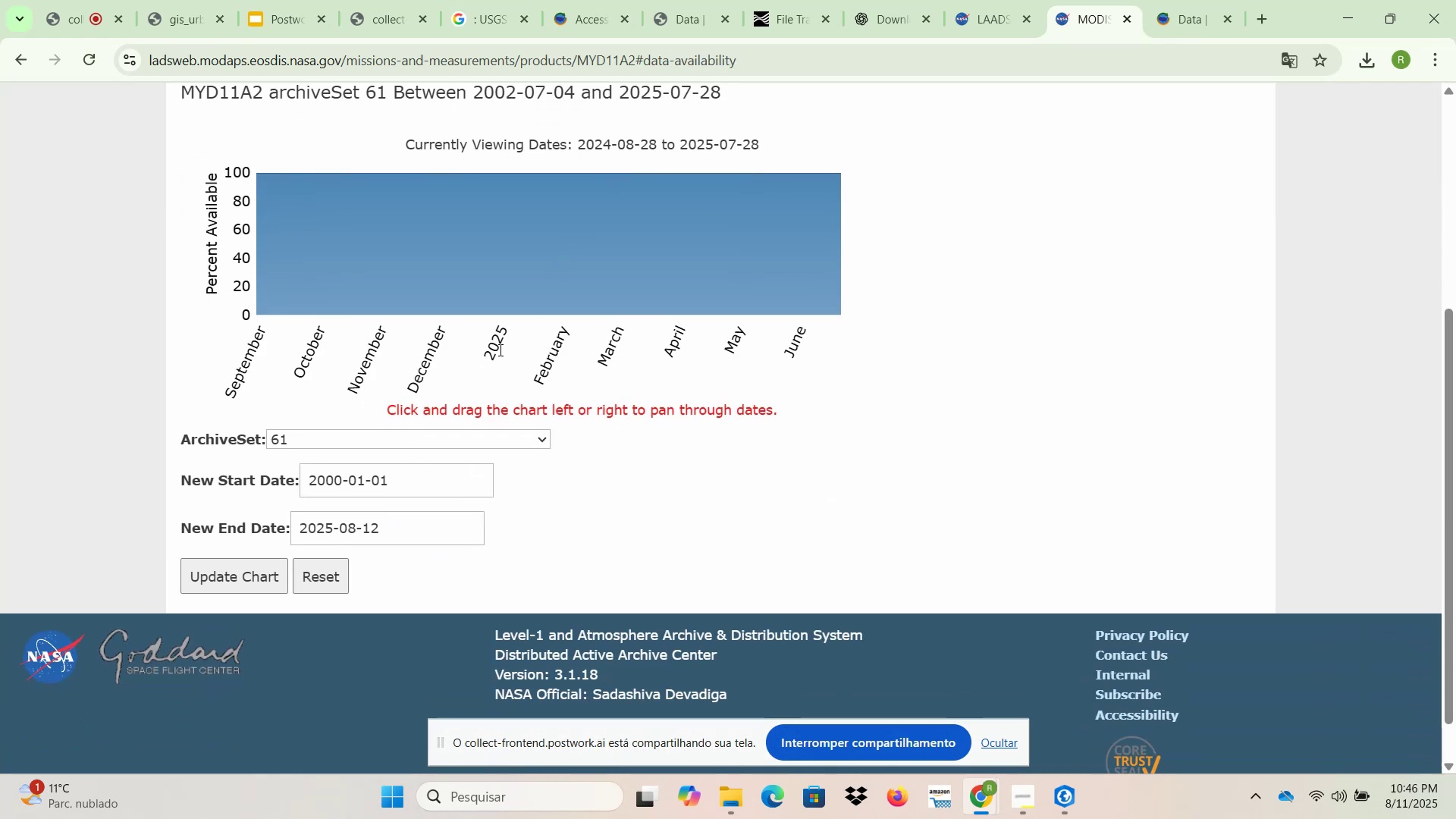 
scroll: coordinate [502, 349], scroll_direction: up, amount: 1.0
 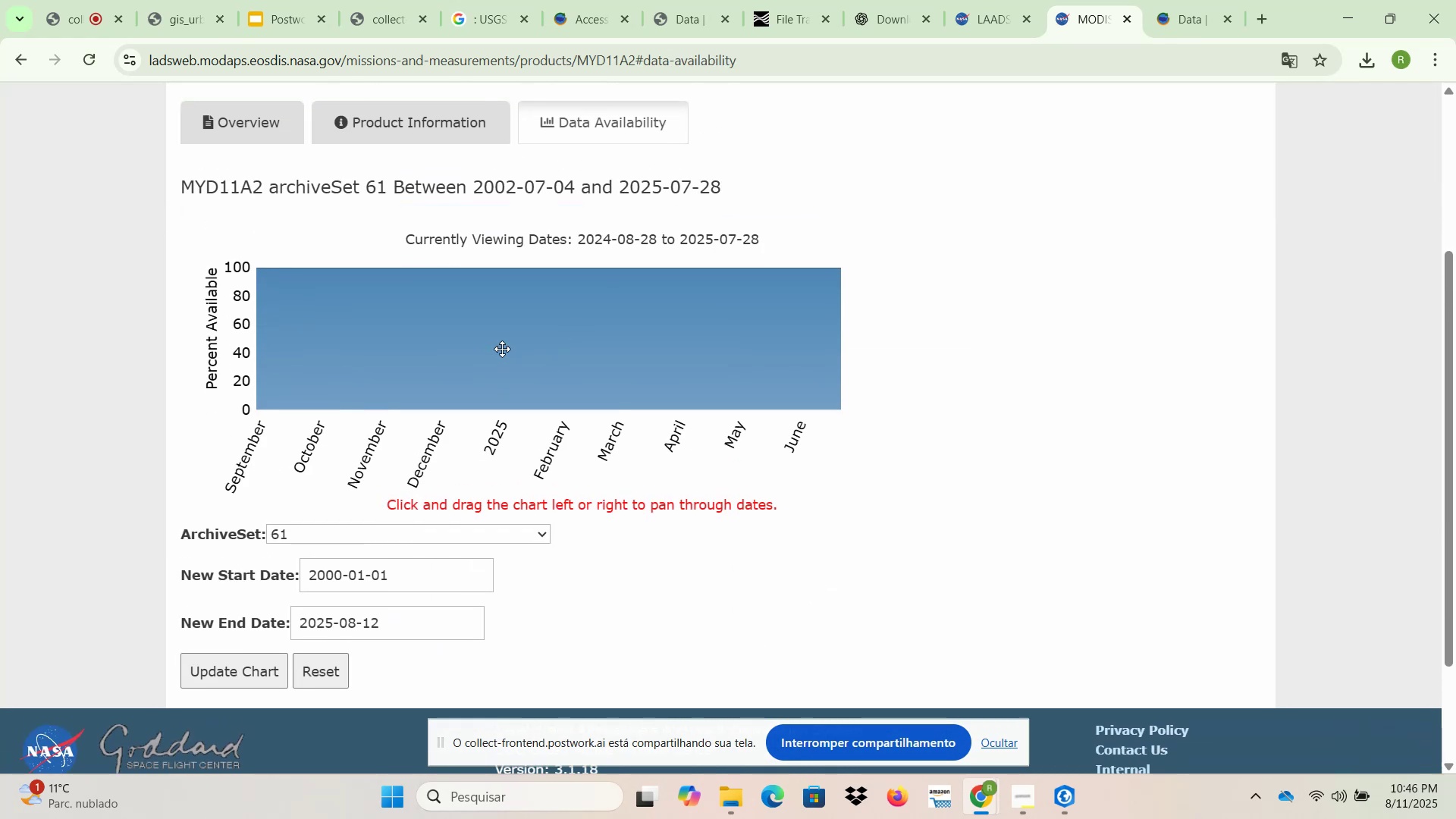 
scroll: coordinate [502, 349], scroll_direction: down, amount: 1.0
 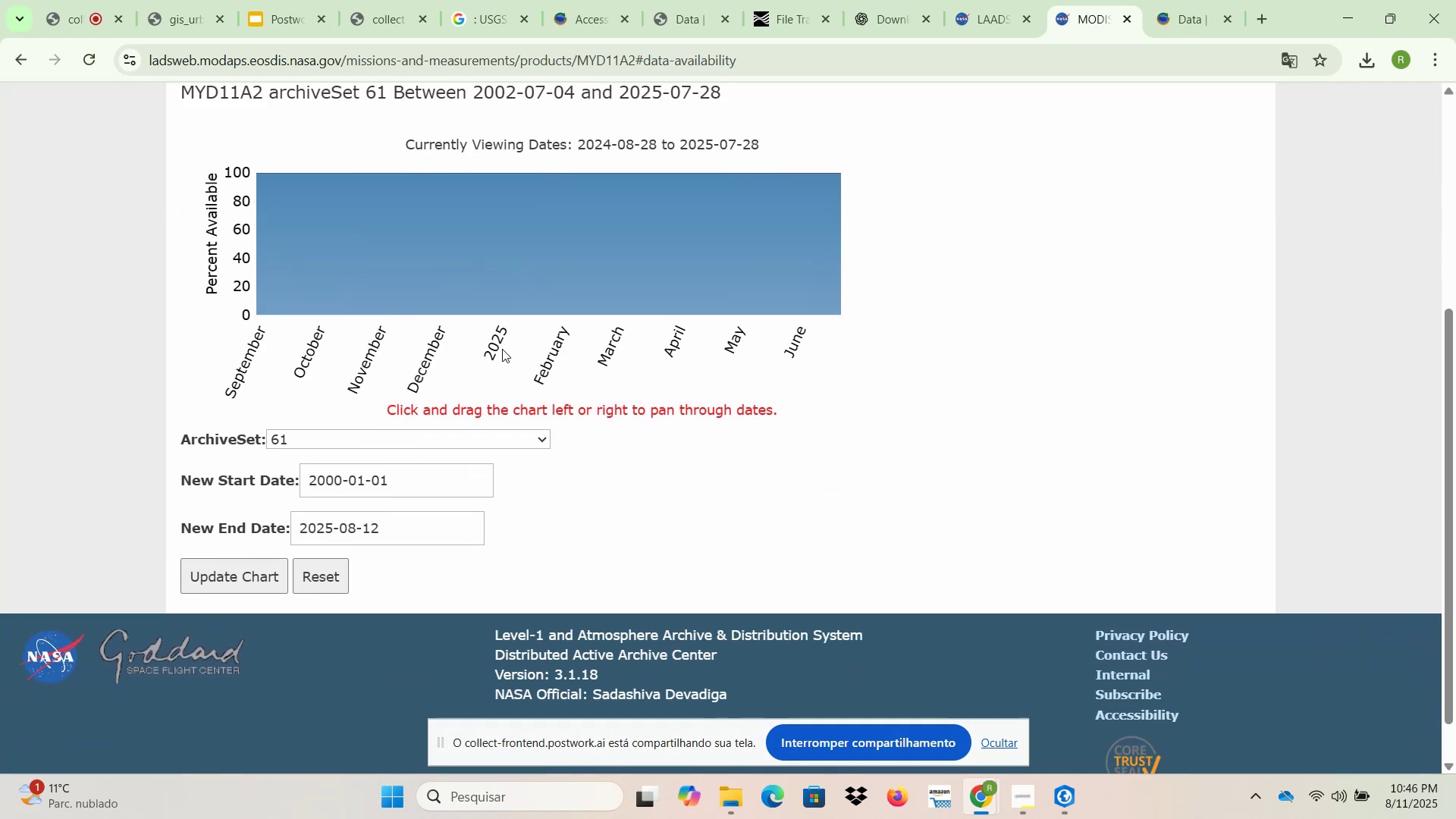 
scroll: coordinate [500, 349], scroll_direction: up, amount: 2.0
 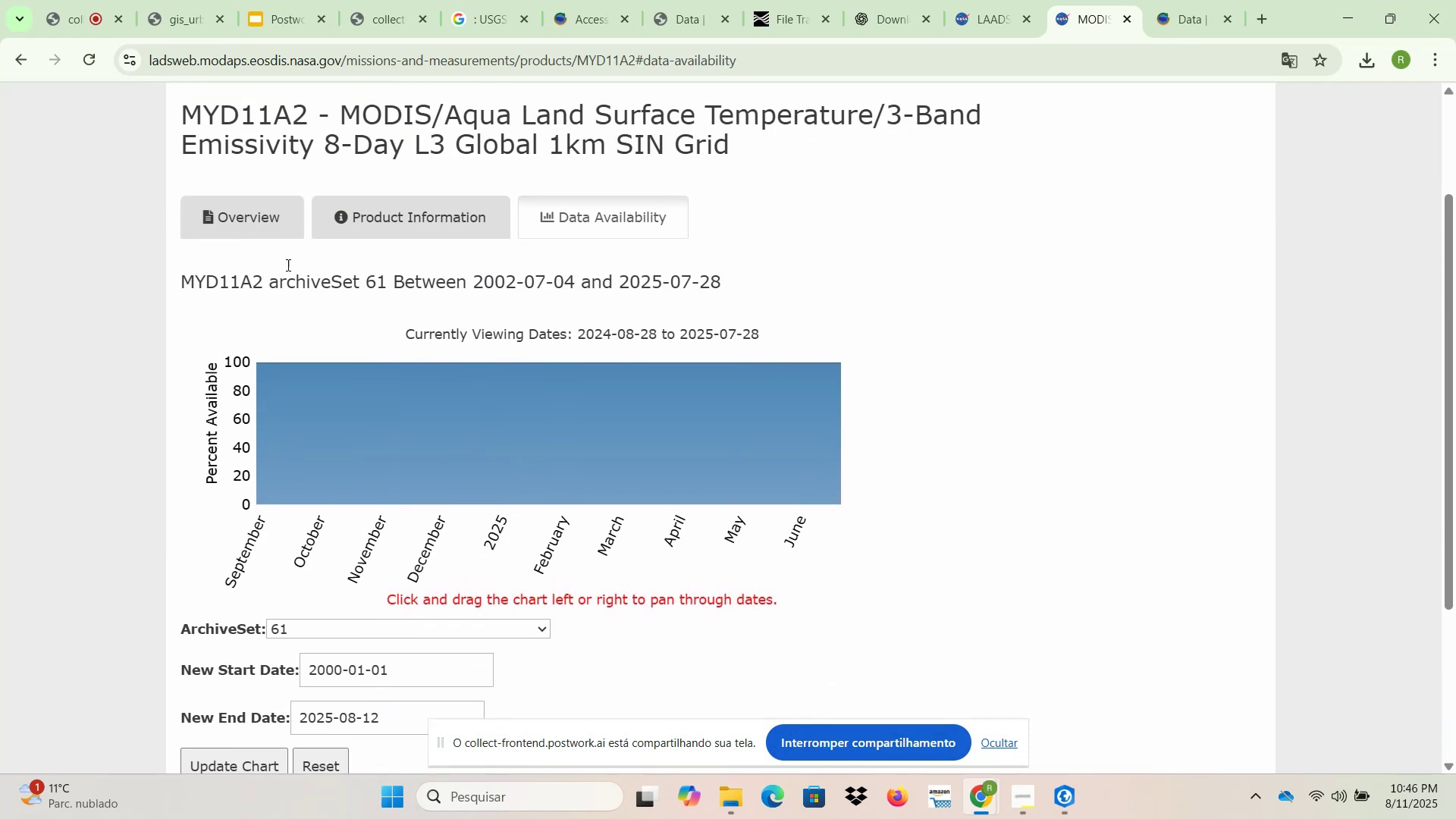 
left_click([269, 219])
 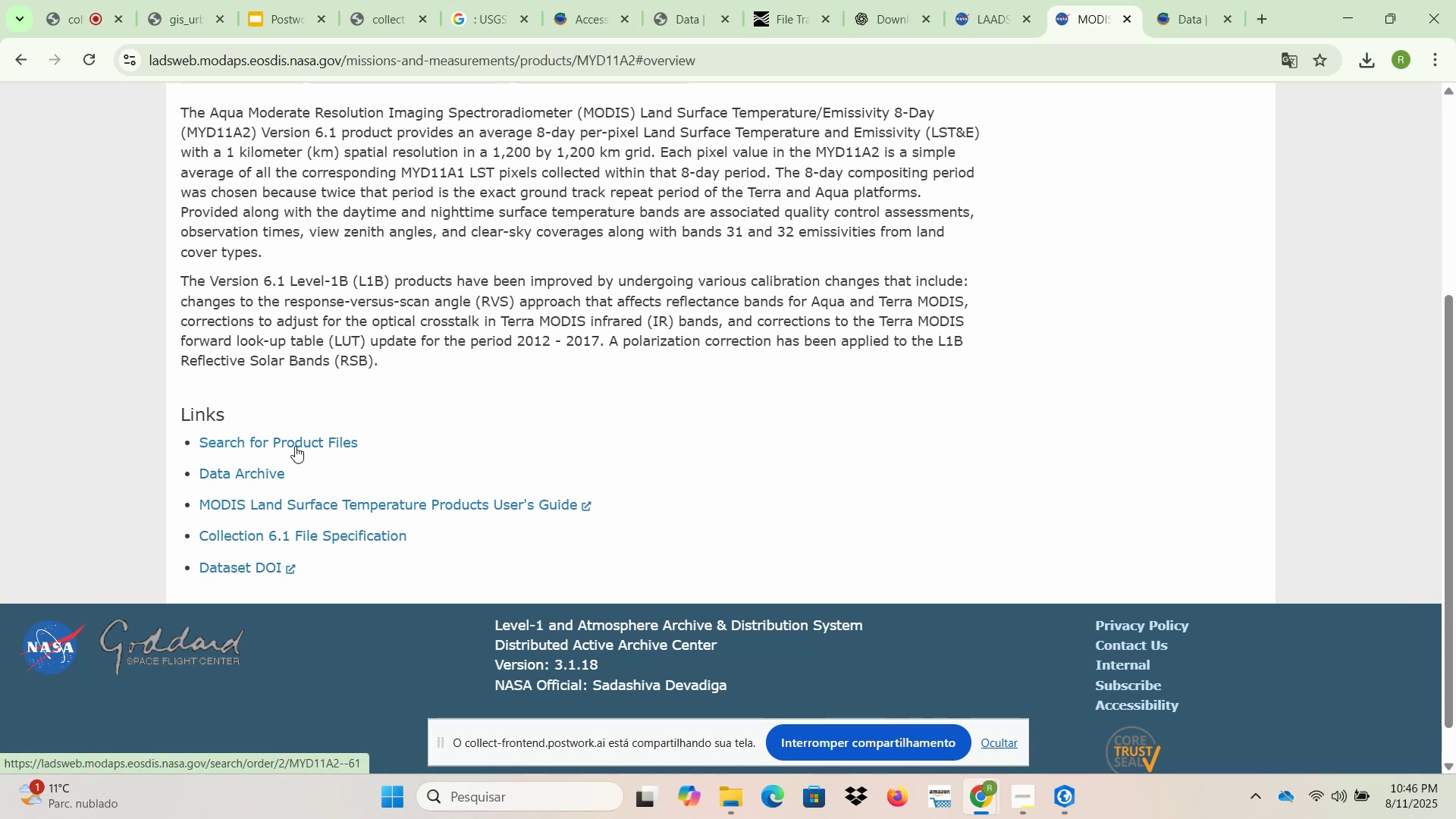 
scroll: coordinate [323, 446], scroll_direction: up, amount: 3.0
 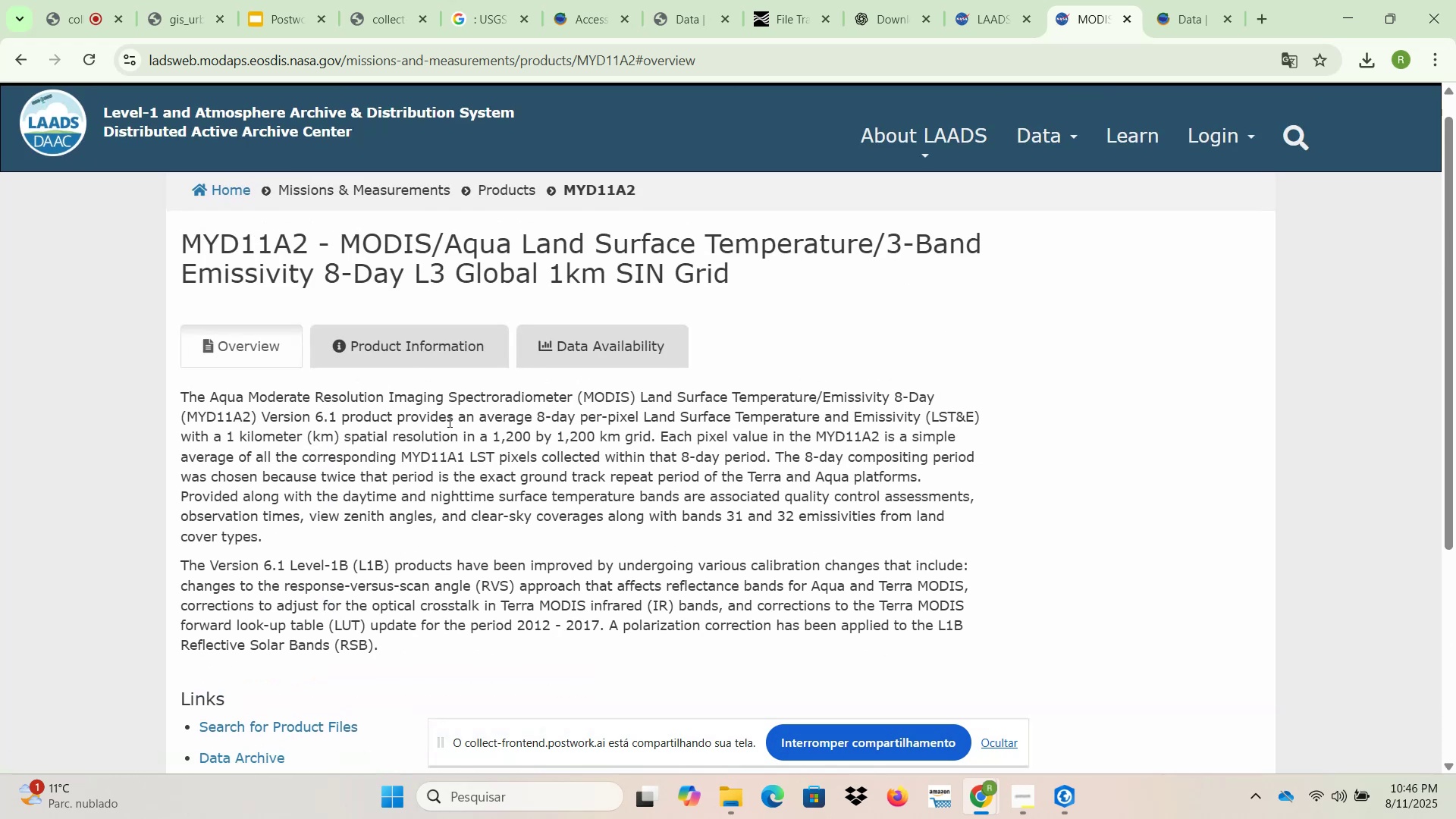 
scroll: coordinate [455, 401], scroll_direction: down, amount: 3.0
 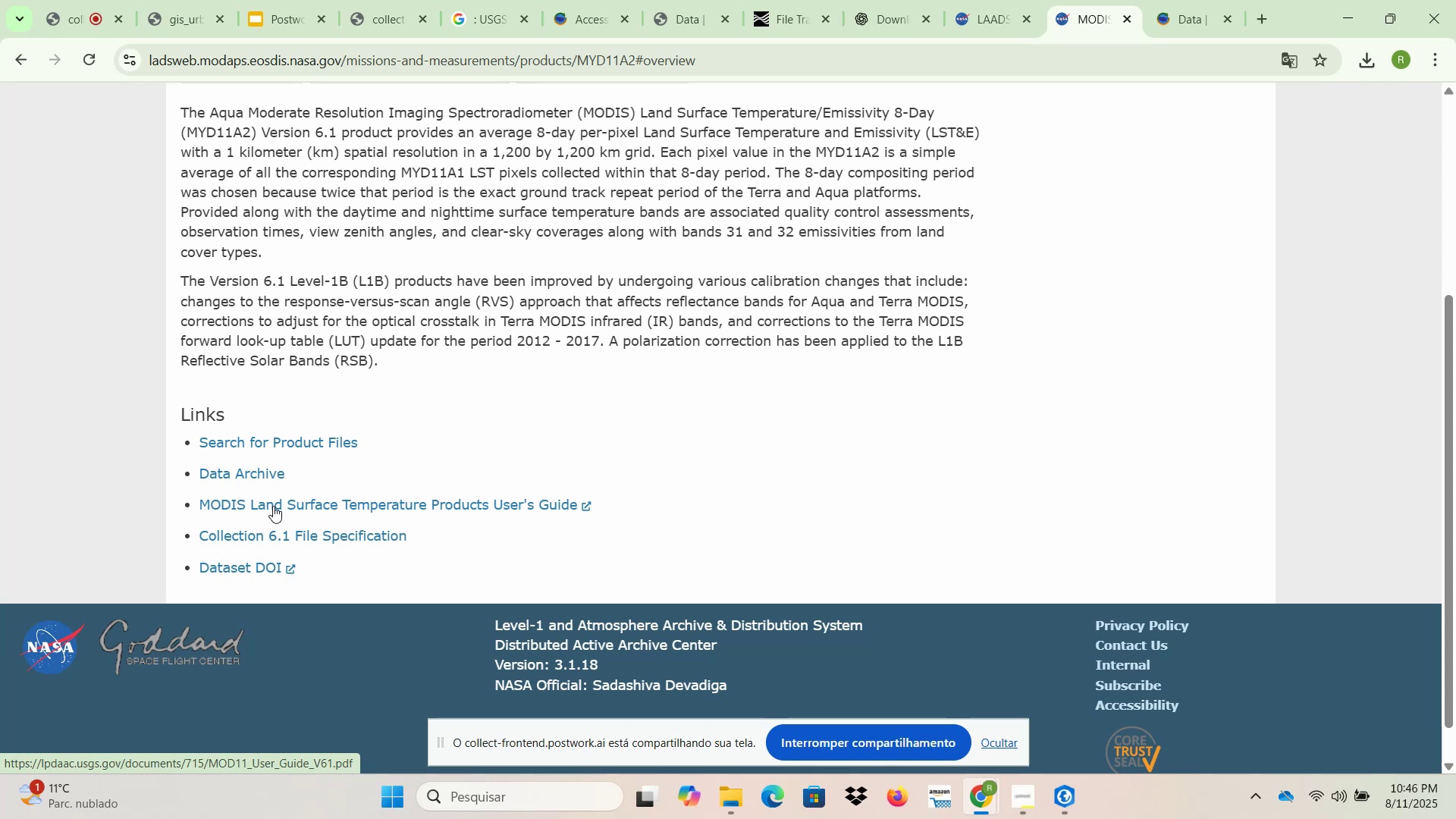 
left_click([256, 570])
 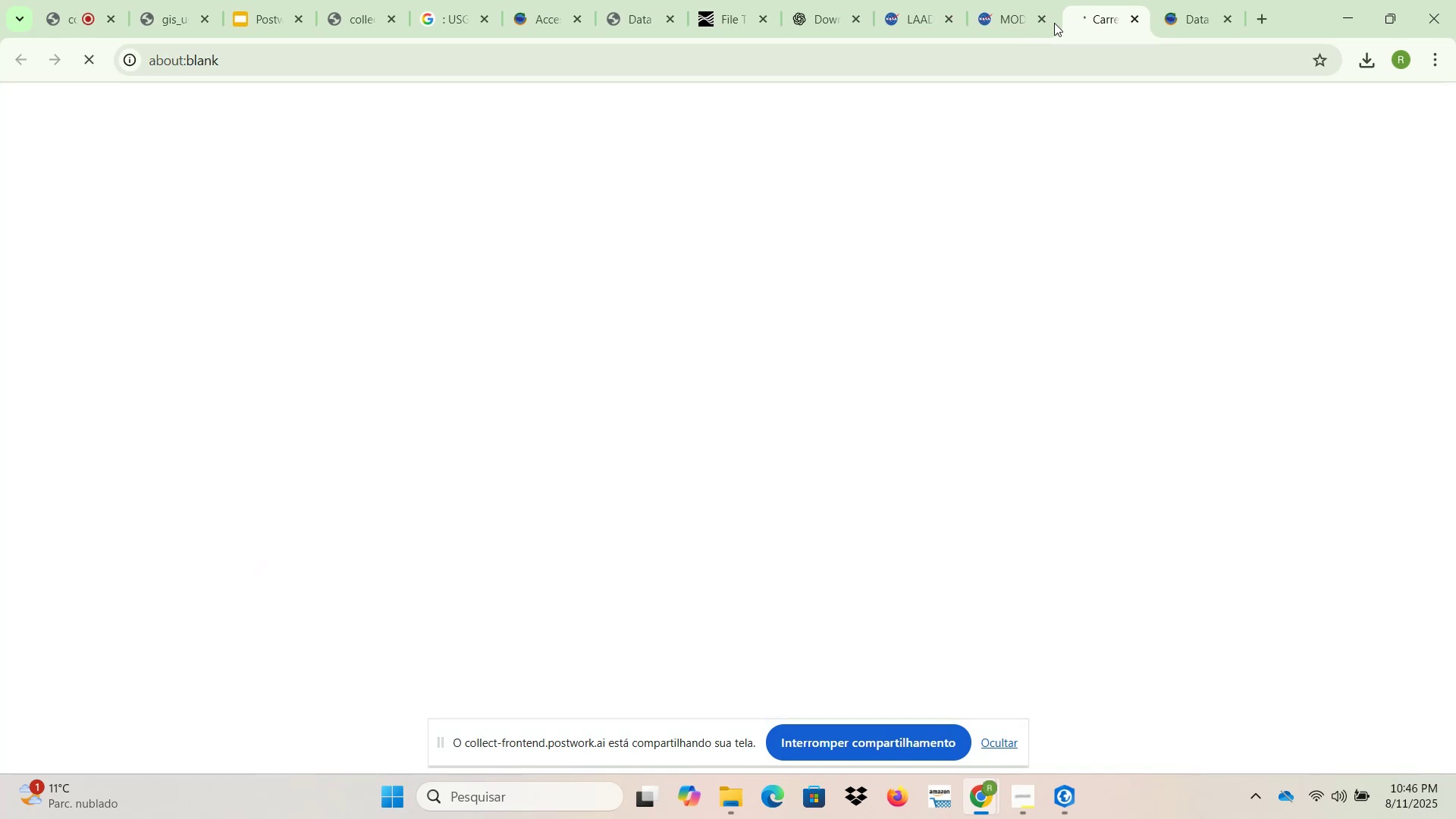 
left_click([1072, 0])
 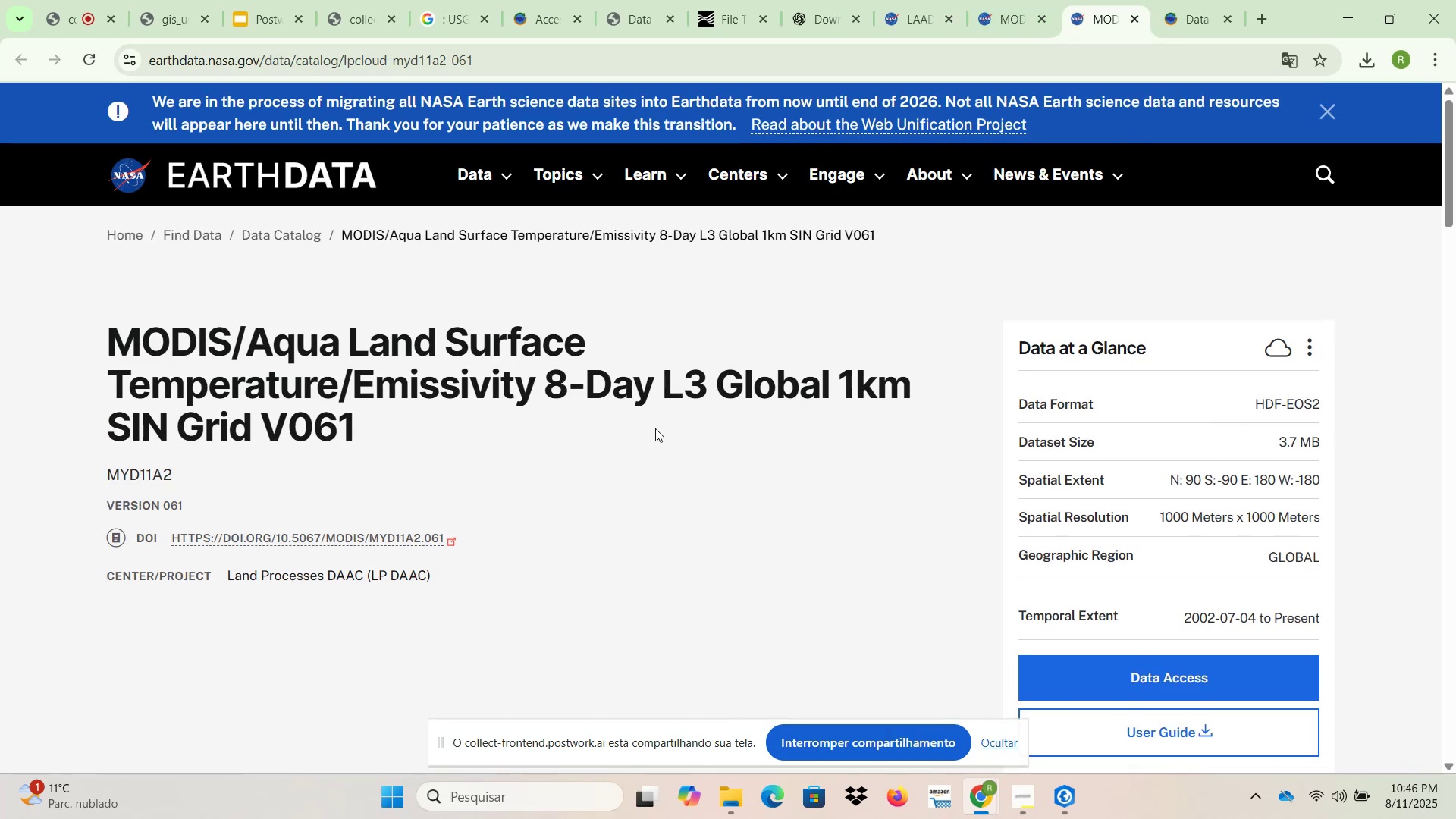 
scroll: coordinate [667, 438], scroll_direction: down, amount: 1.0
 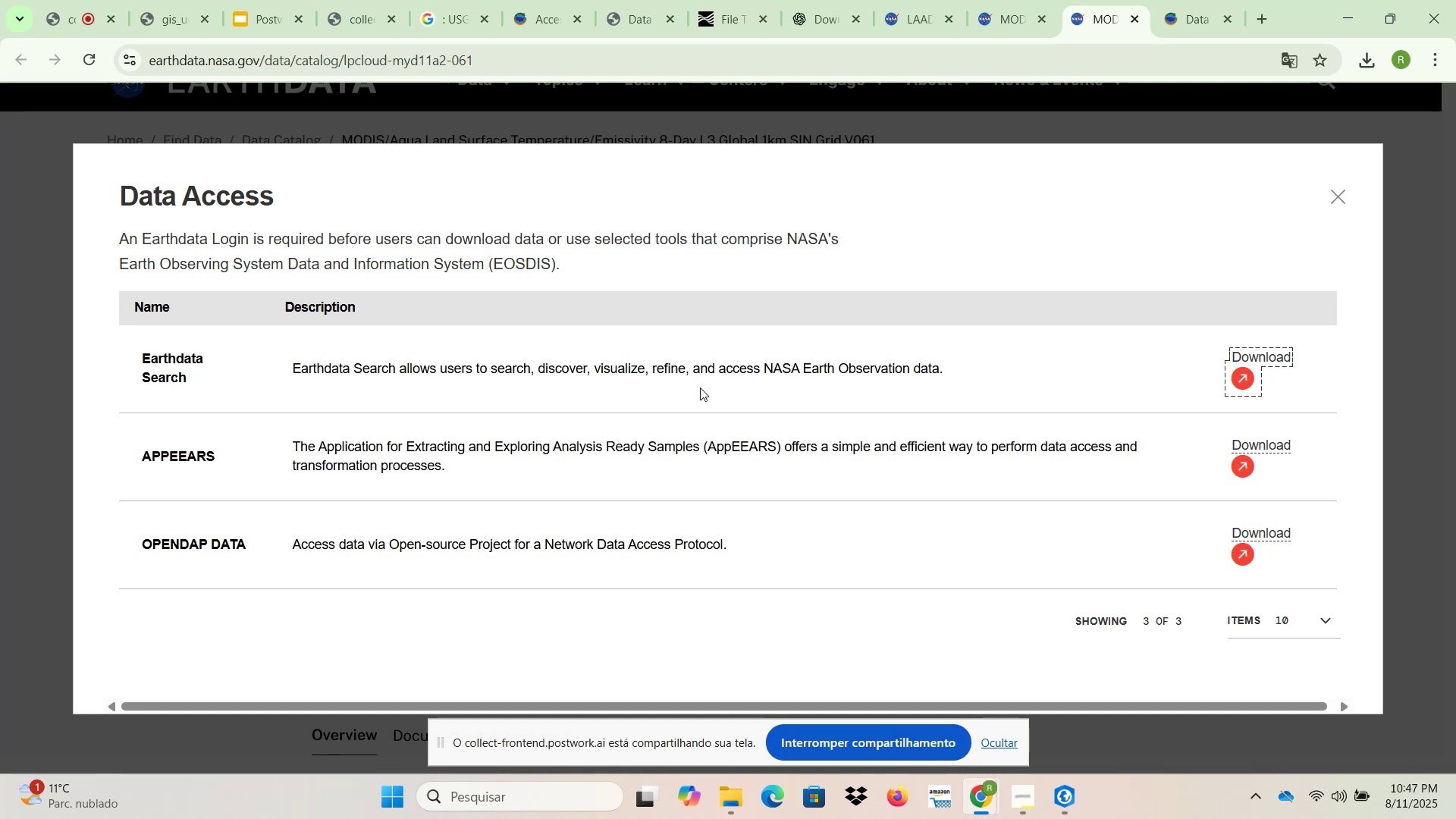 
wait(17.11)
 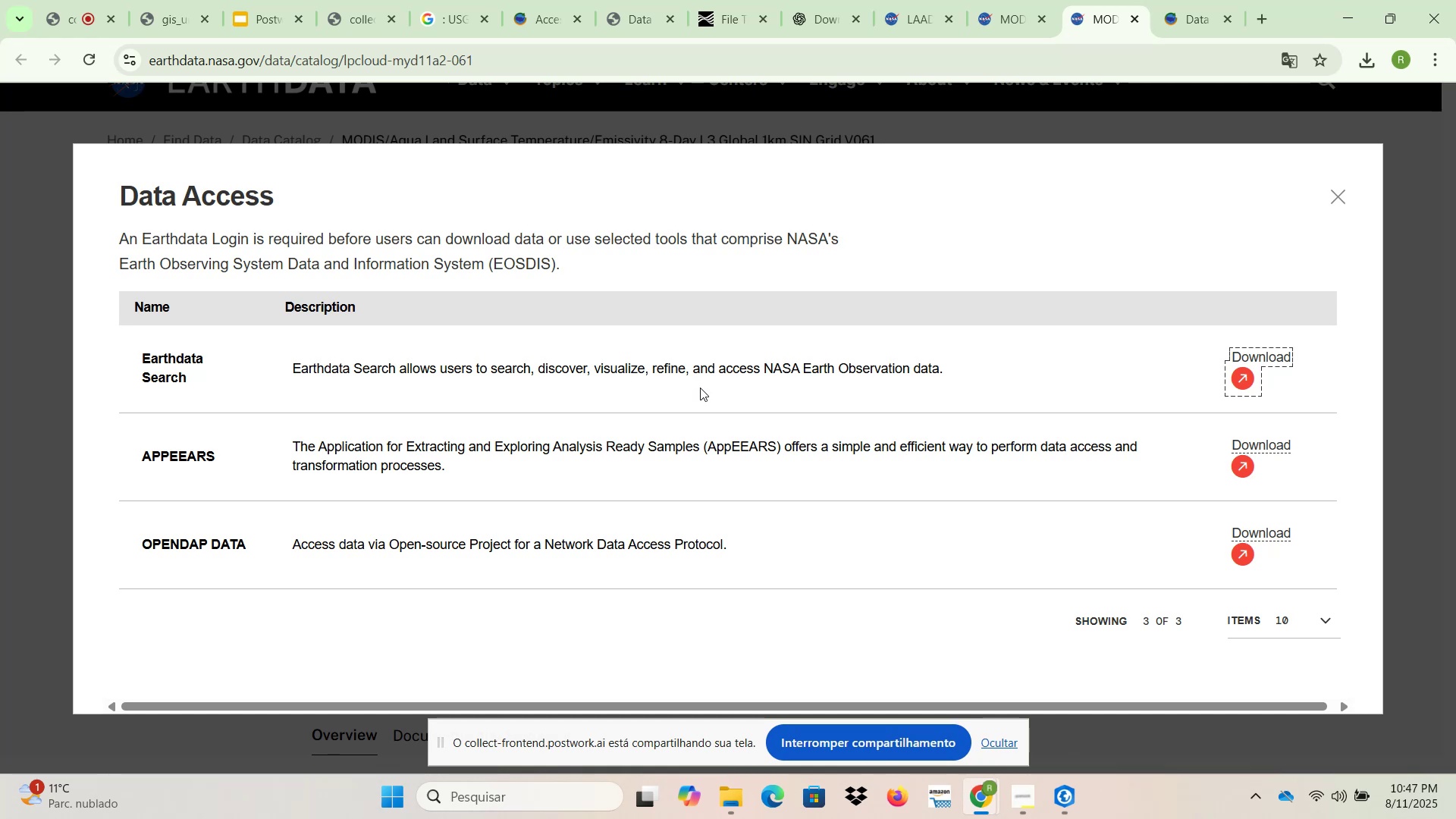 
left_click([1279, 361])
 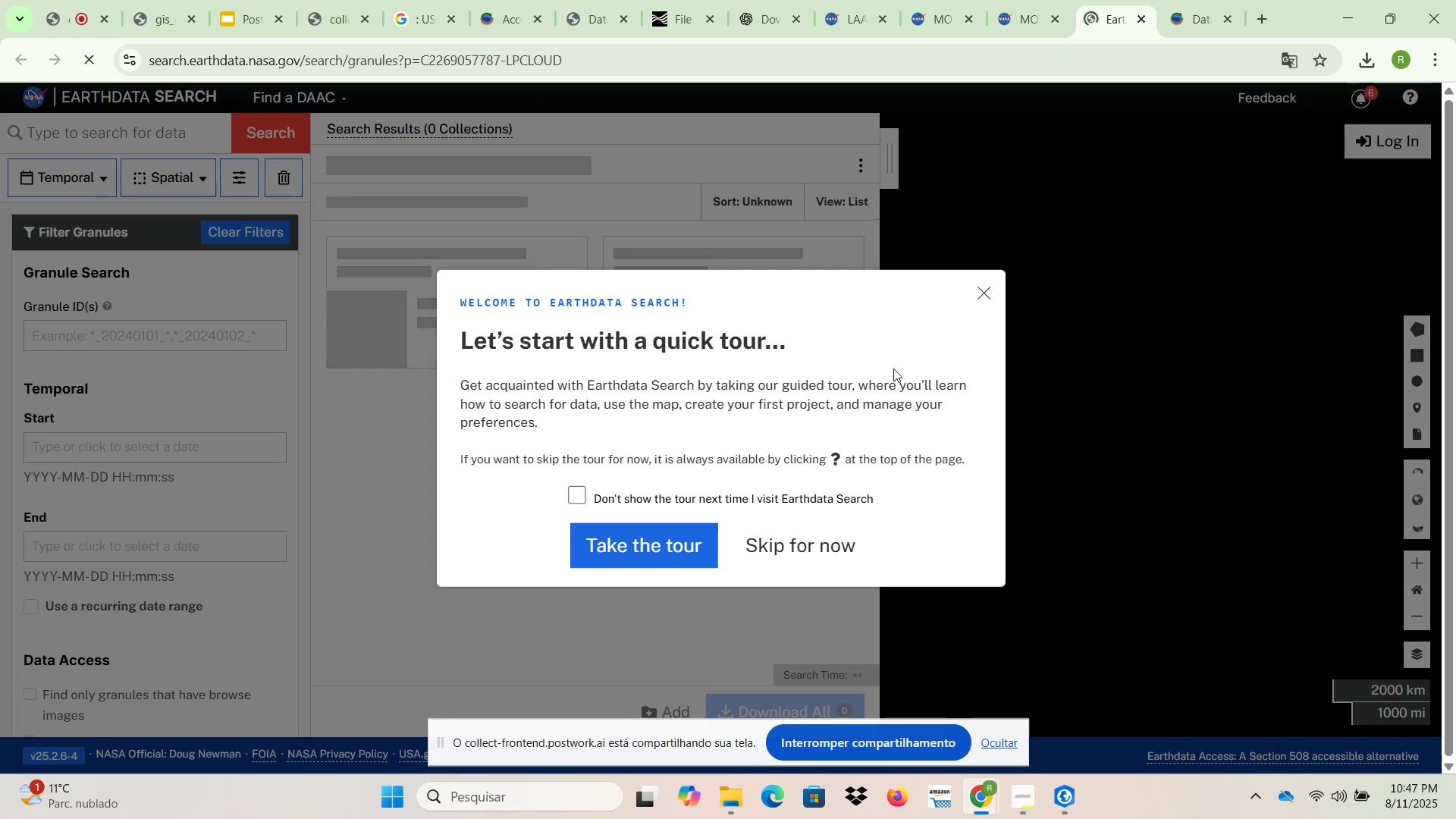 
left_click([764, 545])
 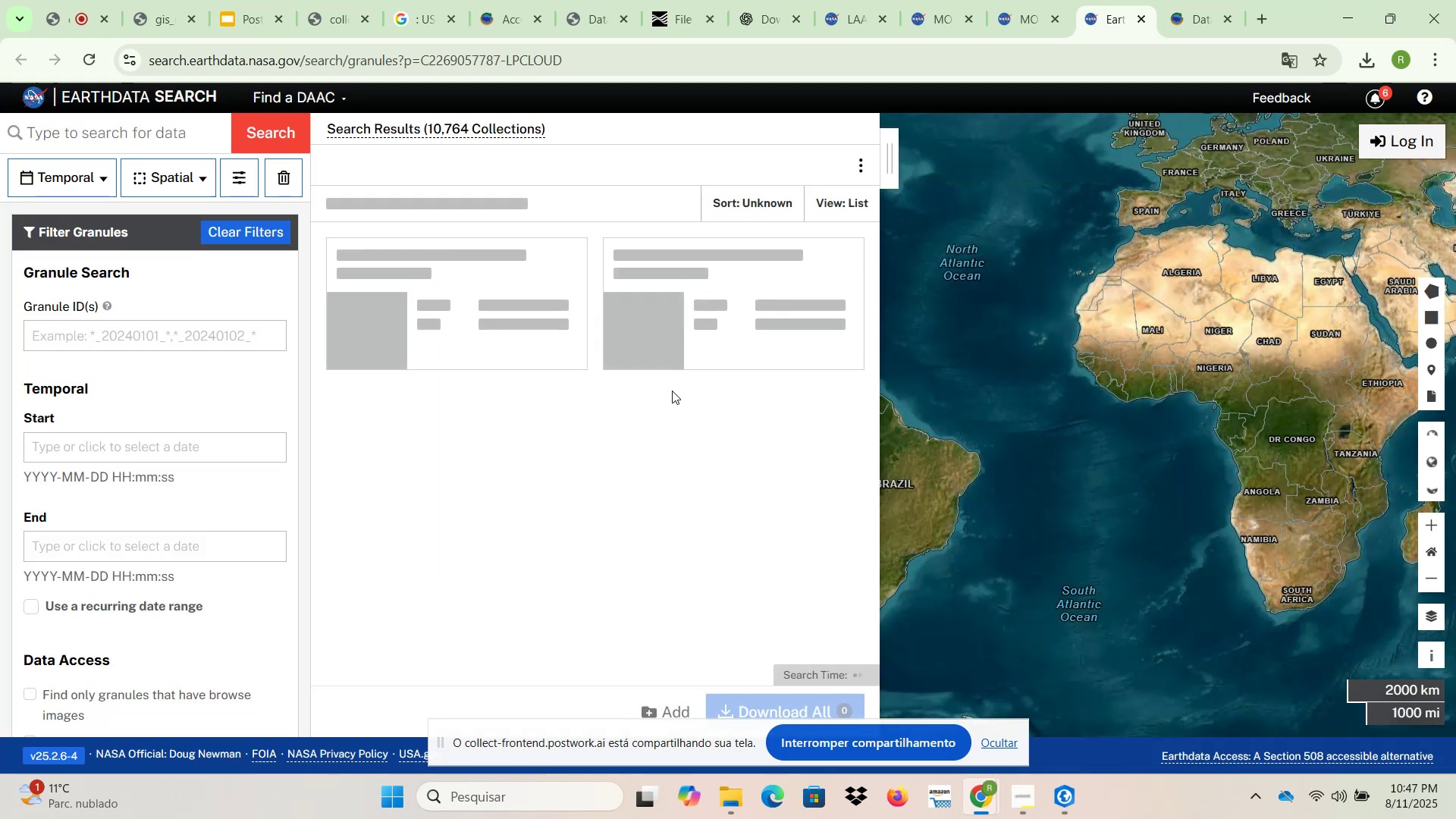 
left_click_drag(start_coordinate=[1043, 393], to_coordinate=[1381, 480])
 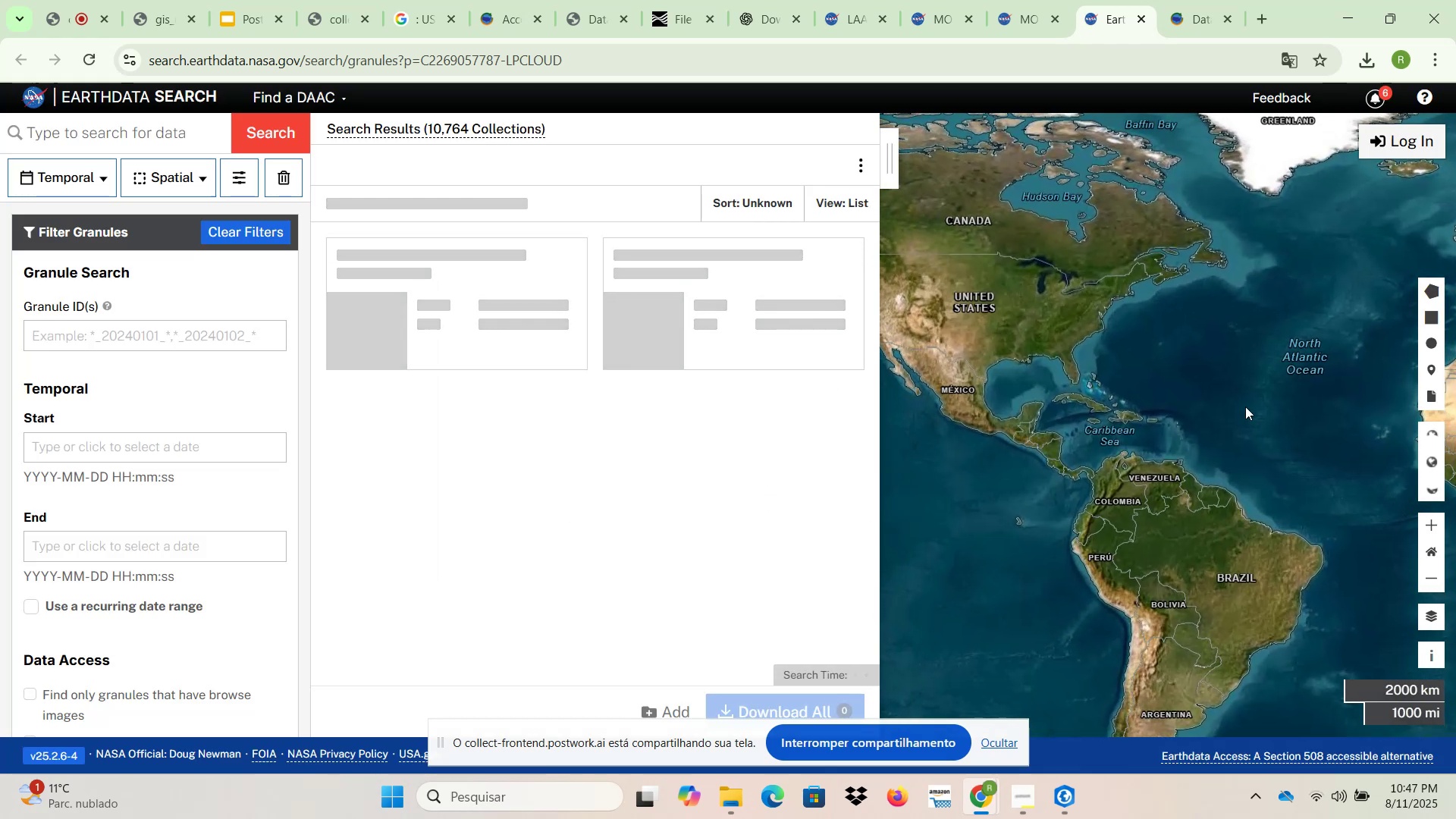 
scroll: coordinate [1025, 343], scroll_direction: up, amount: 12.0
 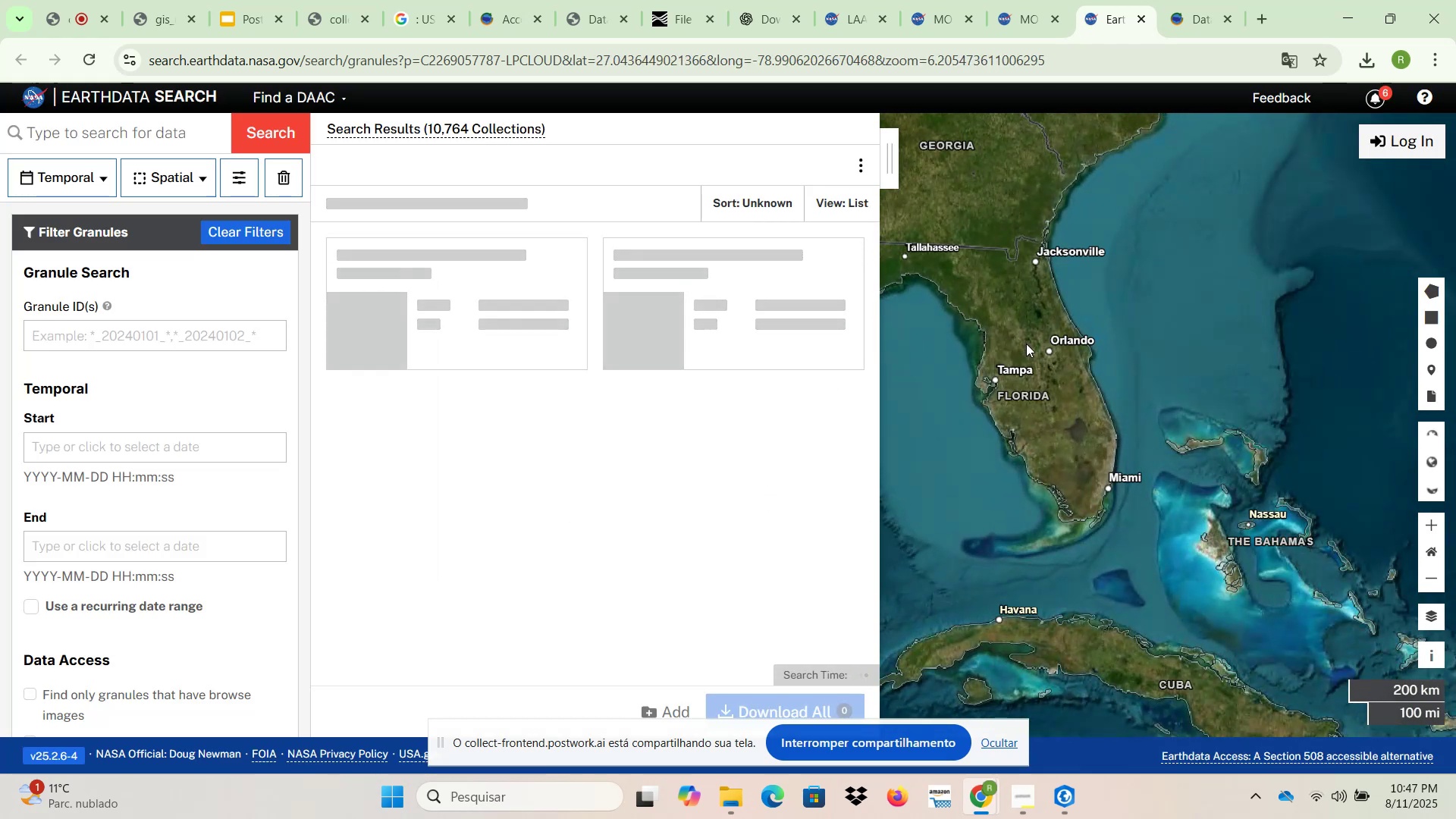 
left_click_drag(start_coordinate=[1040, 352], to_coordinate=[1090, 384])
 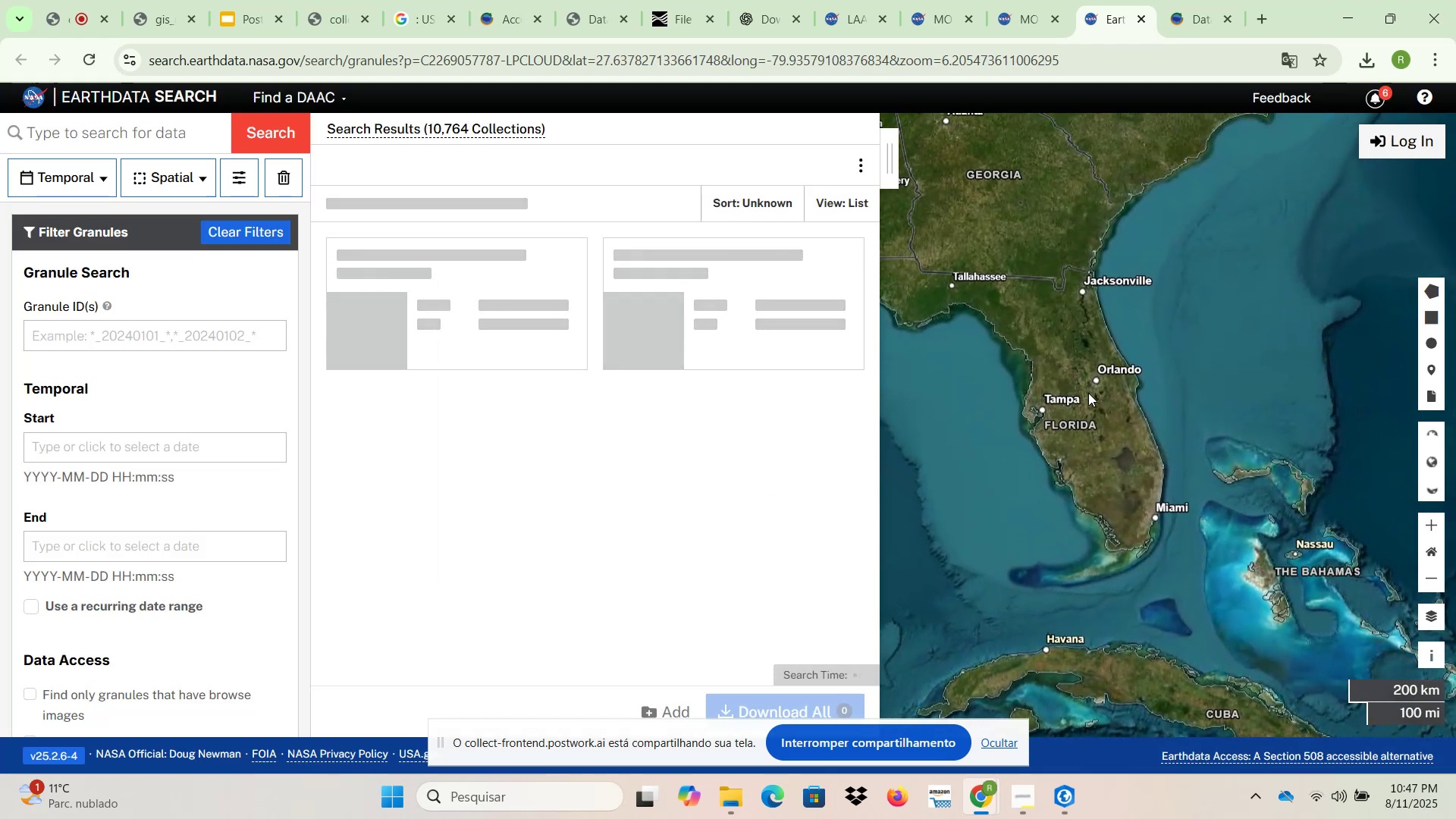 
scroll: coordinate [1063, 378], scroll_direction: up, amount: 13.0
 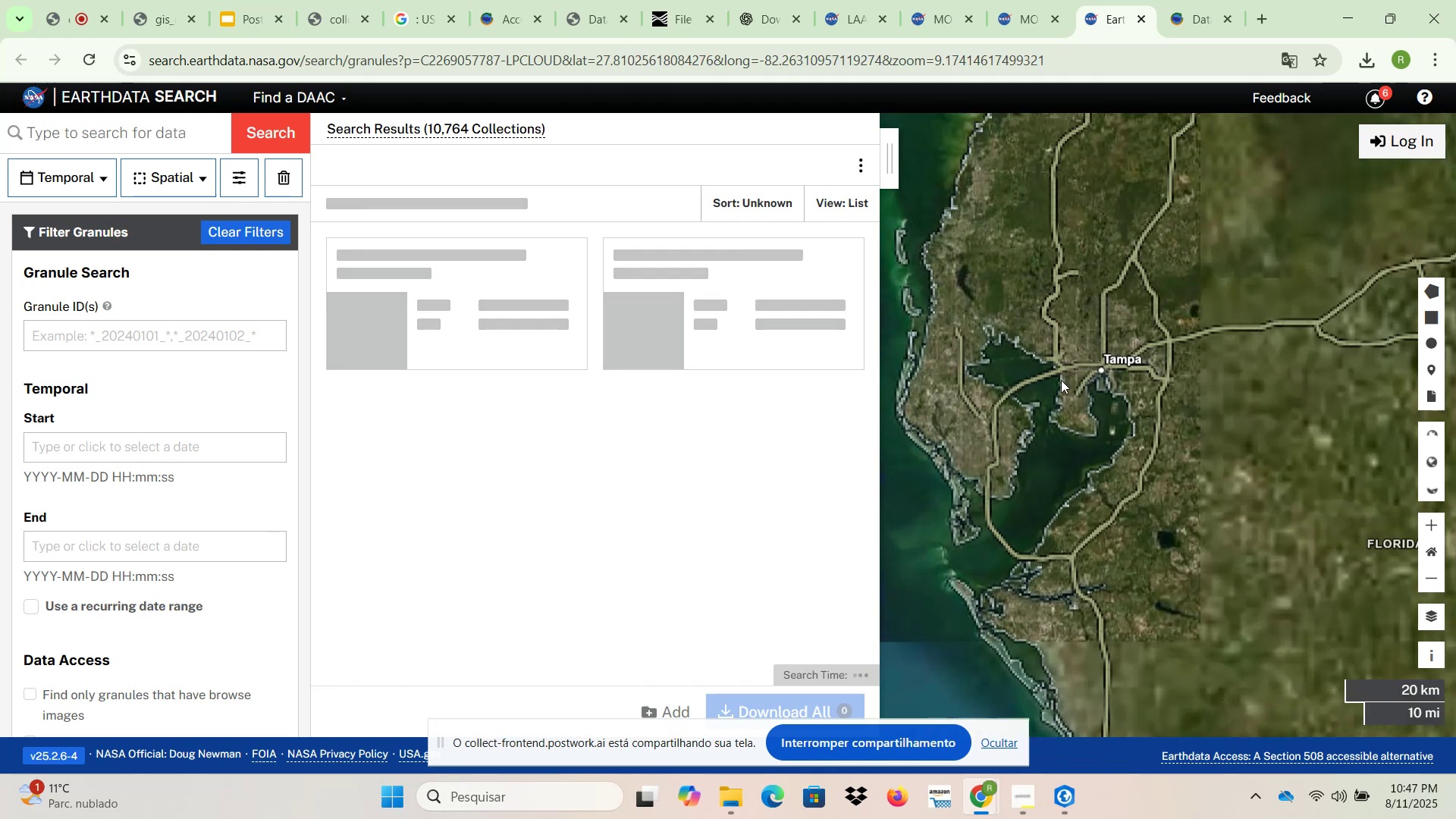 
left_click_drag(start_coordinate=[1061, 380], to_coordinate=[1201, 380])
 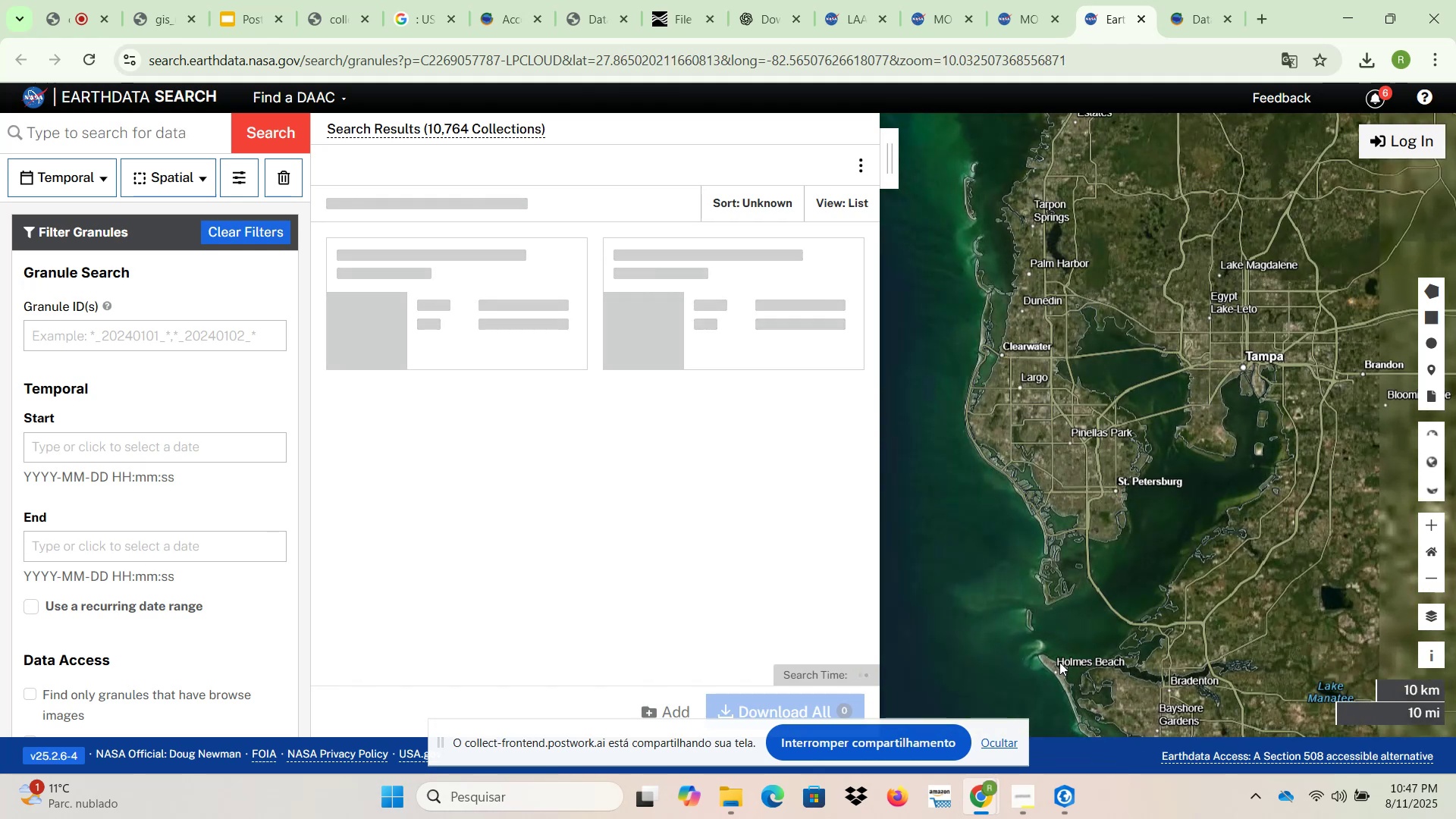 
left_click([1075, 814])
 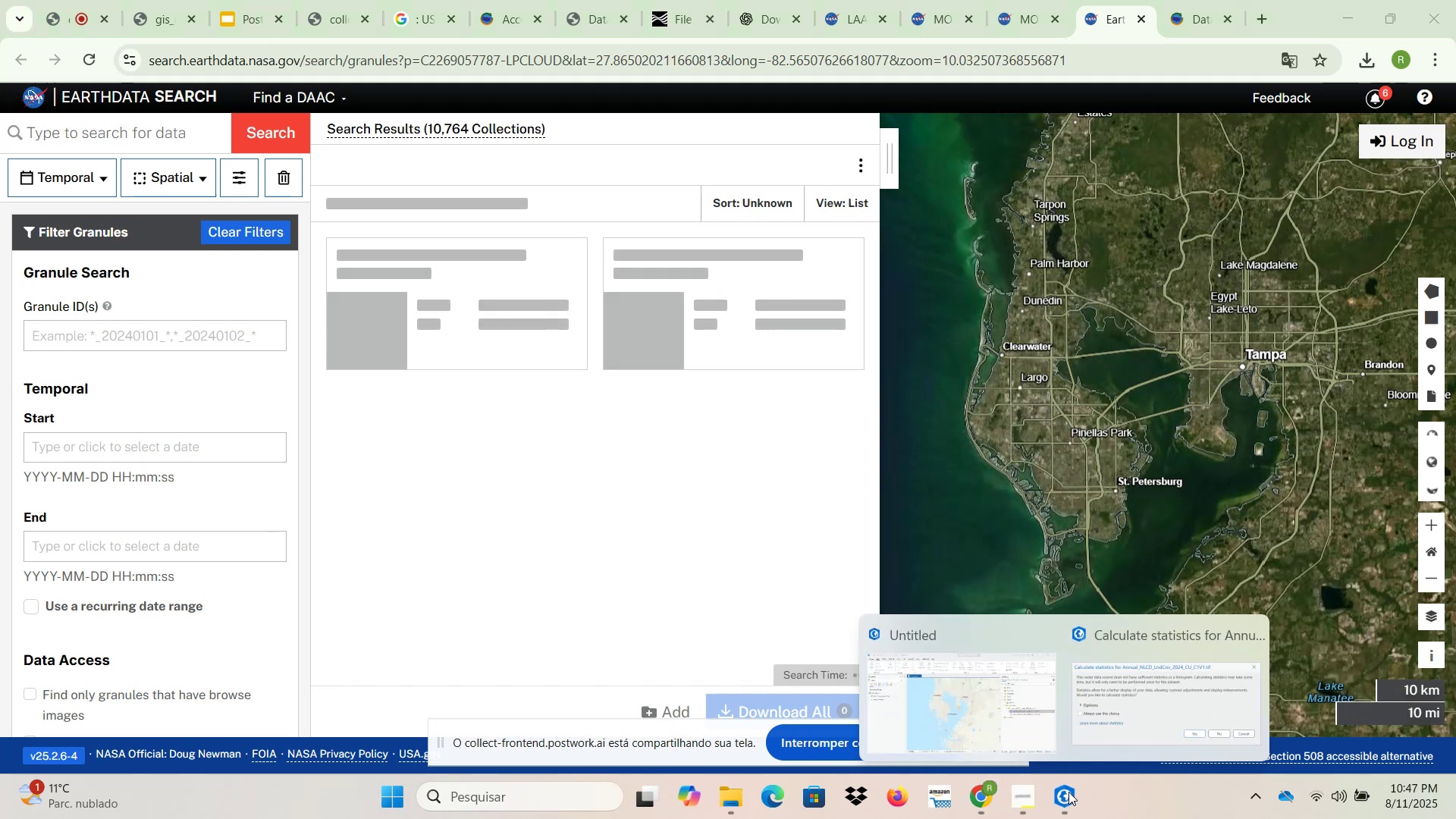 
left_click([1108, 720])
 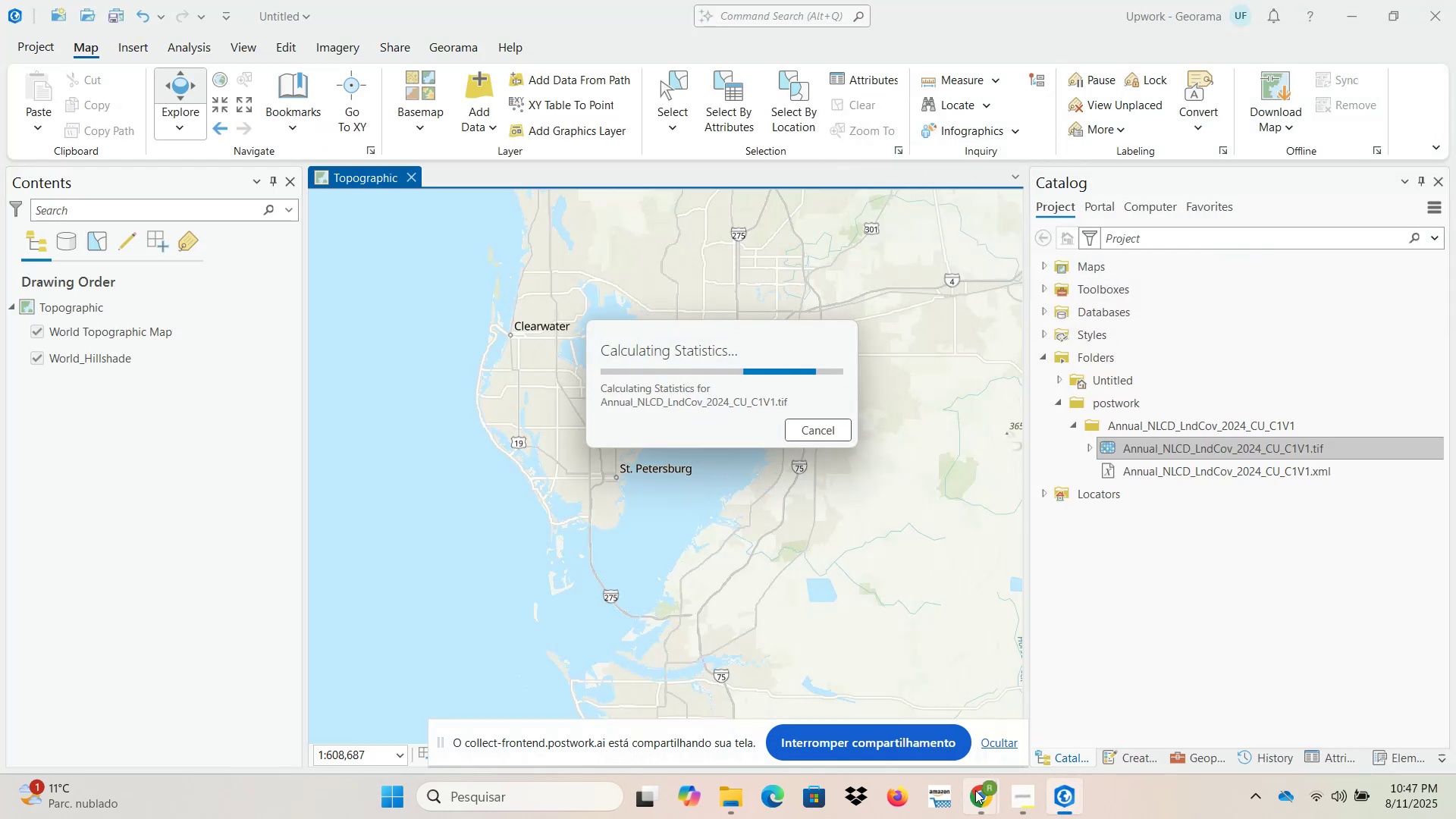 
left_click([1052, 682])
 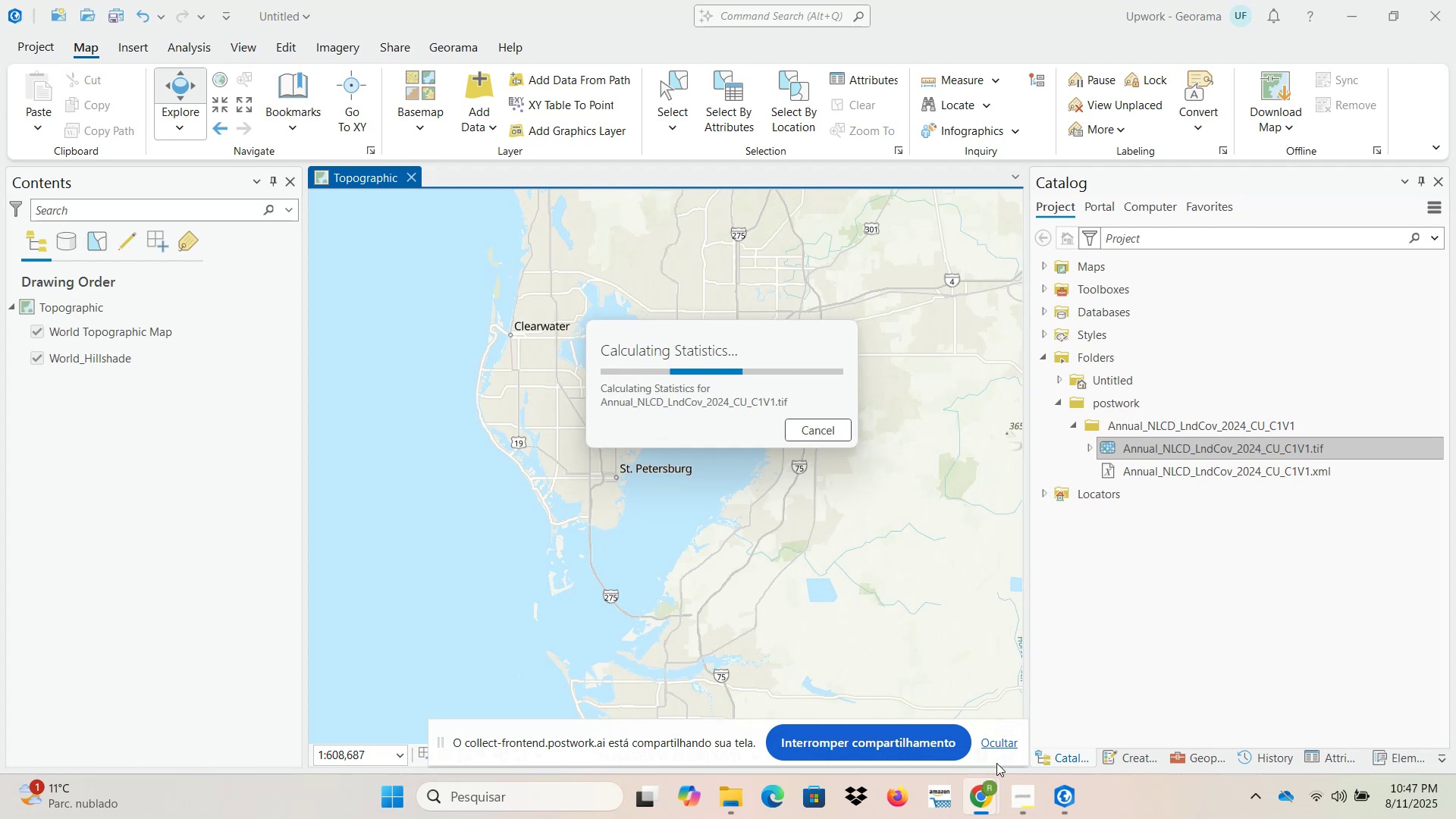 
left_click([990, 800])
 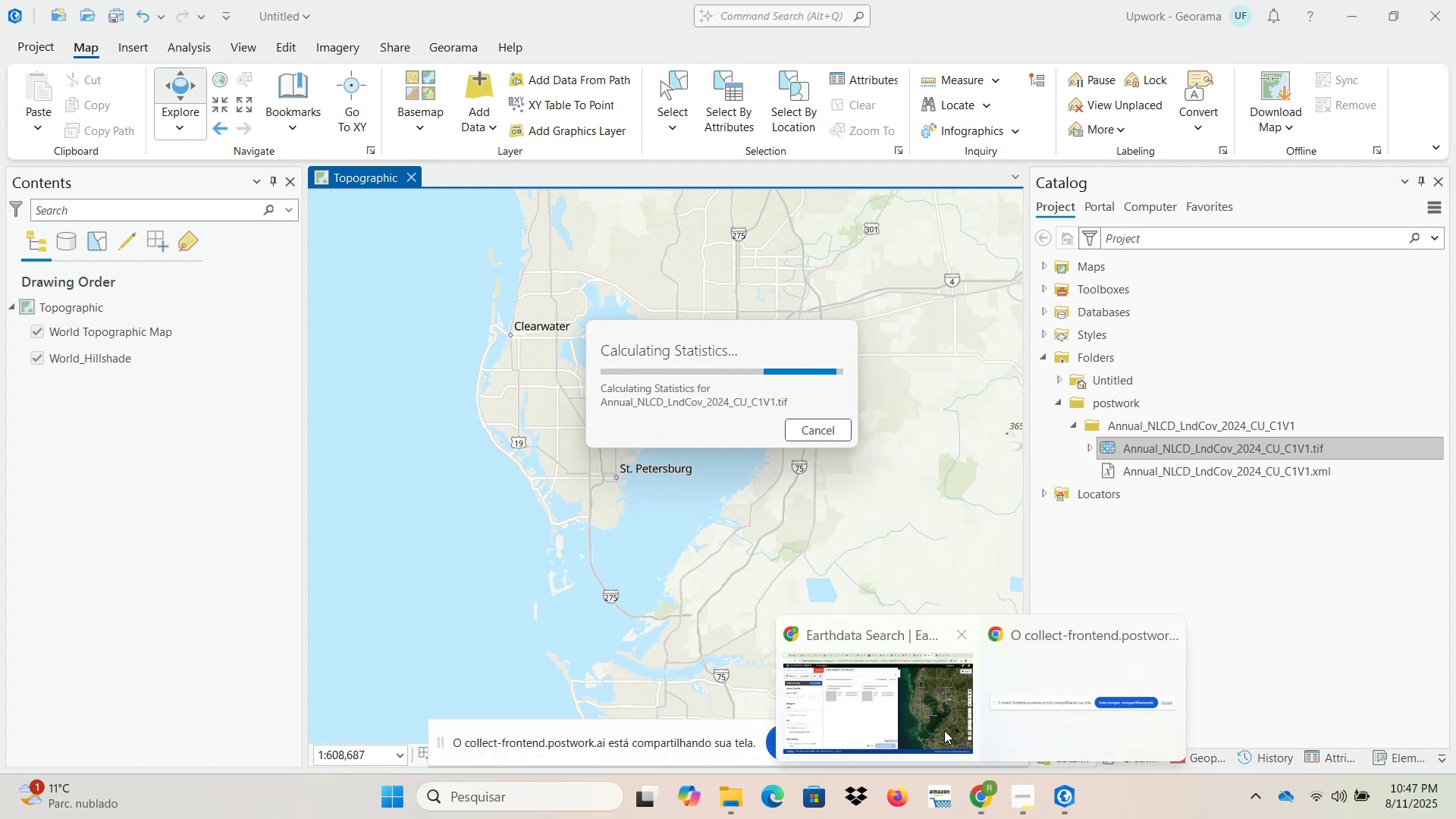 
left_click([895, 658])
 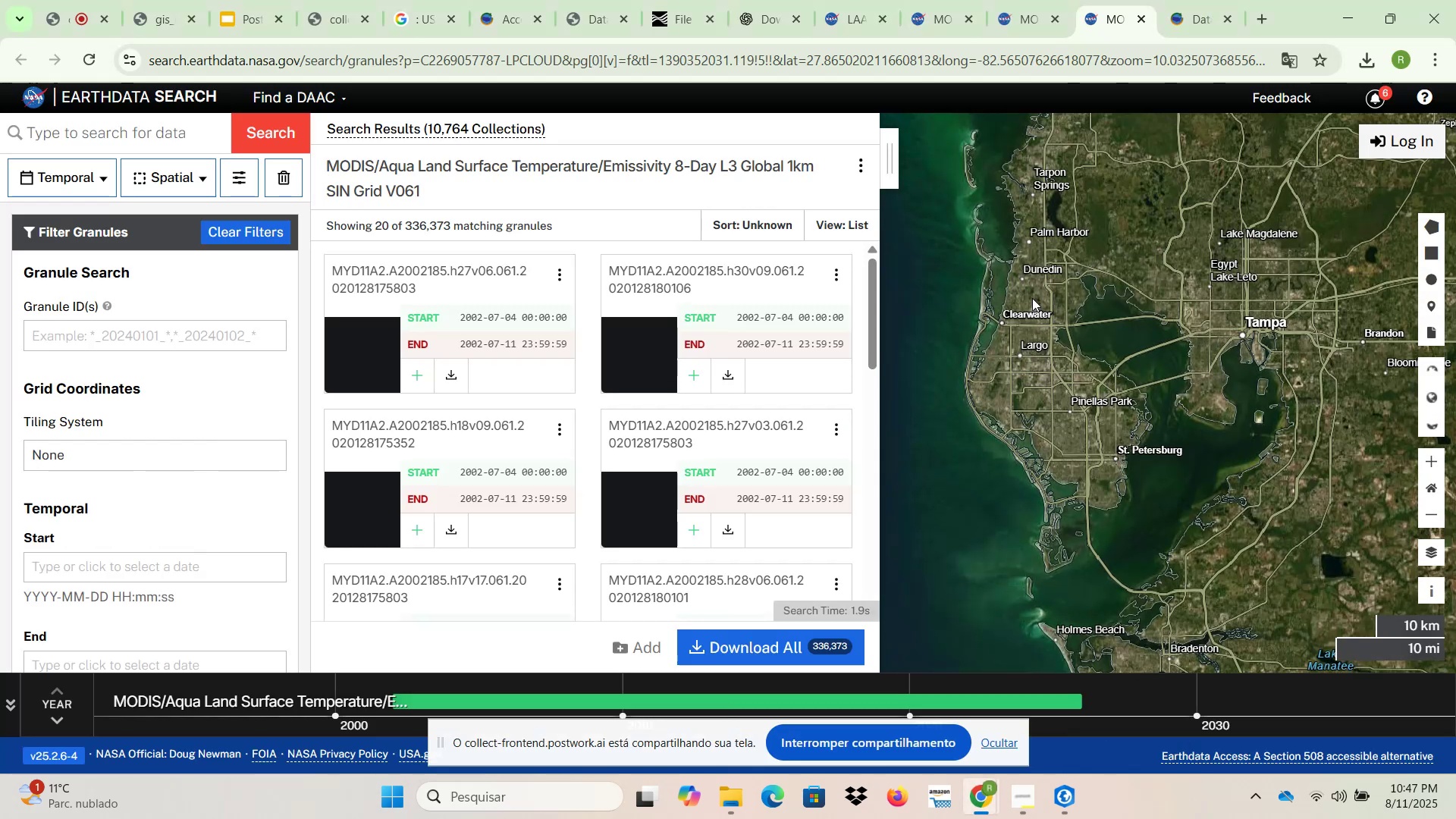 
wait(8.97)
 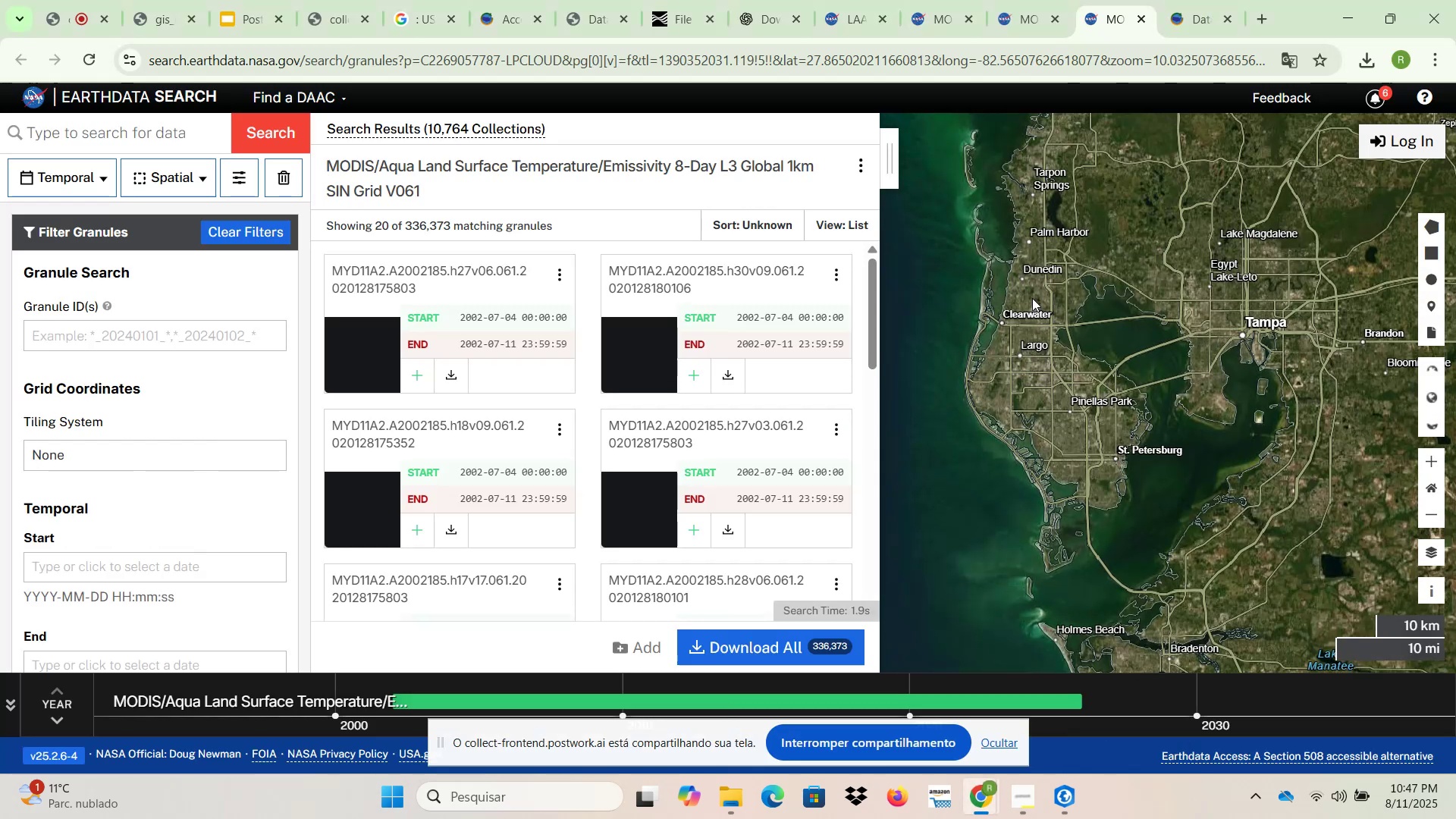 
left_click_drag(start_coordinate=[1202, 449], to_coordinate=[858, 240])
 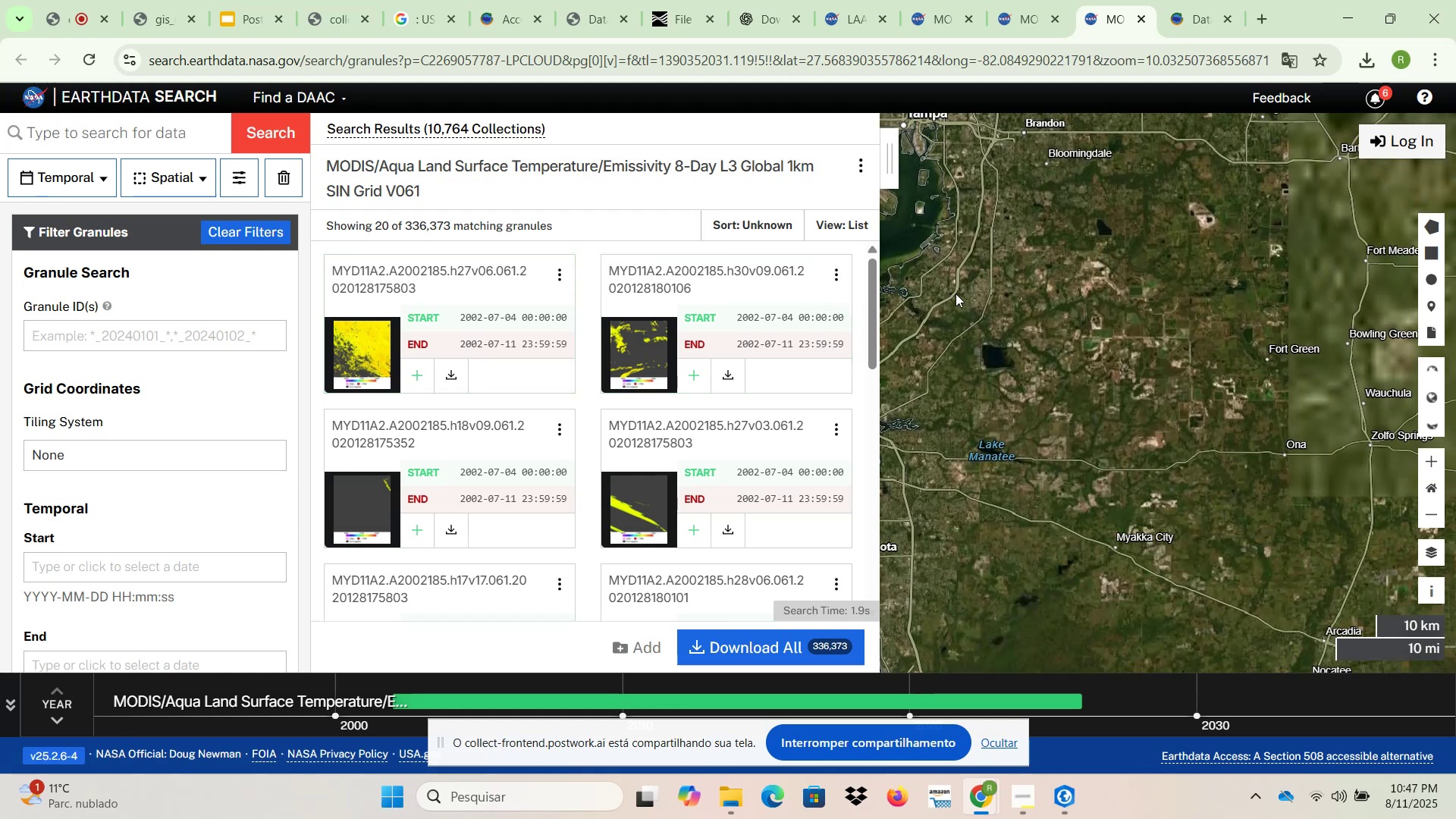 
left_click_drag(start_coordinate=[990, 303], to_coordinate=[1390, 526])
 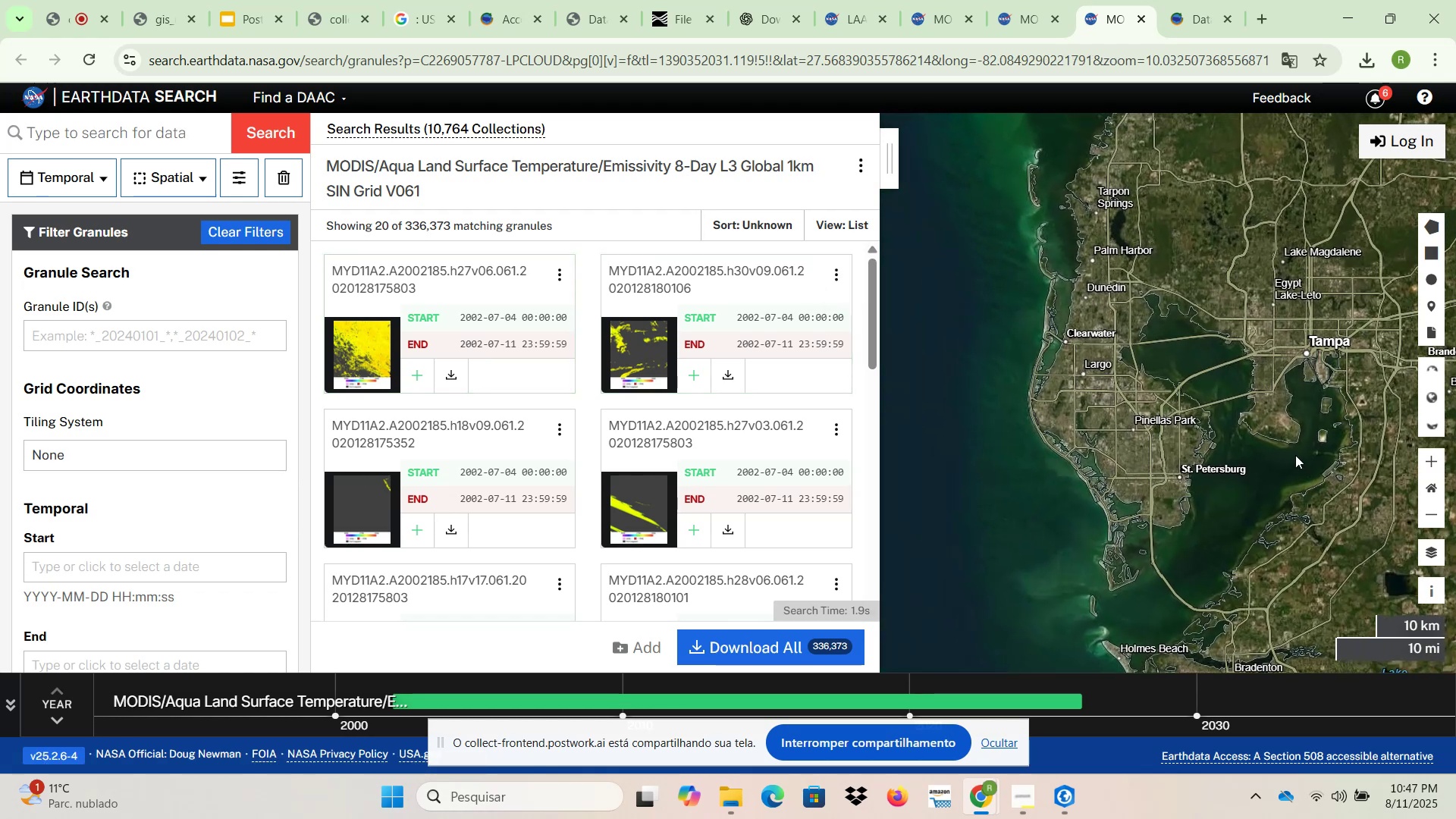 
left_click_drag(start_coordinate=[1280, 429], to_coordinate=[1210, 412])
 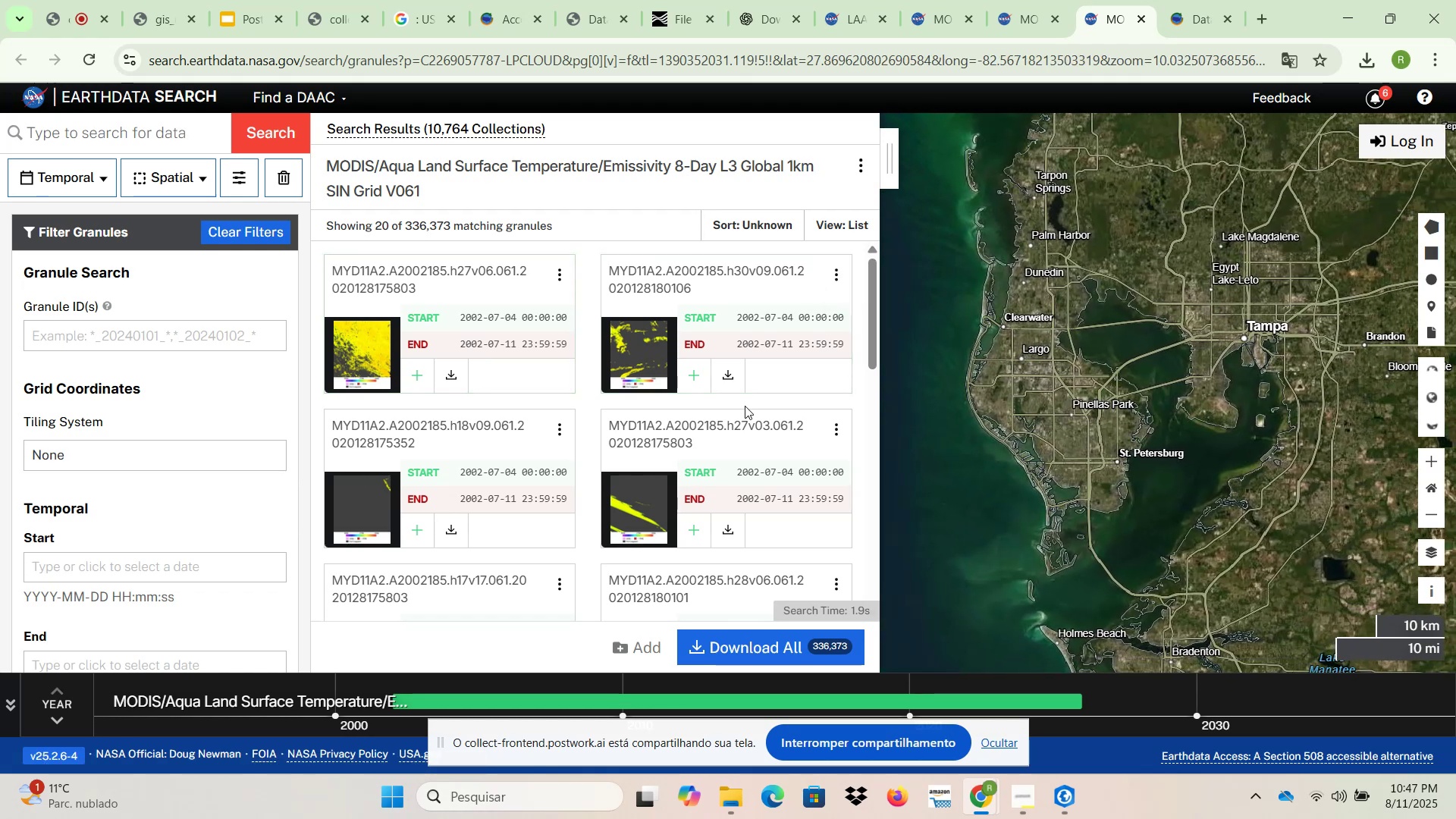 
scroll: coordinate [642, 428], scroll_direction: down, amount: 3.0
 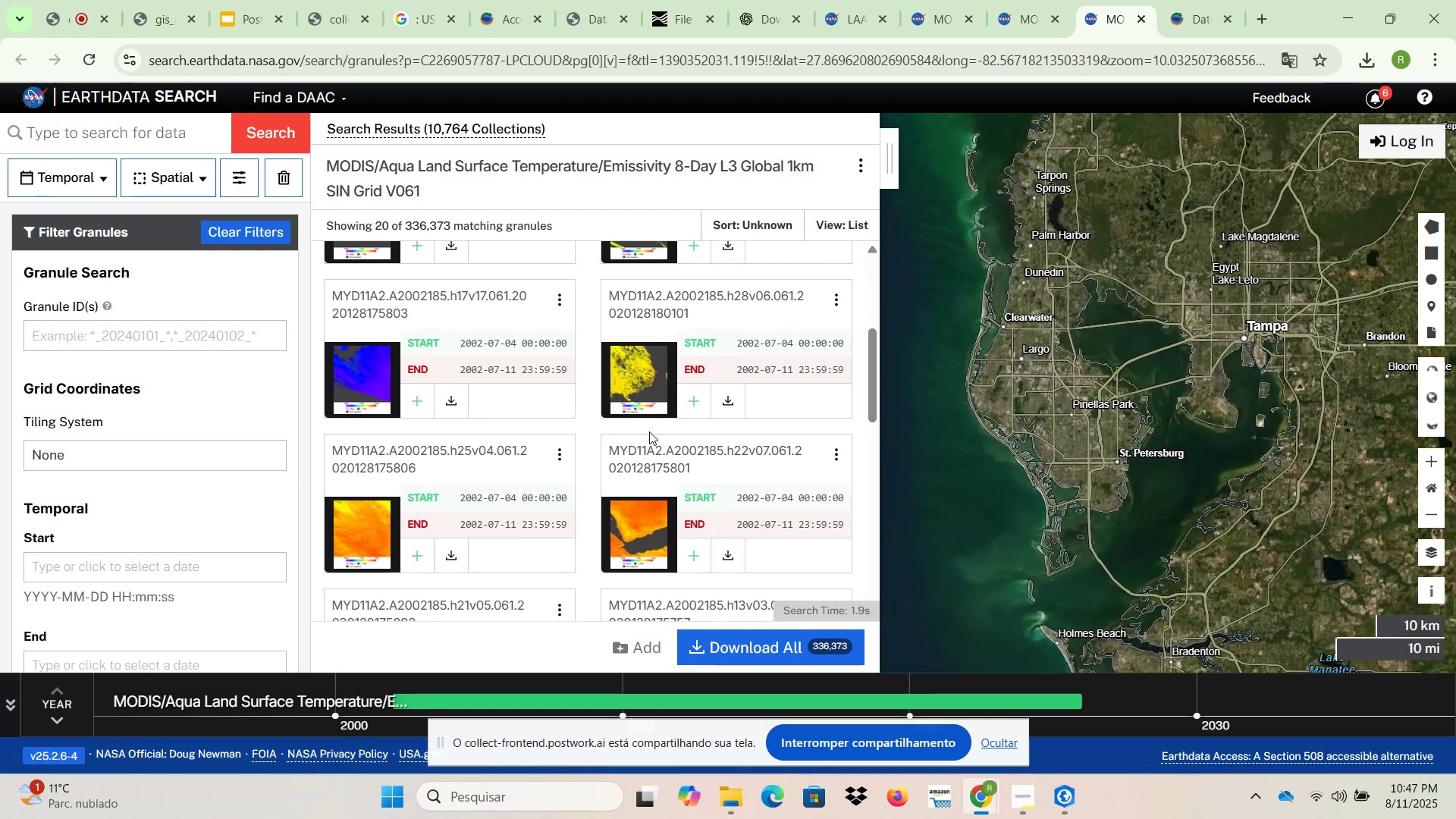 
scroll: coordinate [646, 437], scroll_direction: up, amount: 5.0
 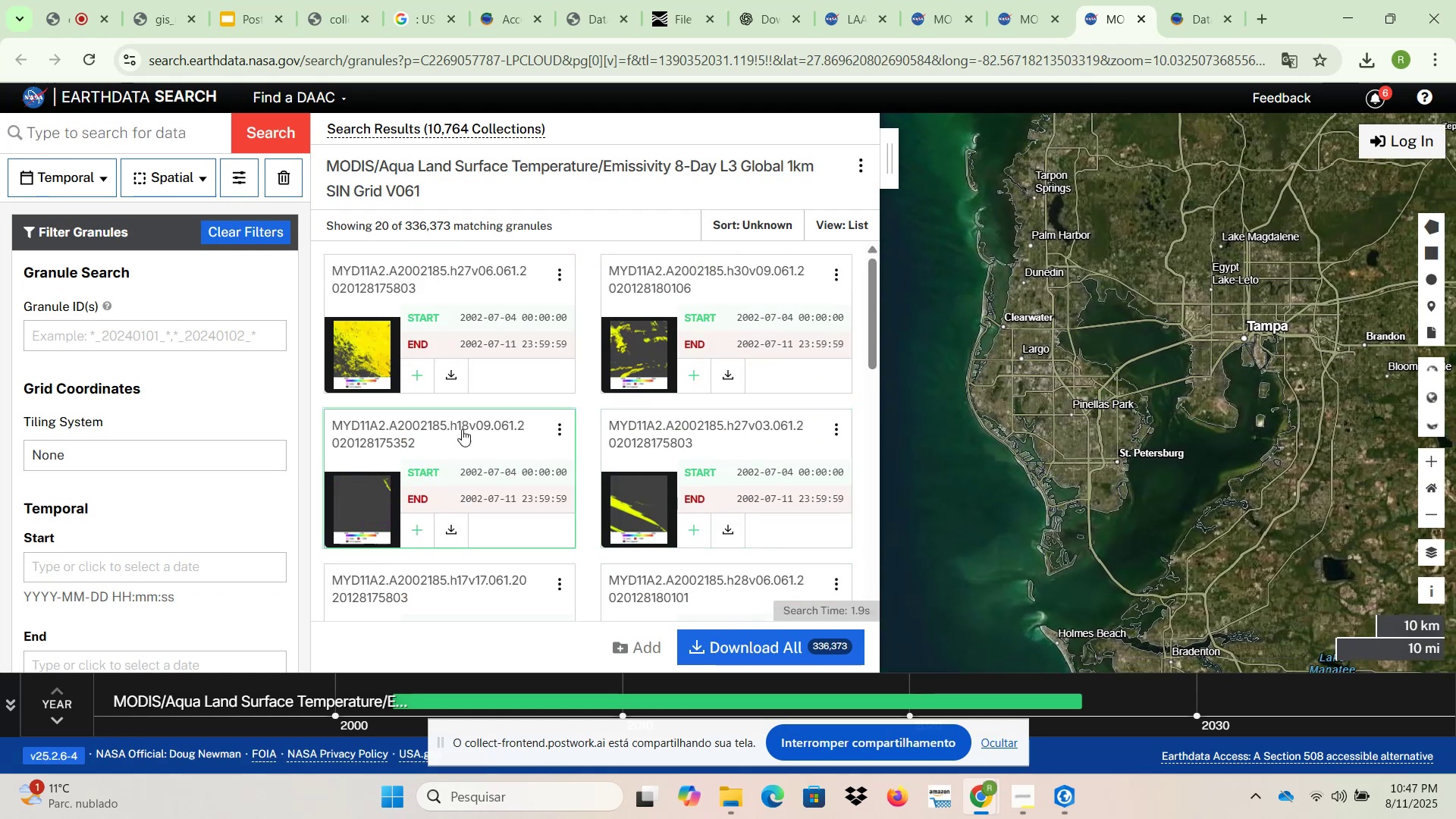 
mouse_move([447, 364])
 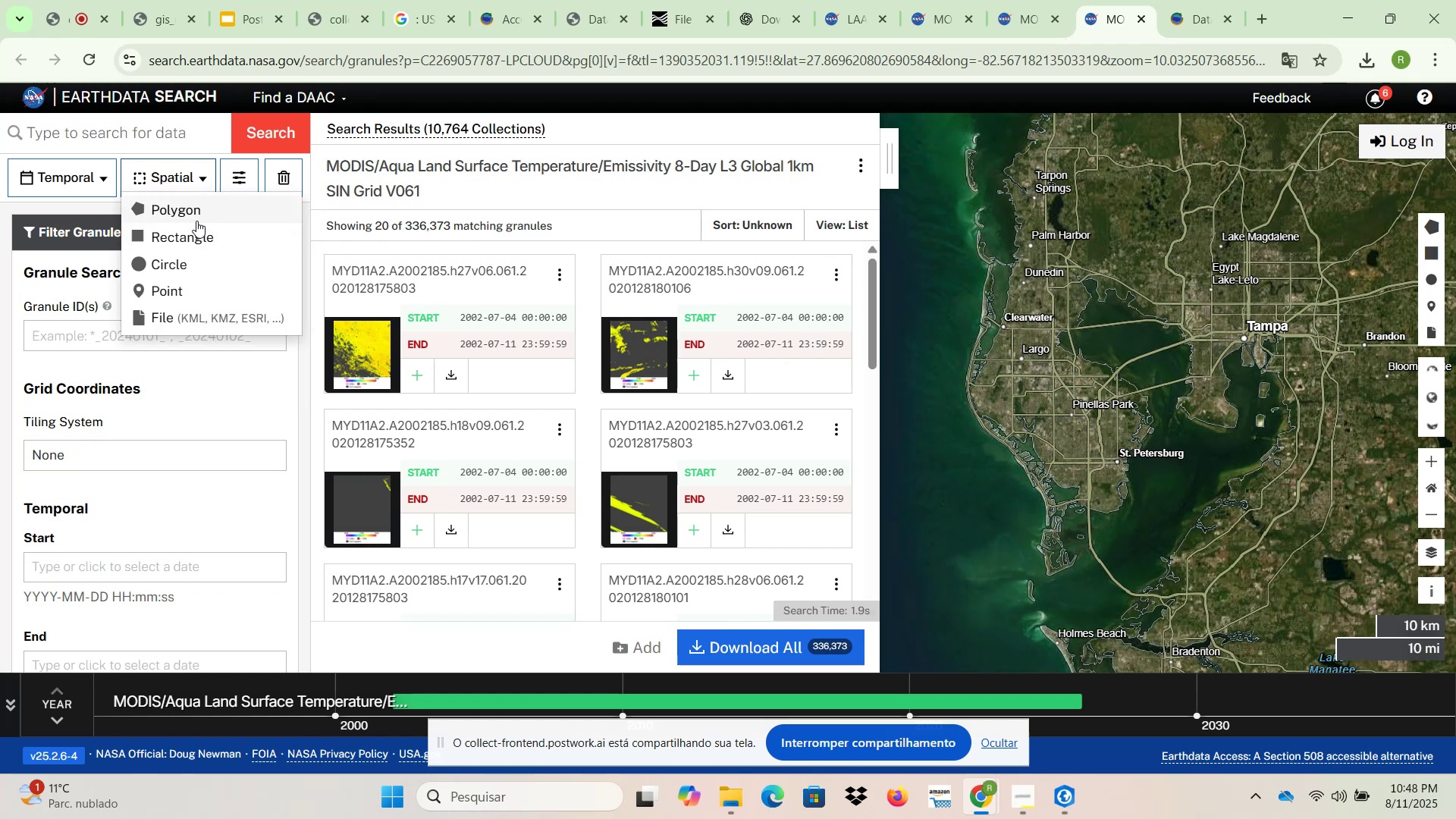 
wait(7.3)
 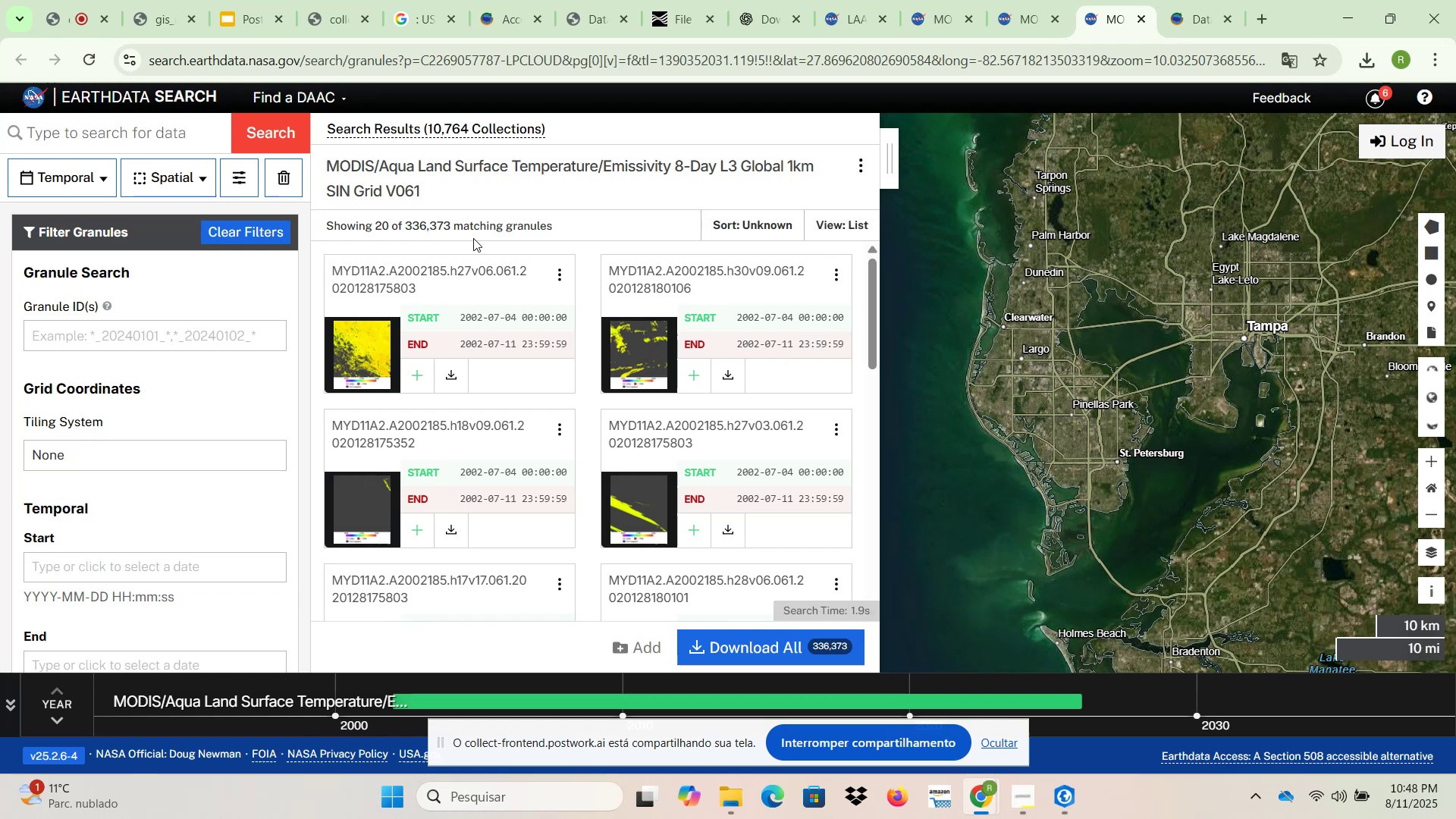 
left_click_drag(start_coordinate=[956, 252], to_coordinate=[964, 252])
 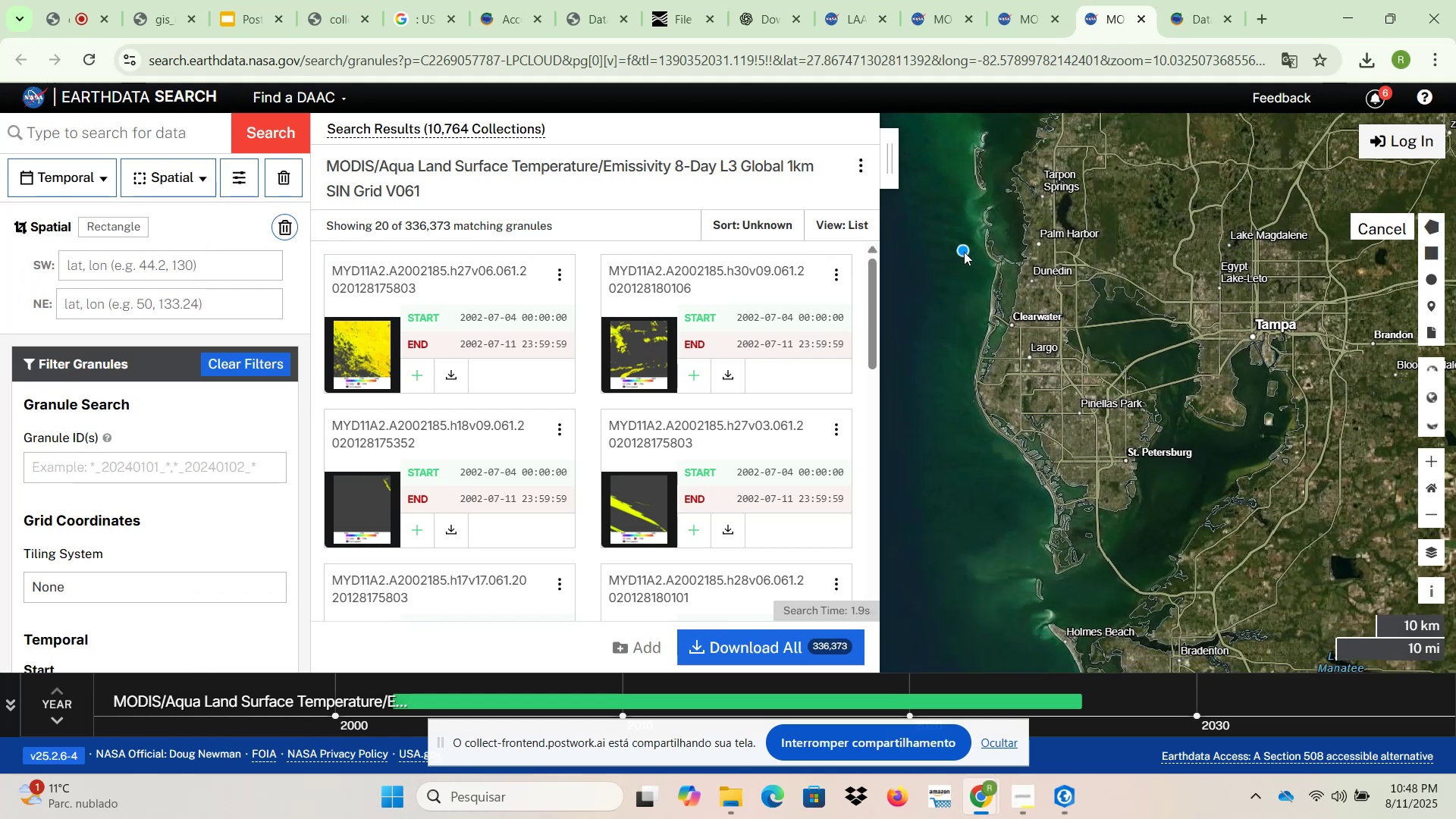 
left_click([964, 252])
 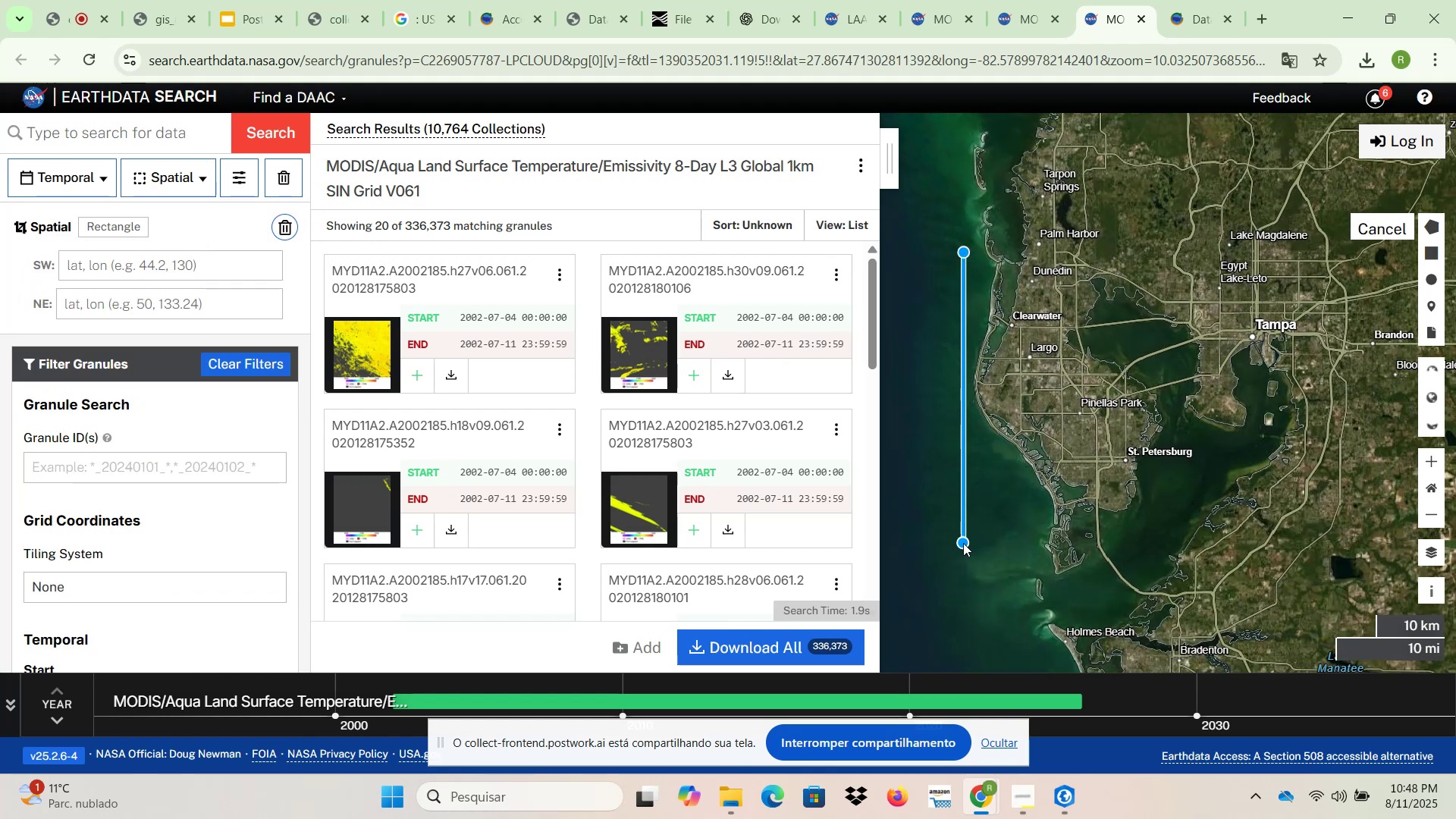 
left_click([963, 544])
 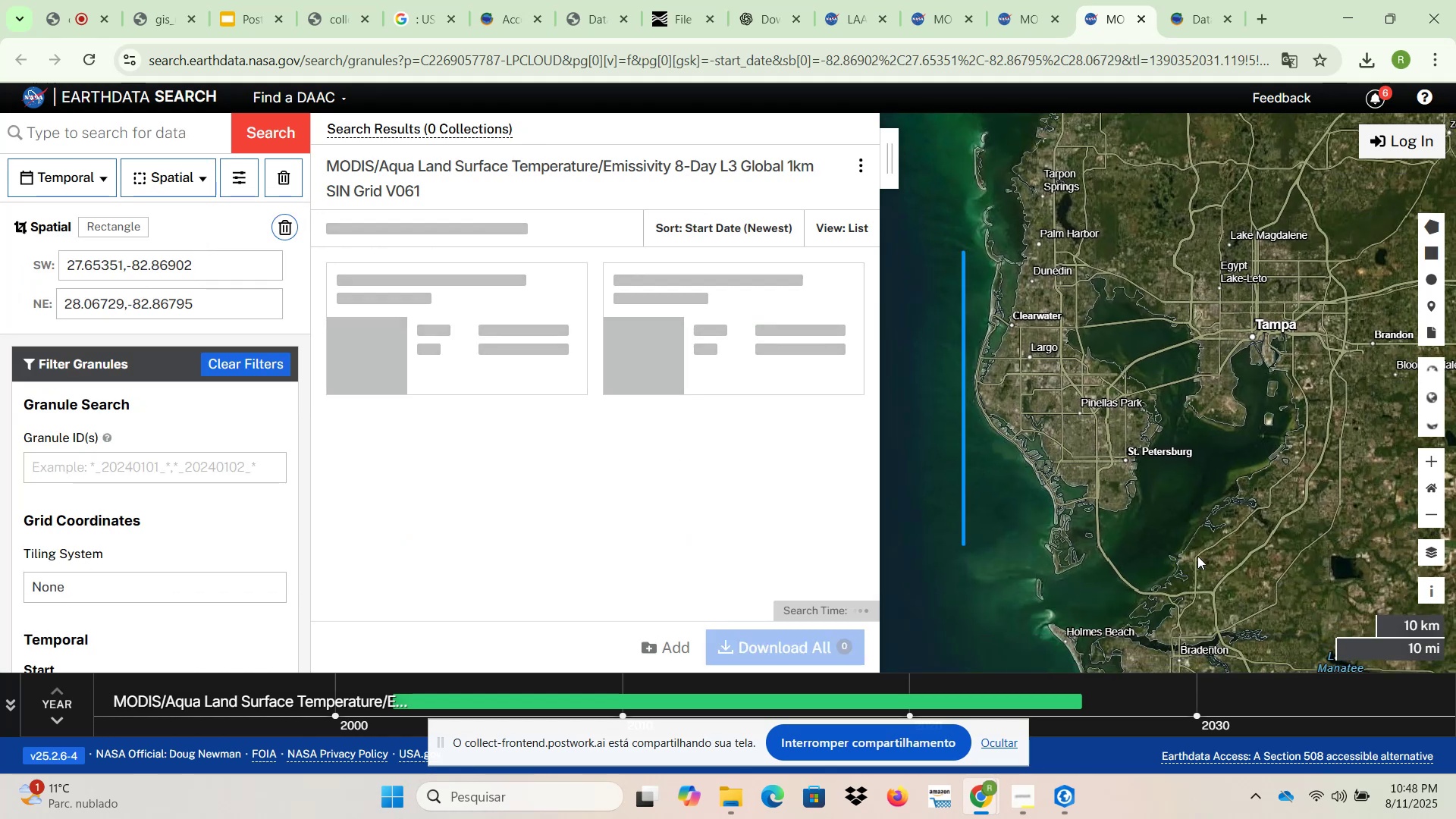 
left_click([1204, 553])
 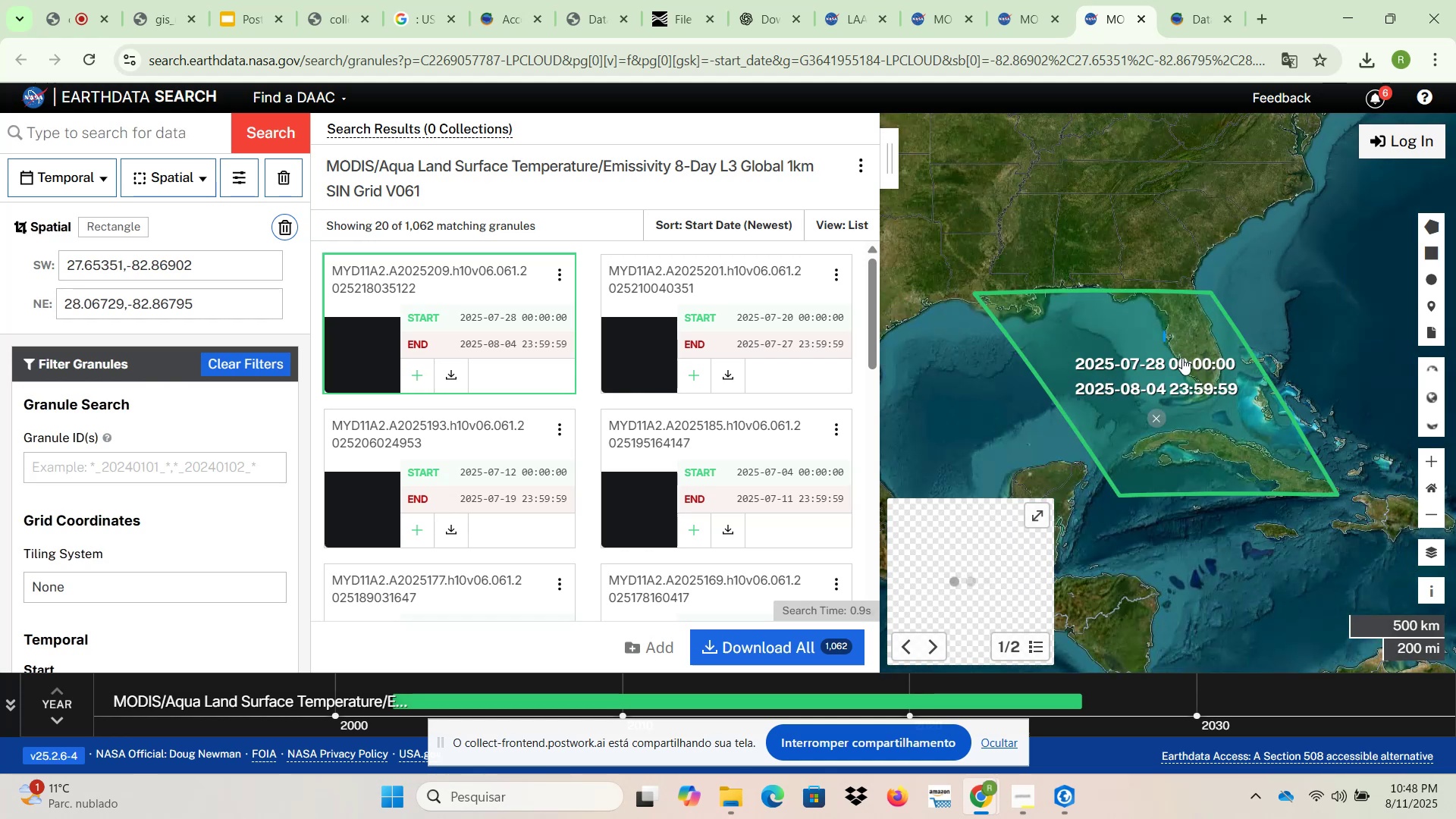 
scroll: coordinate [1168, 325], scroll_direction: up, amount: 9.0
 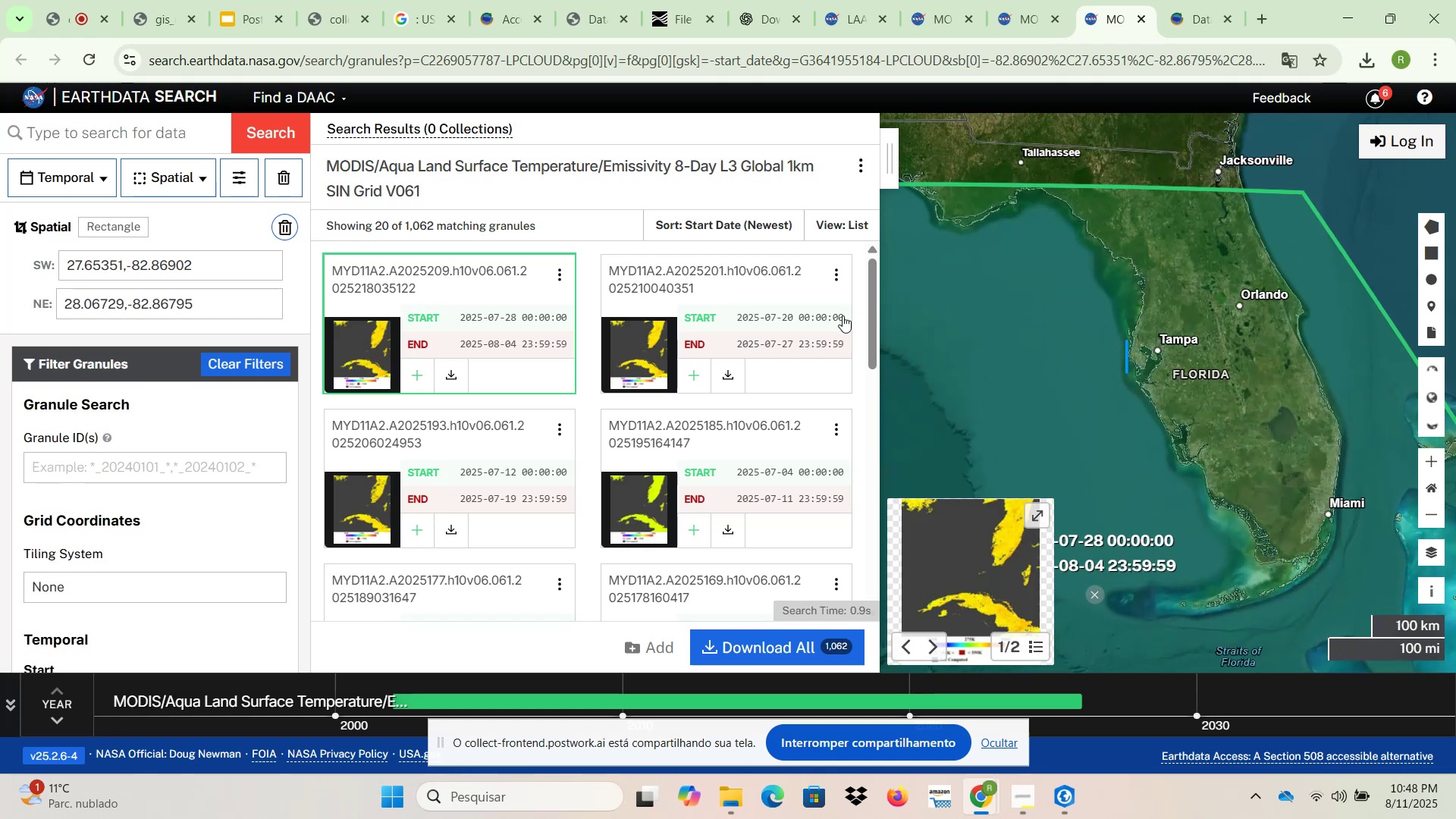 
left_click([184, 176])
 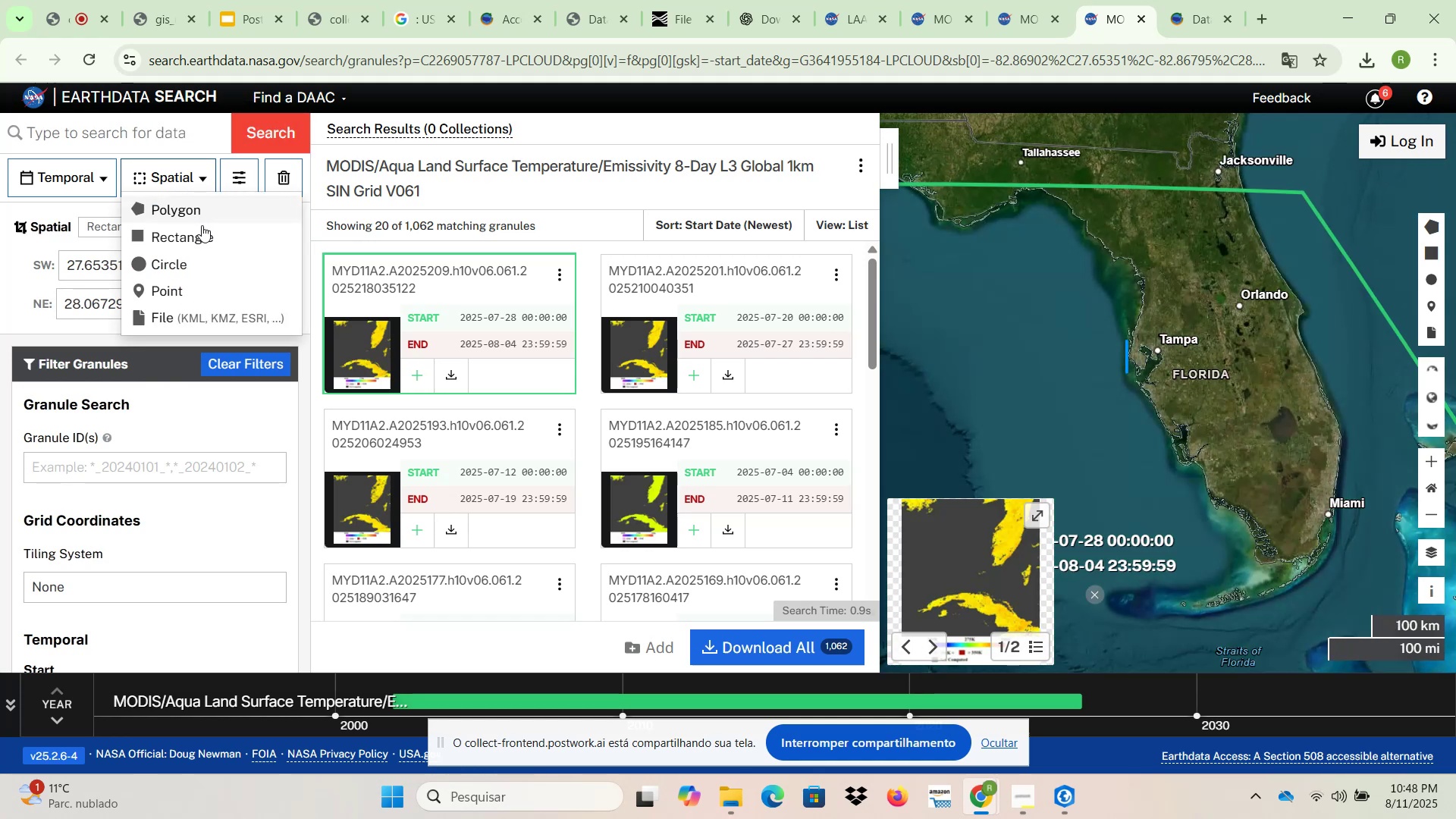 
left_click([190, 266])
 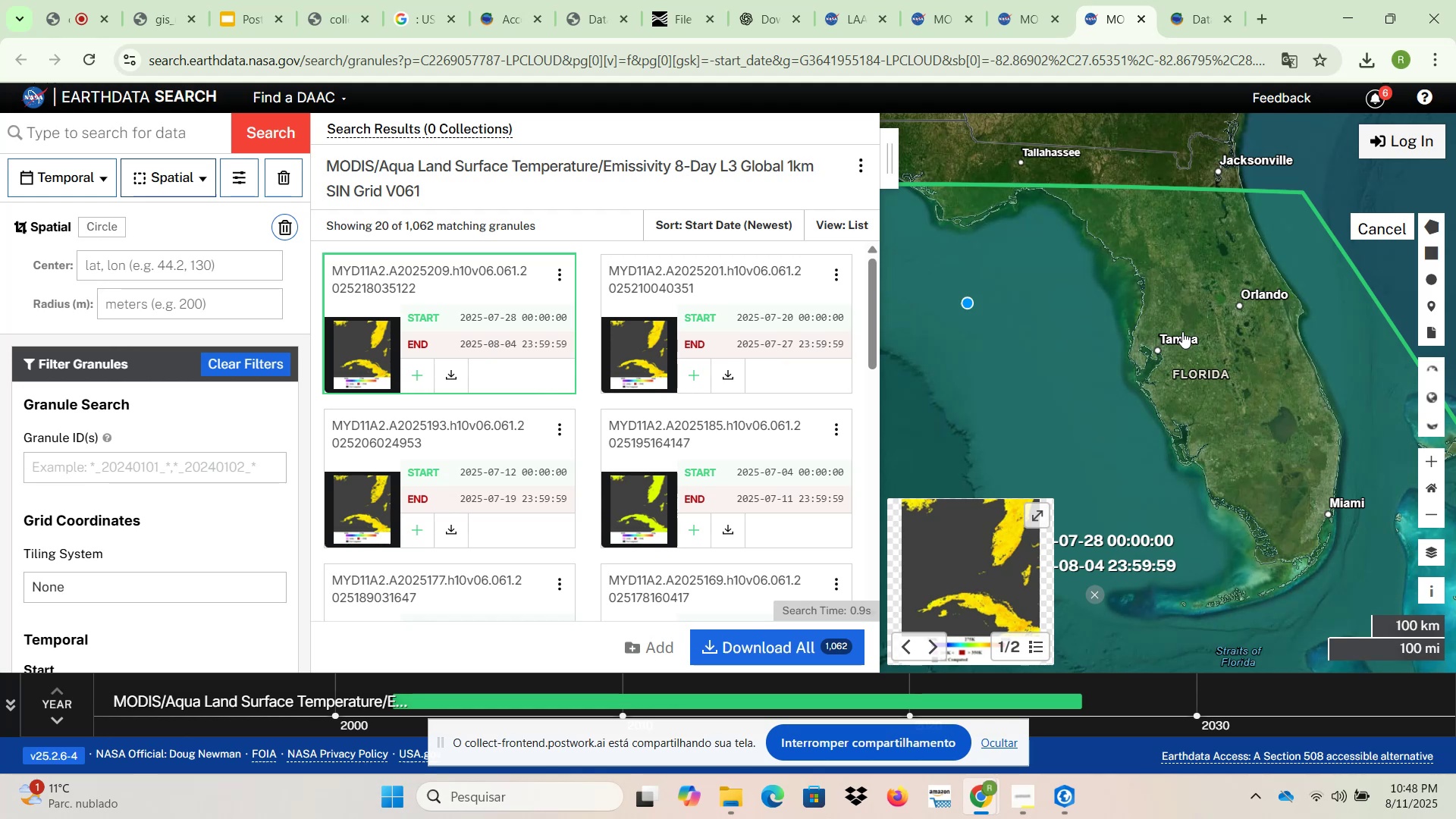 
scroll: coordinate [1130, 345], scroll_direction: up, amount: 10.0
 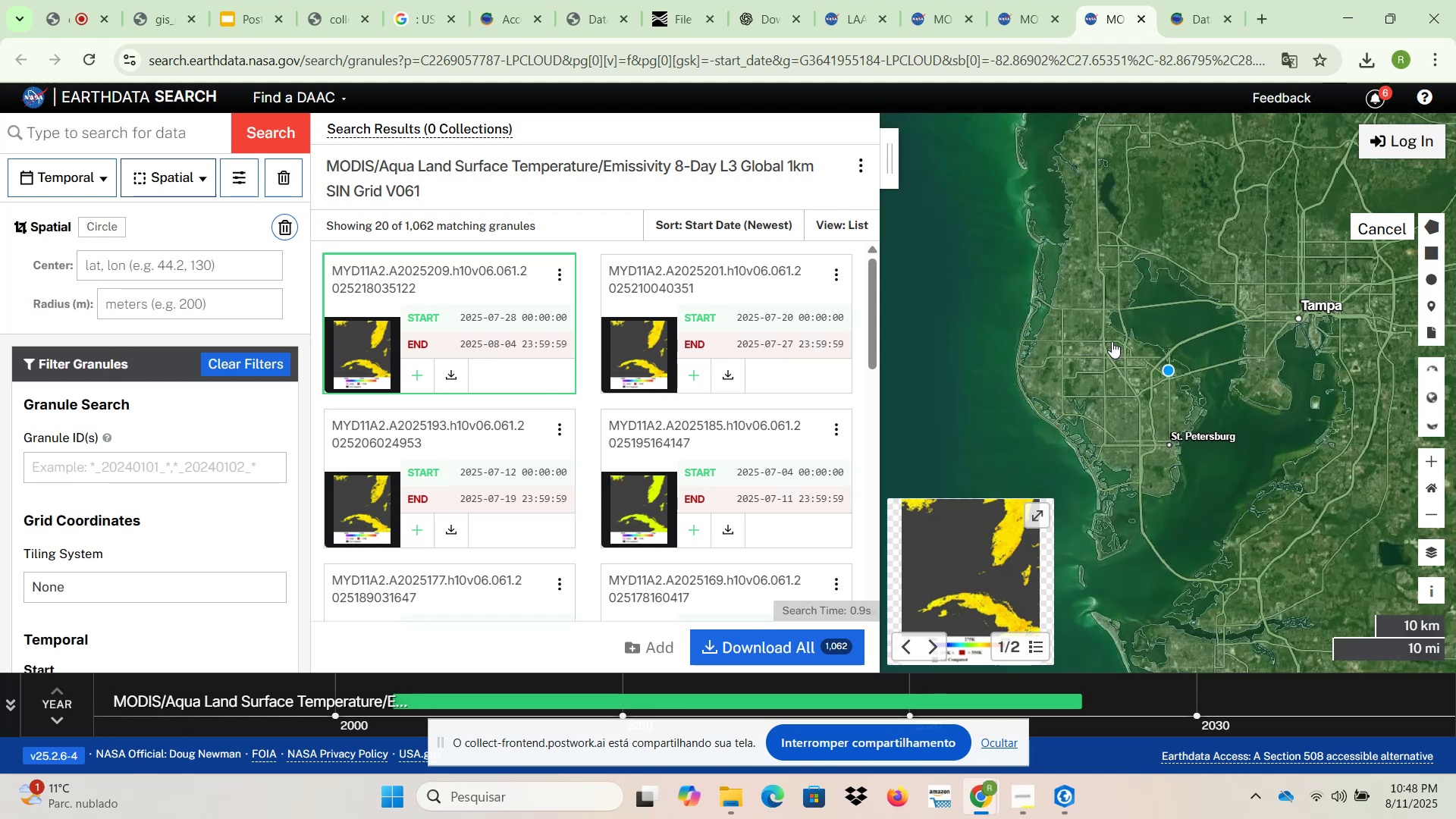 
left_click_drag(start_coordinate=[1110, 338], to_coordinate=[1118, 370])
 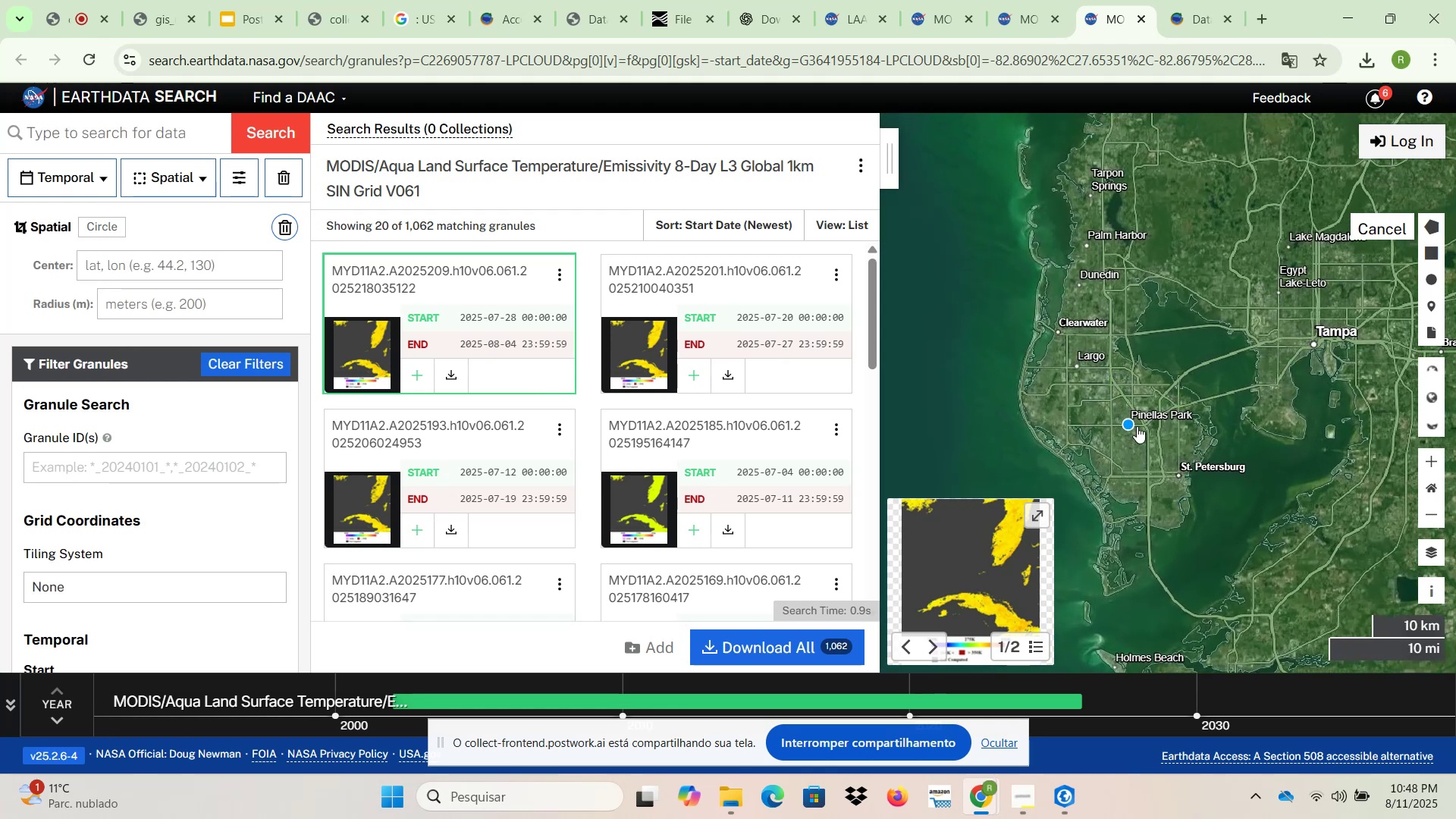 
left_click([1137, 426])
 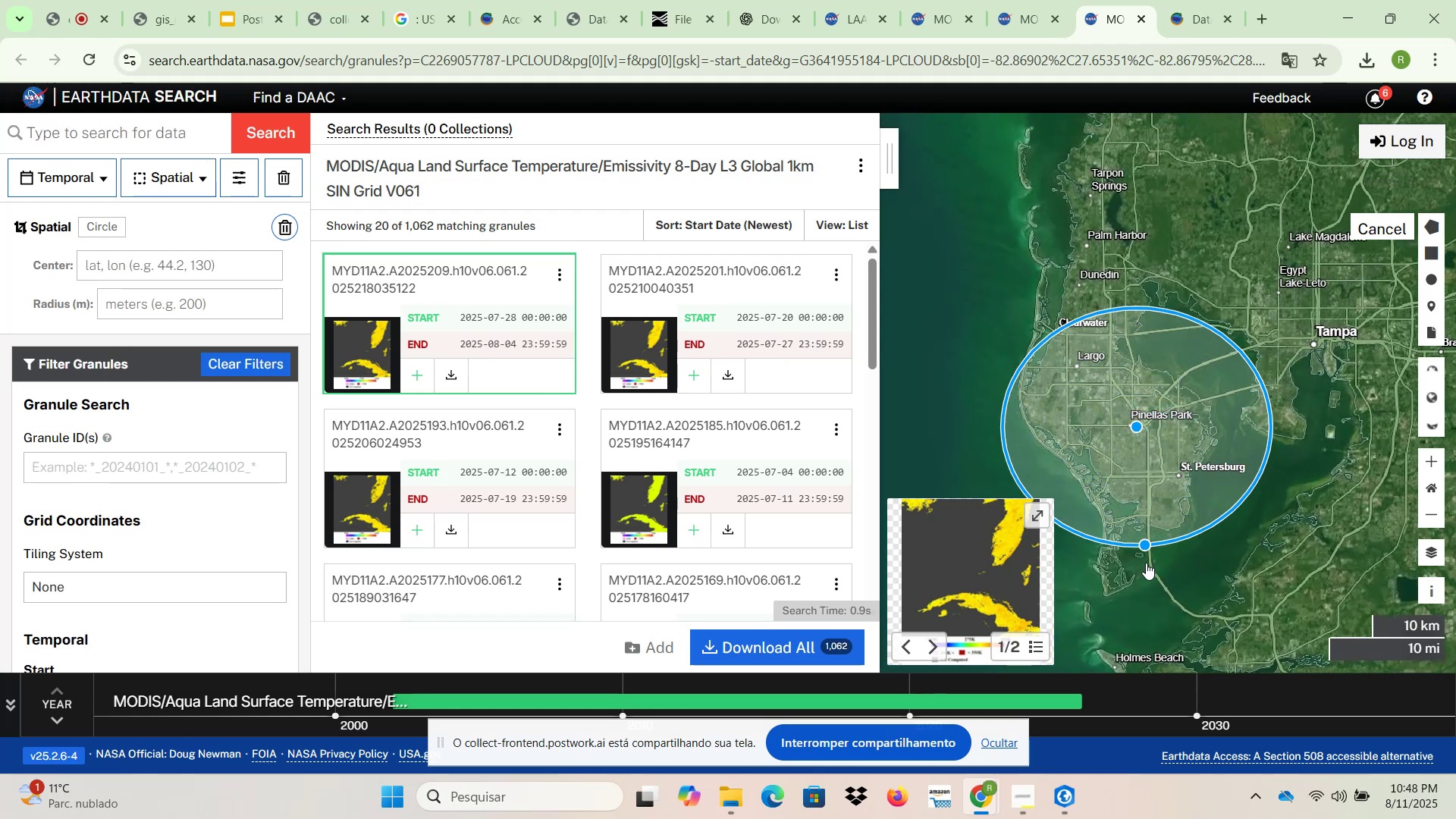 
left_click([1147, 586])
 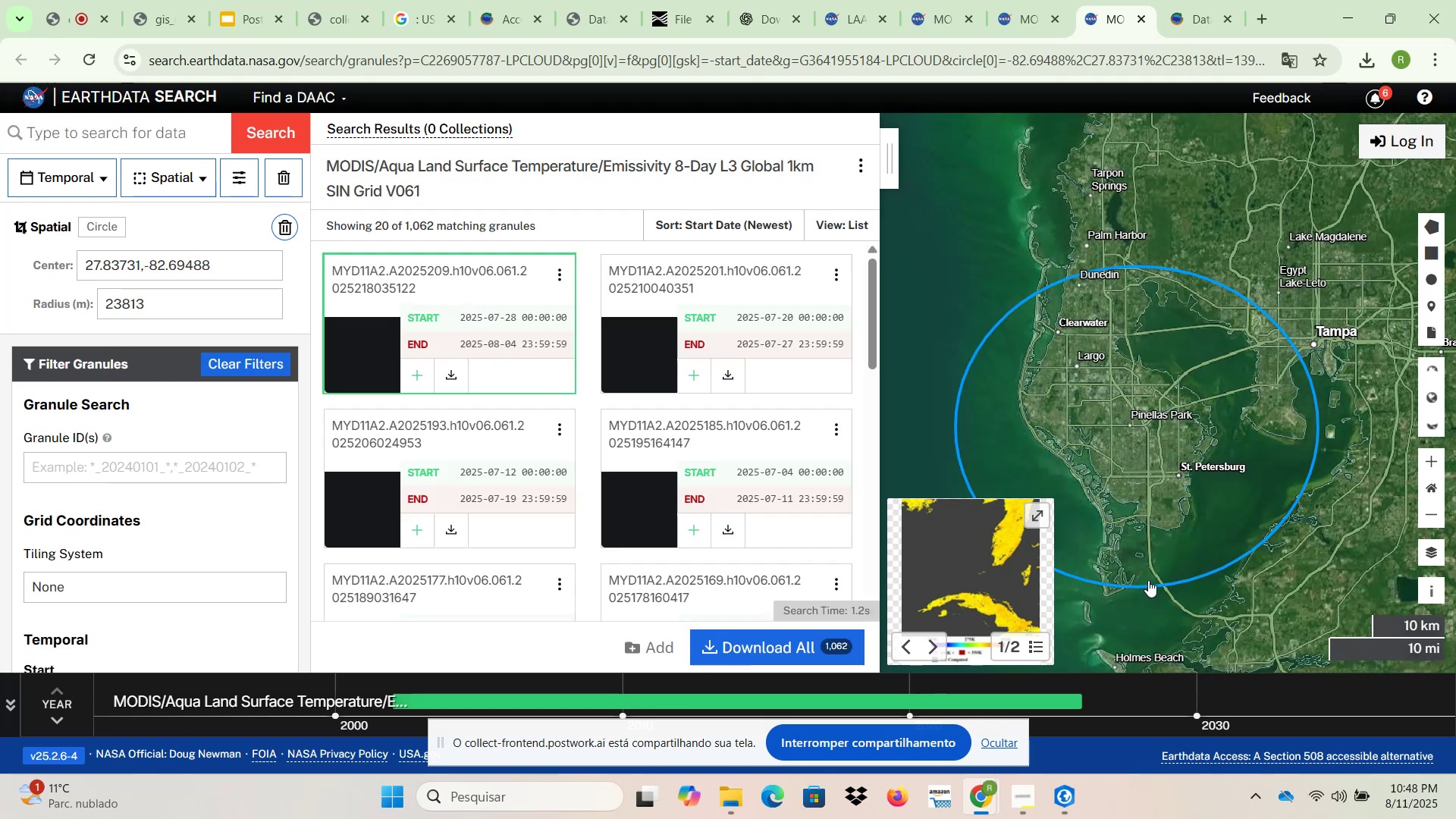 
scroll: coordinate [1140, 537], scroll_direction: down, amount: 13.0
 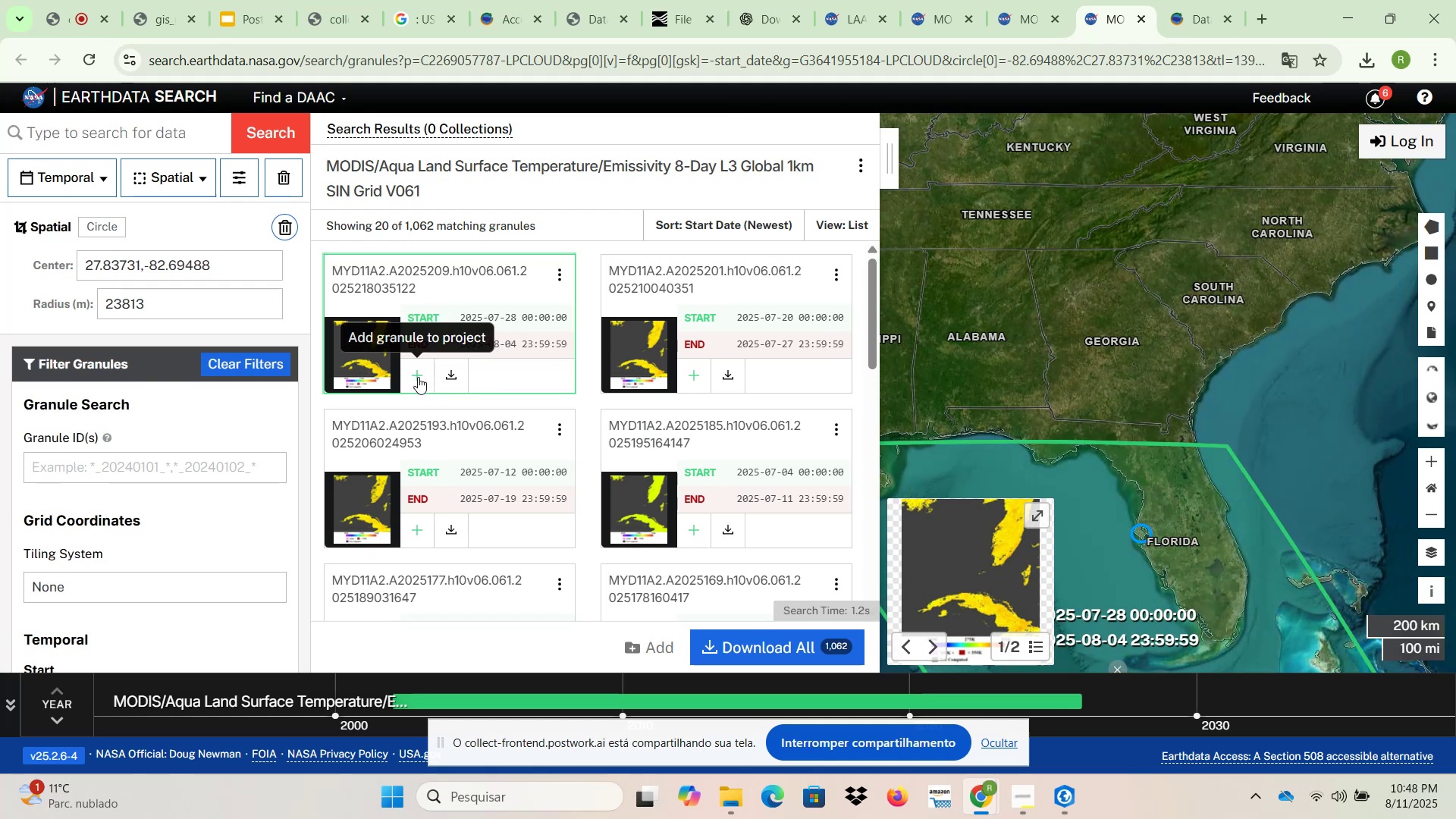 
left_click([458, 377])
 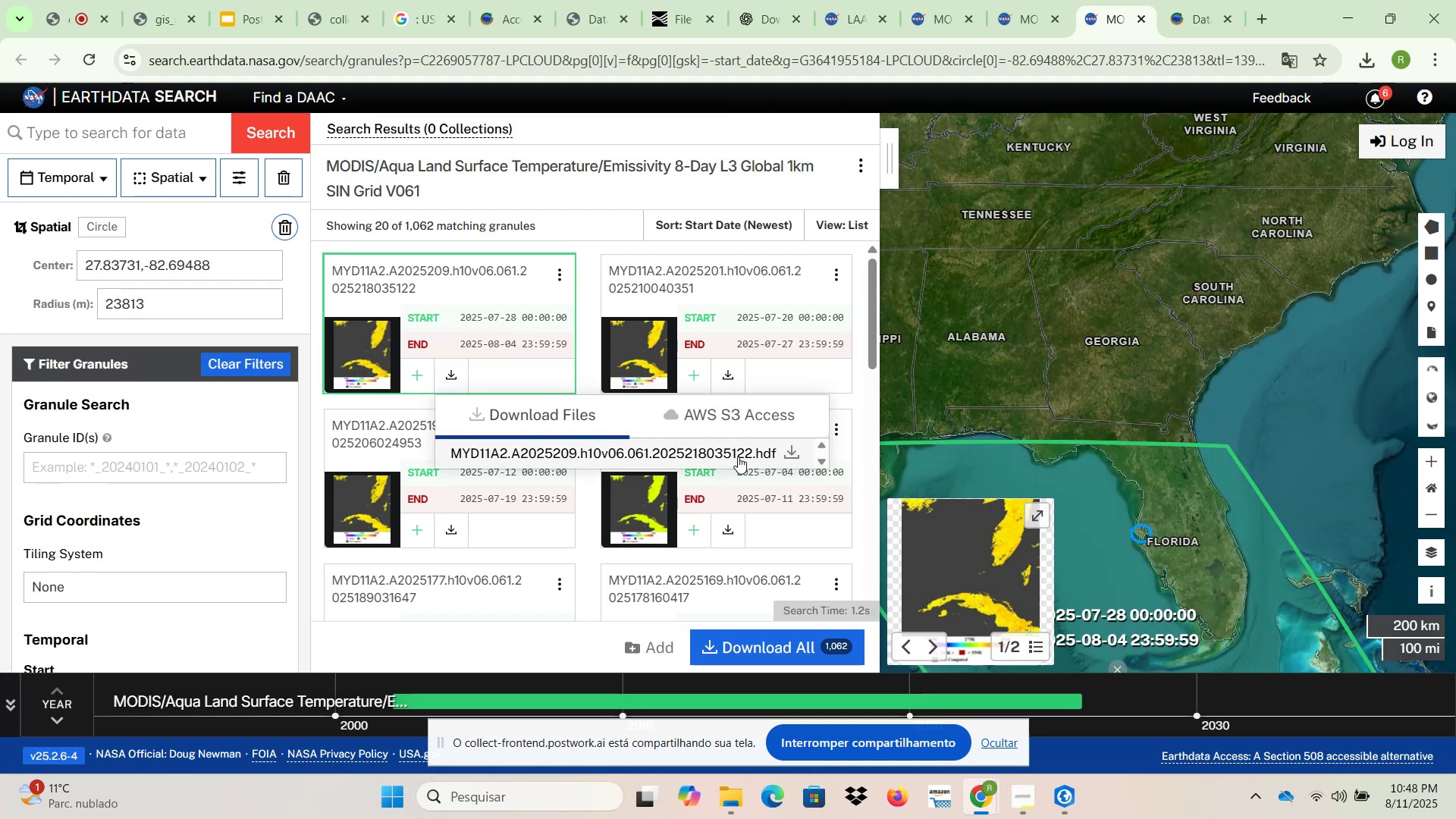 
left_click([793, 457])
 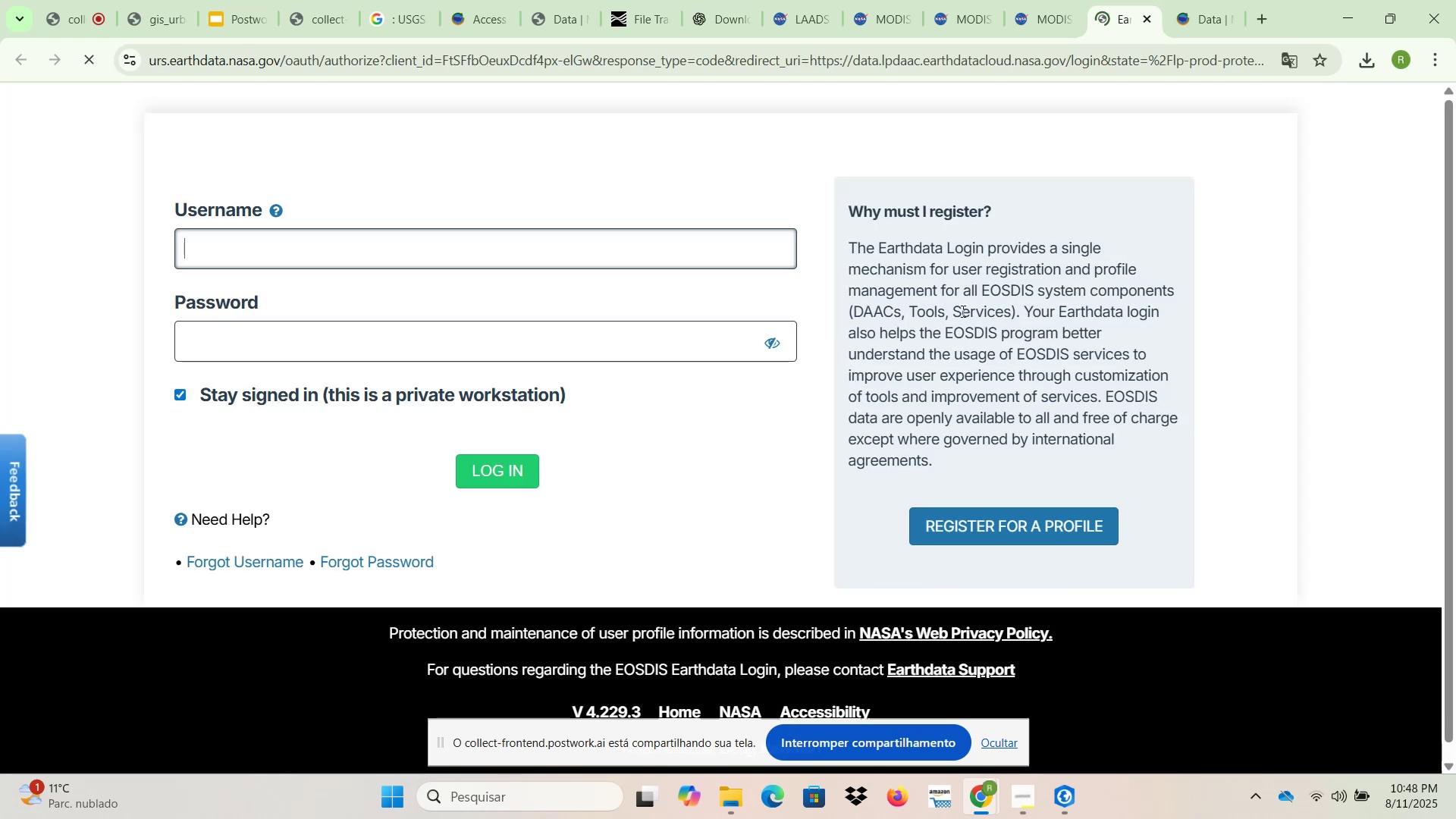 
wait(8.68)
 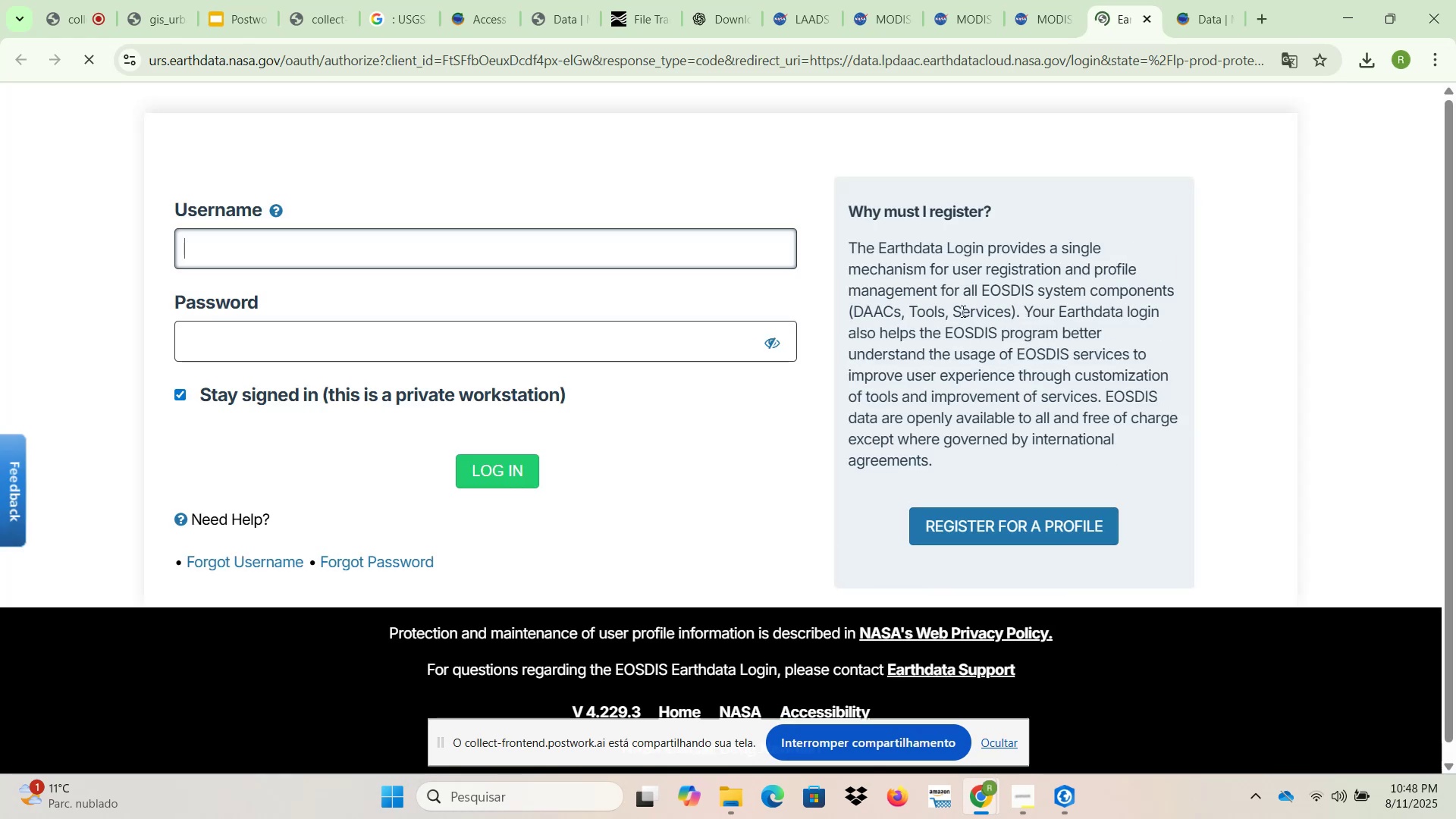 
left_click([165, 0])
 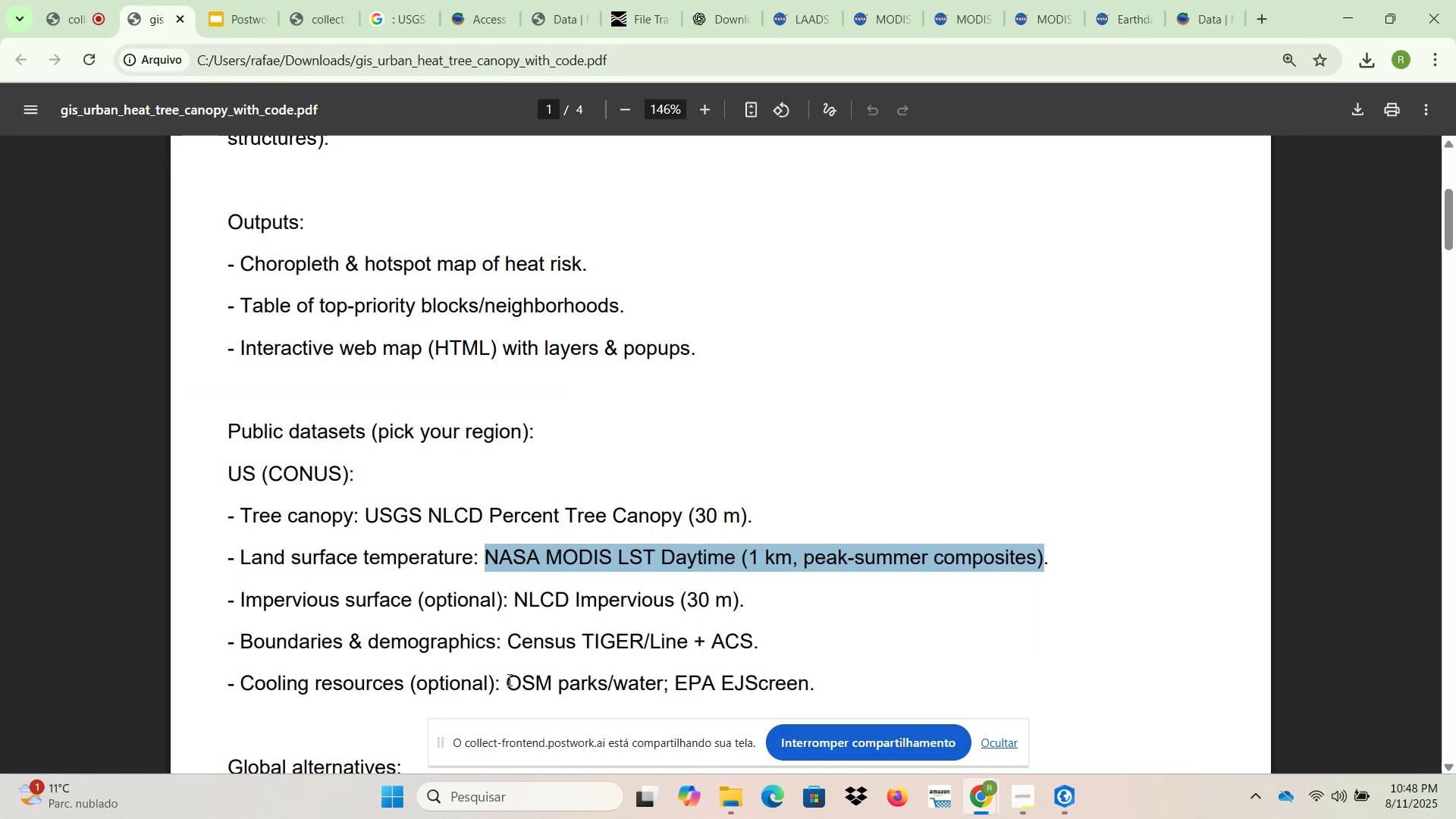 
left_click_drag(start_coordinate=[507, 678], to_coordinate=[547, 682])
 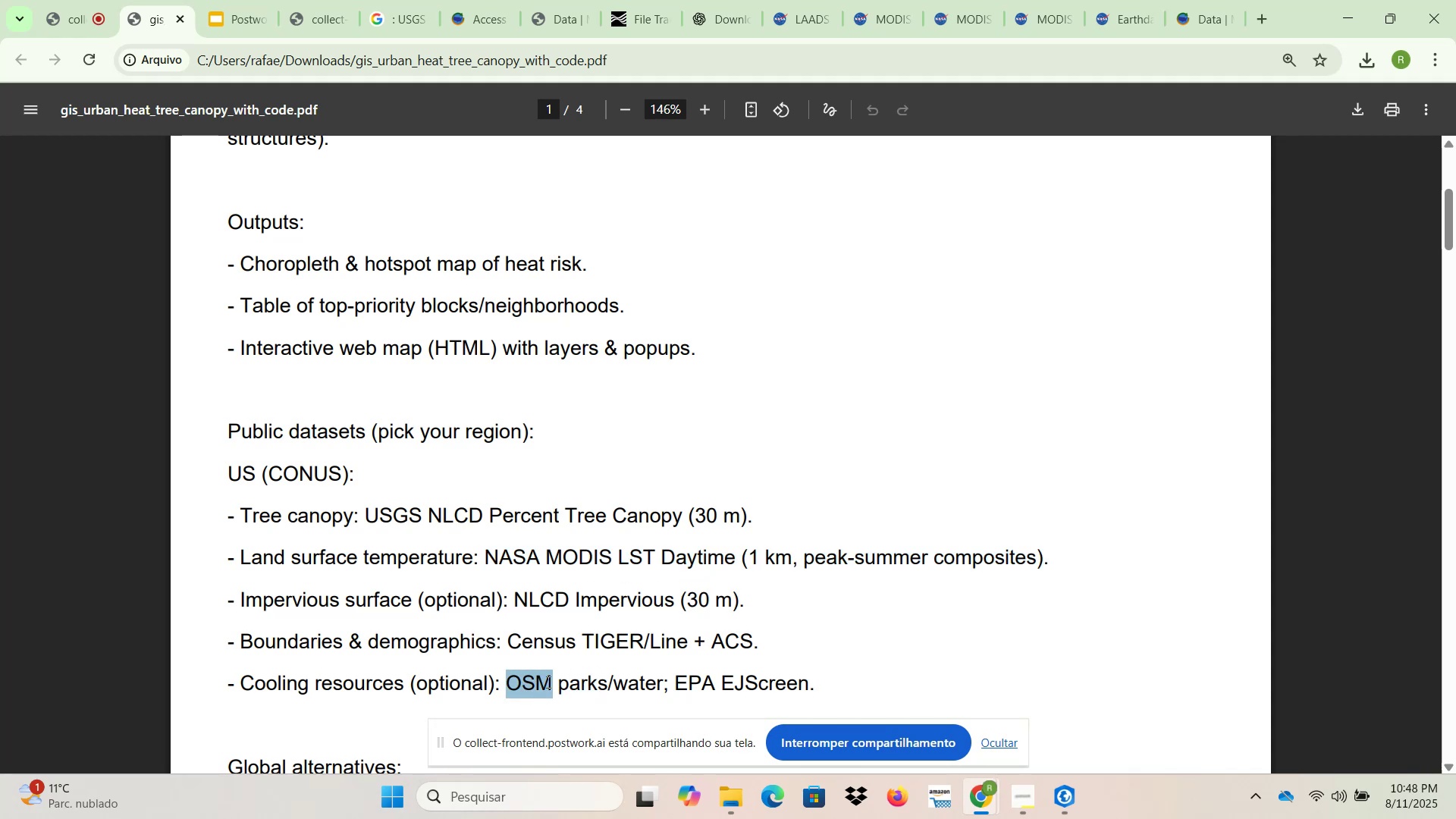 
key(Control+ControlLeft)
 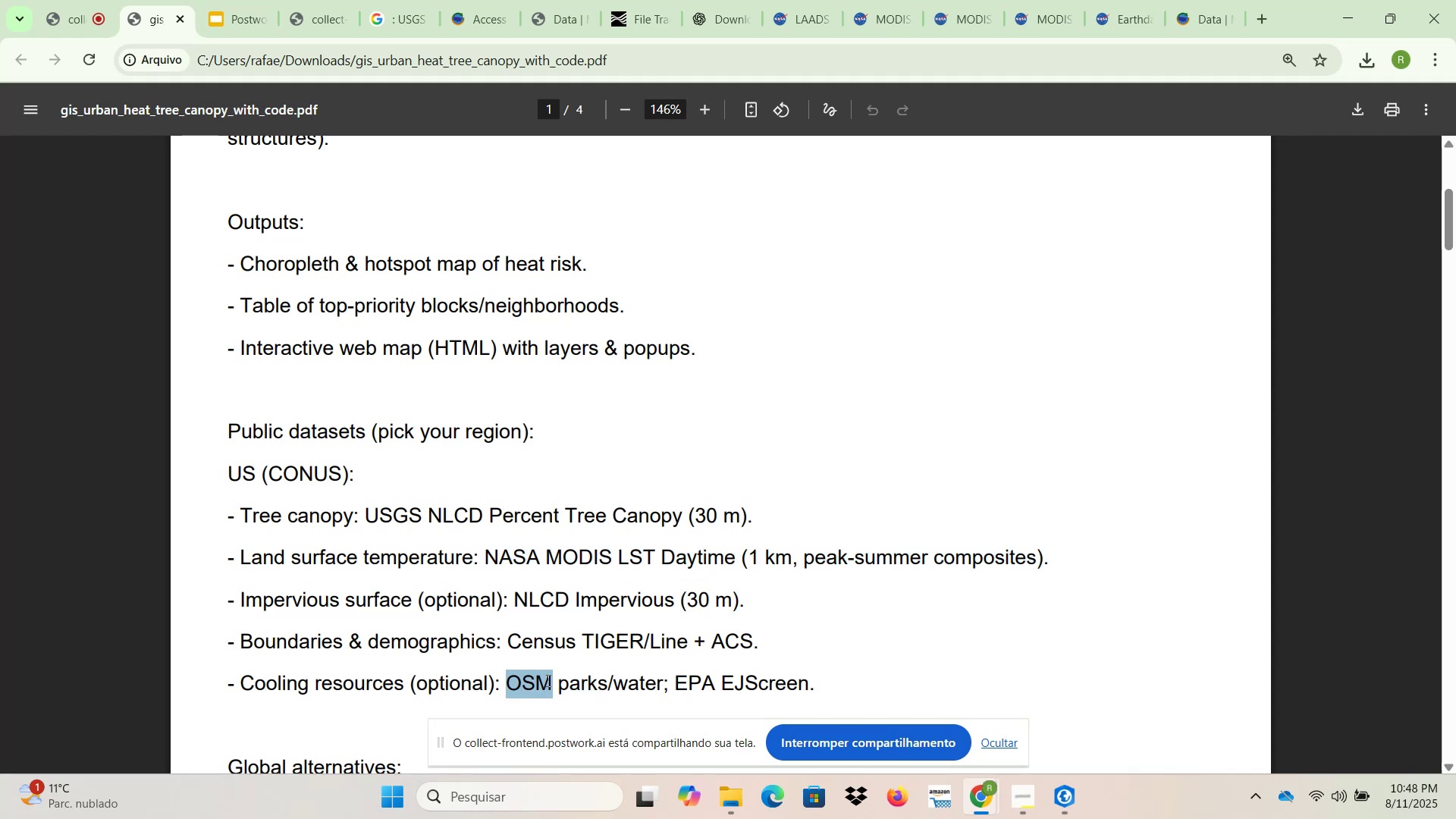 
key(Control+C)
 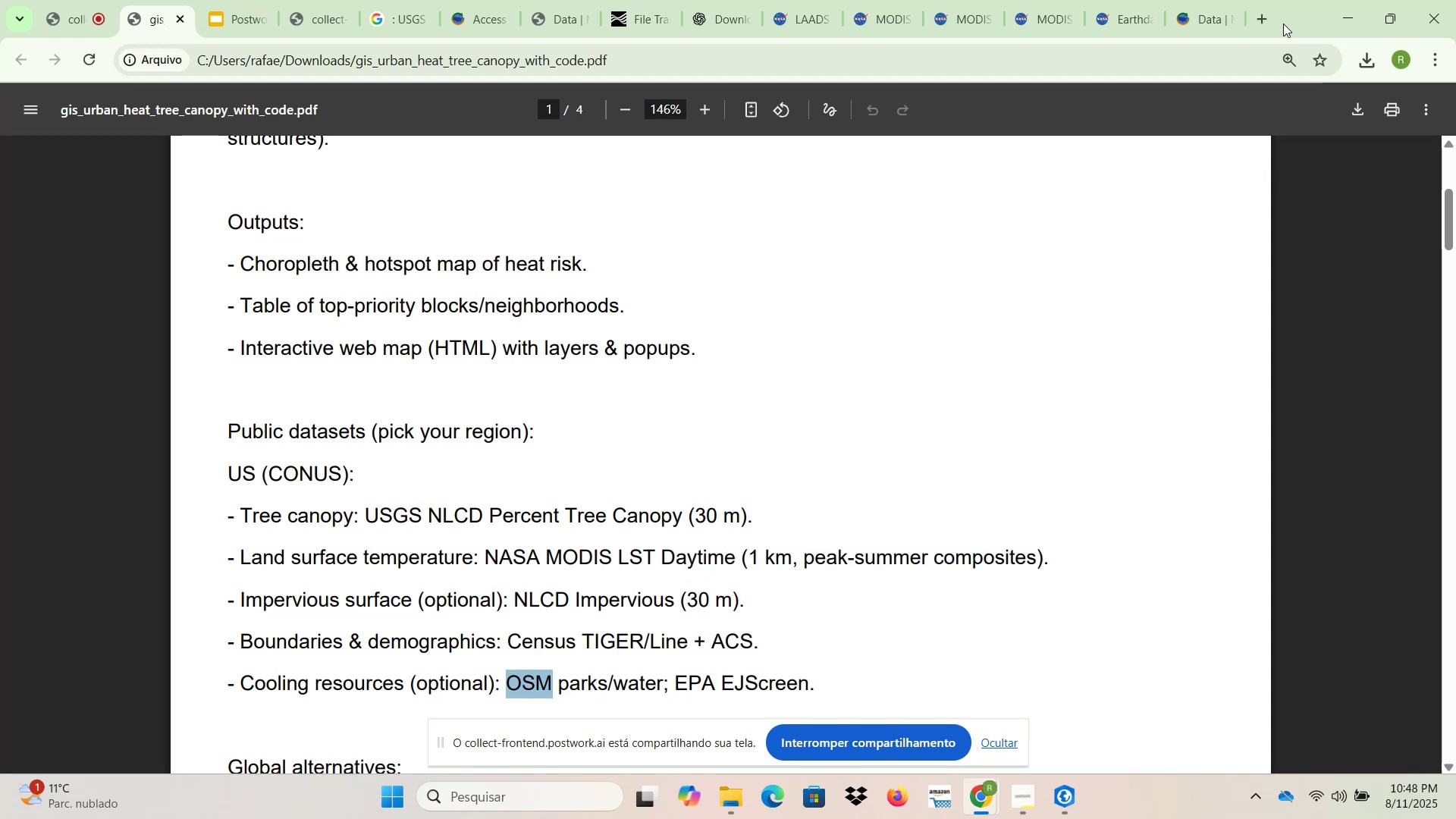 
left_click([1265, 9])
 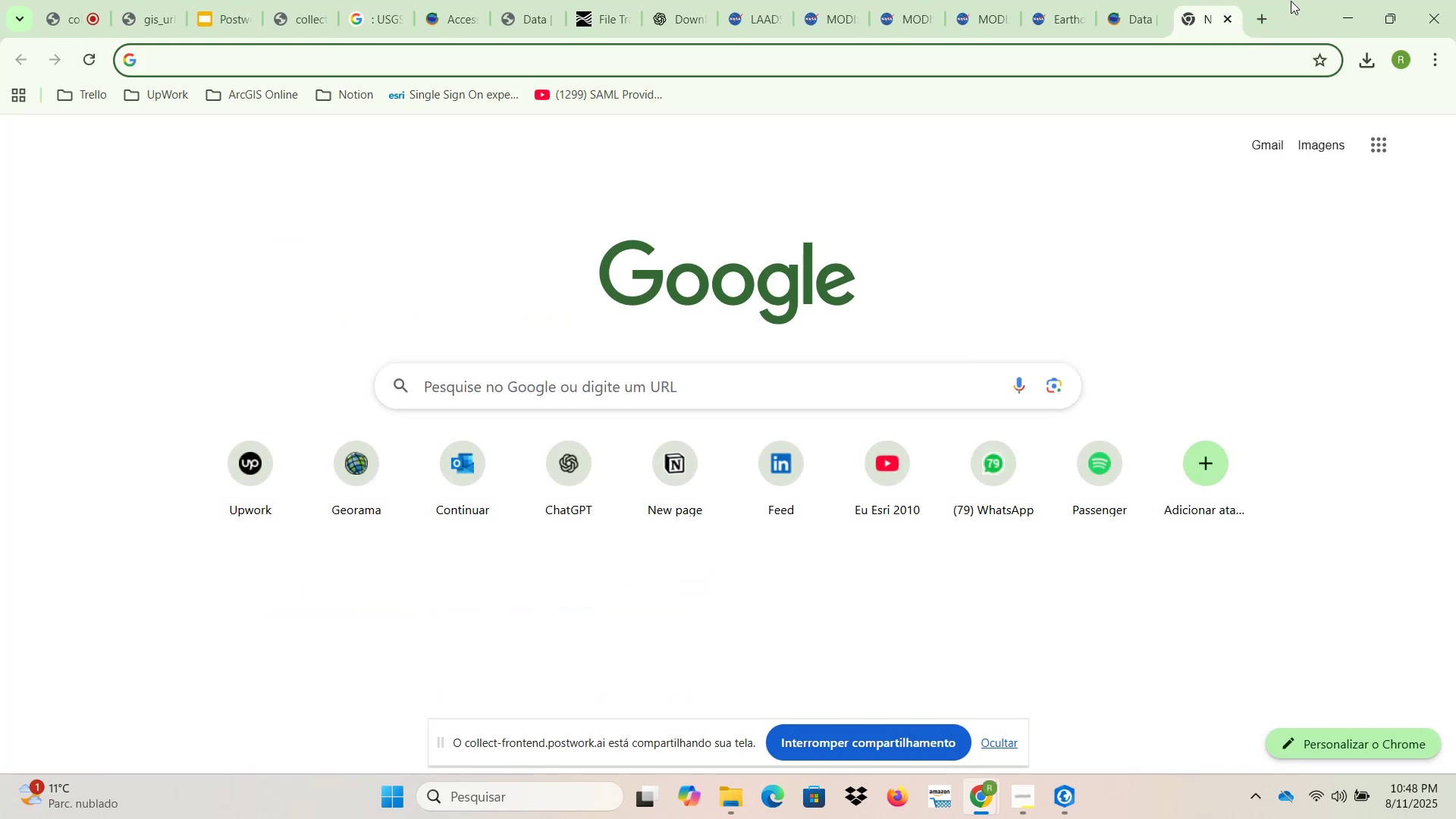 
type(open street)
 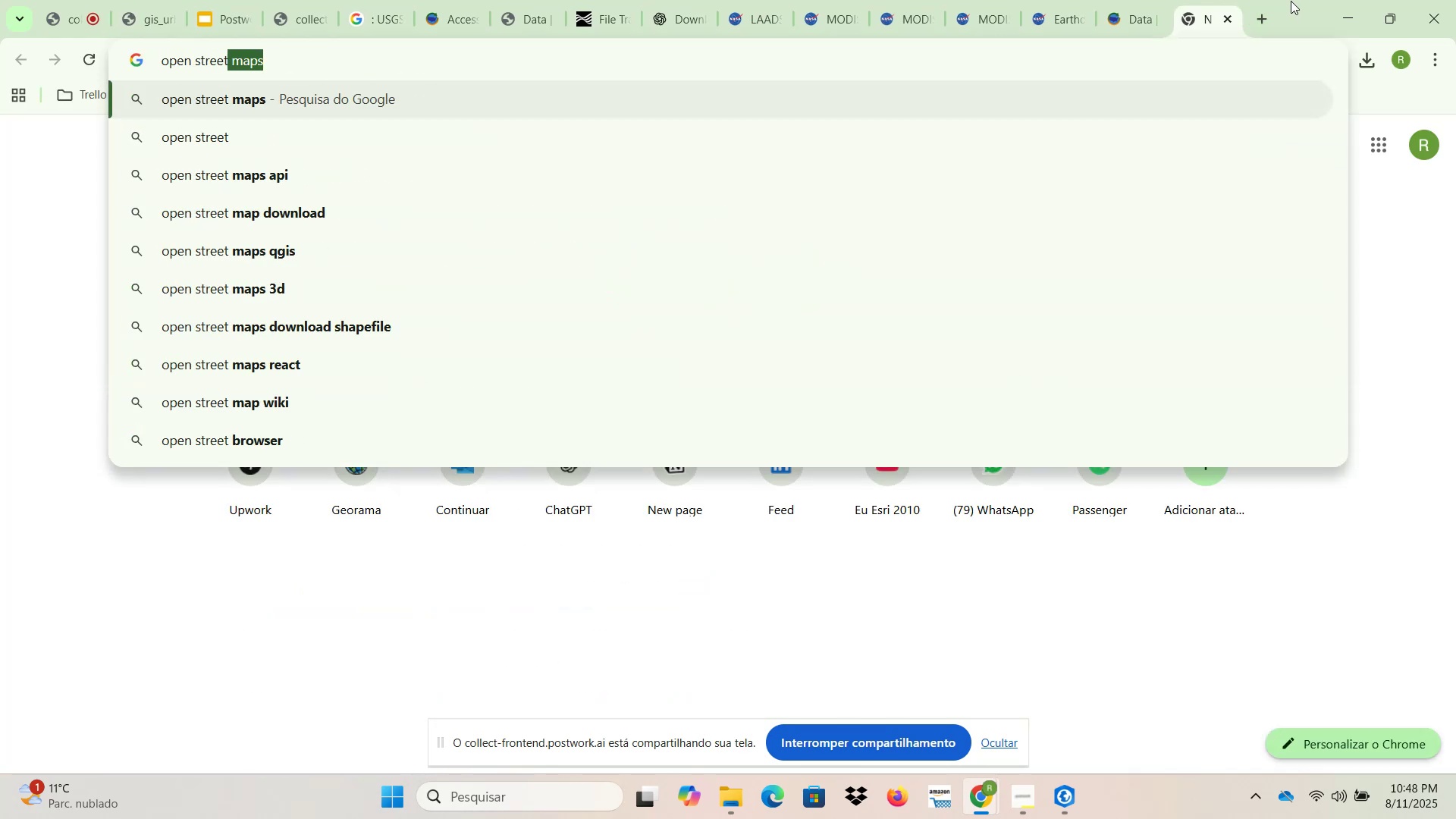 
key(Enter)
 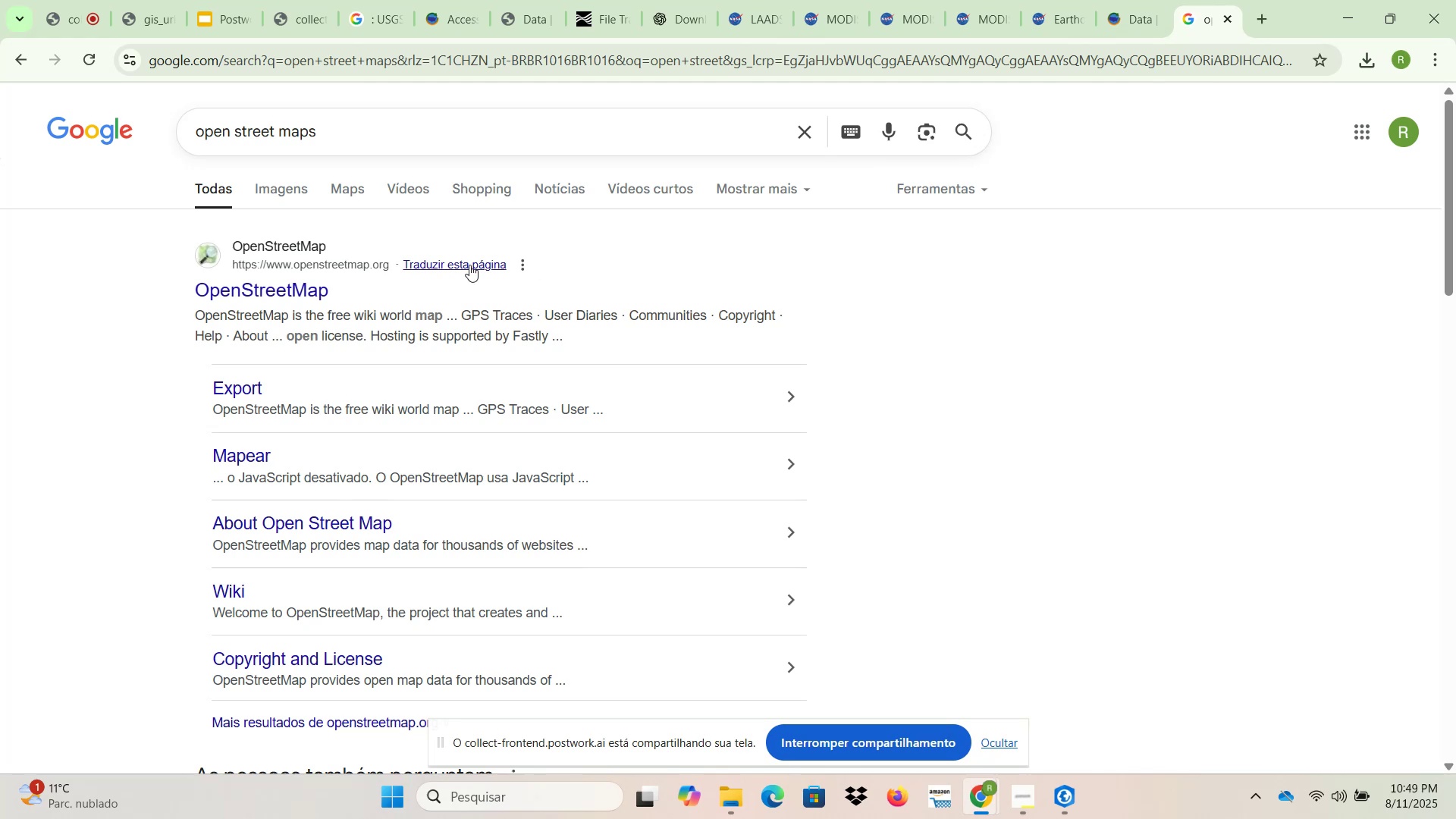 
right_click([305, 287])
 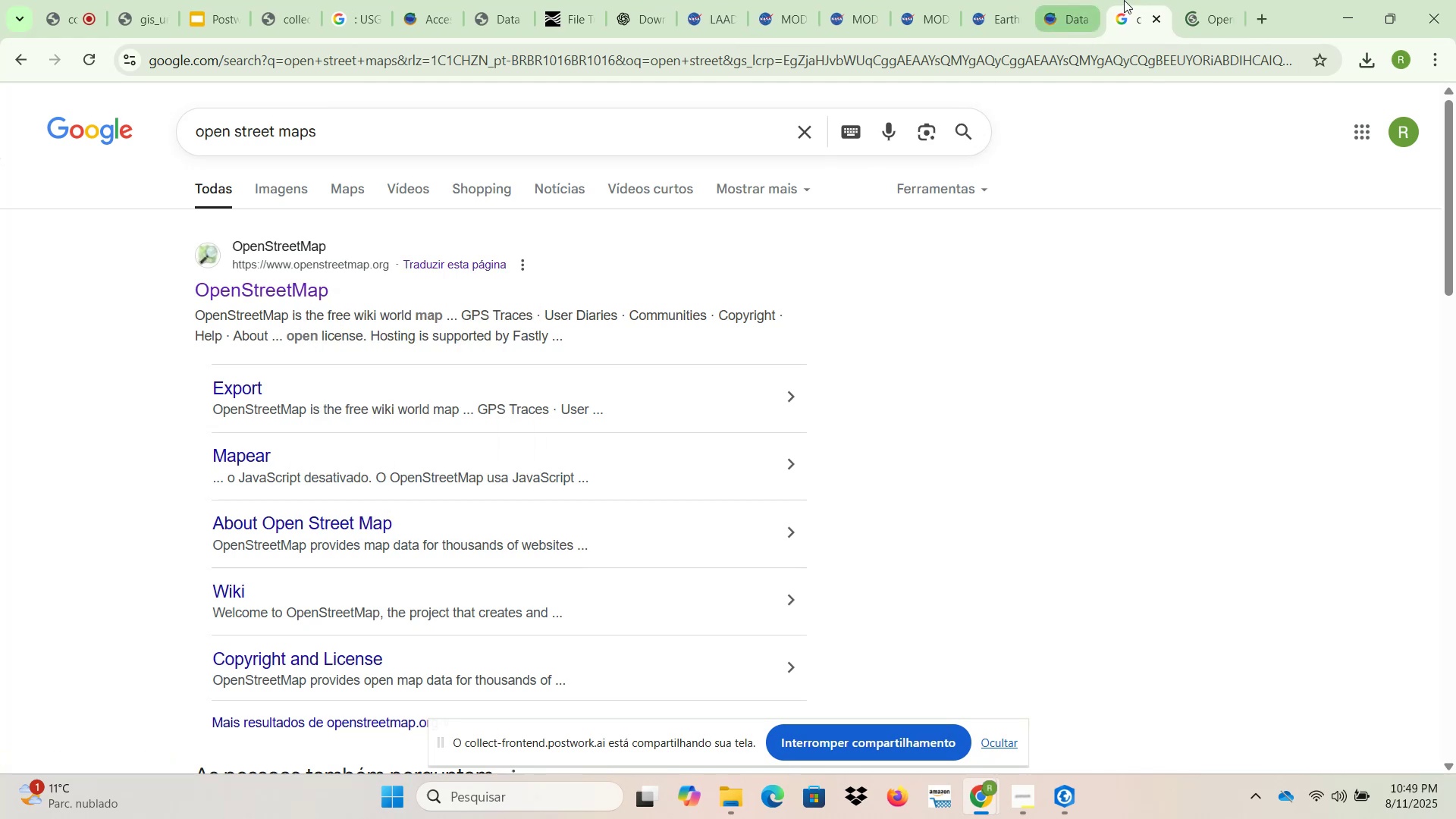 
left_click([1226, 0])
 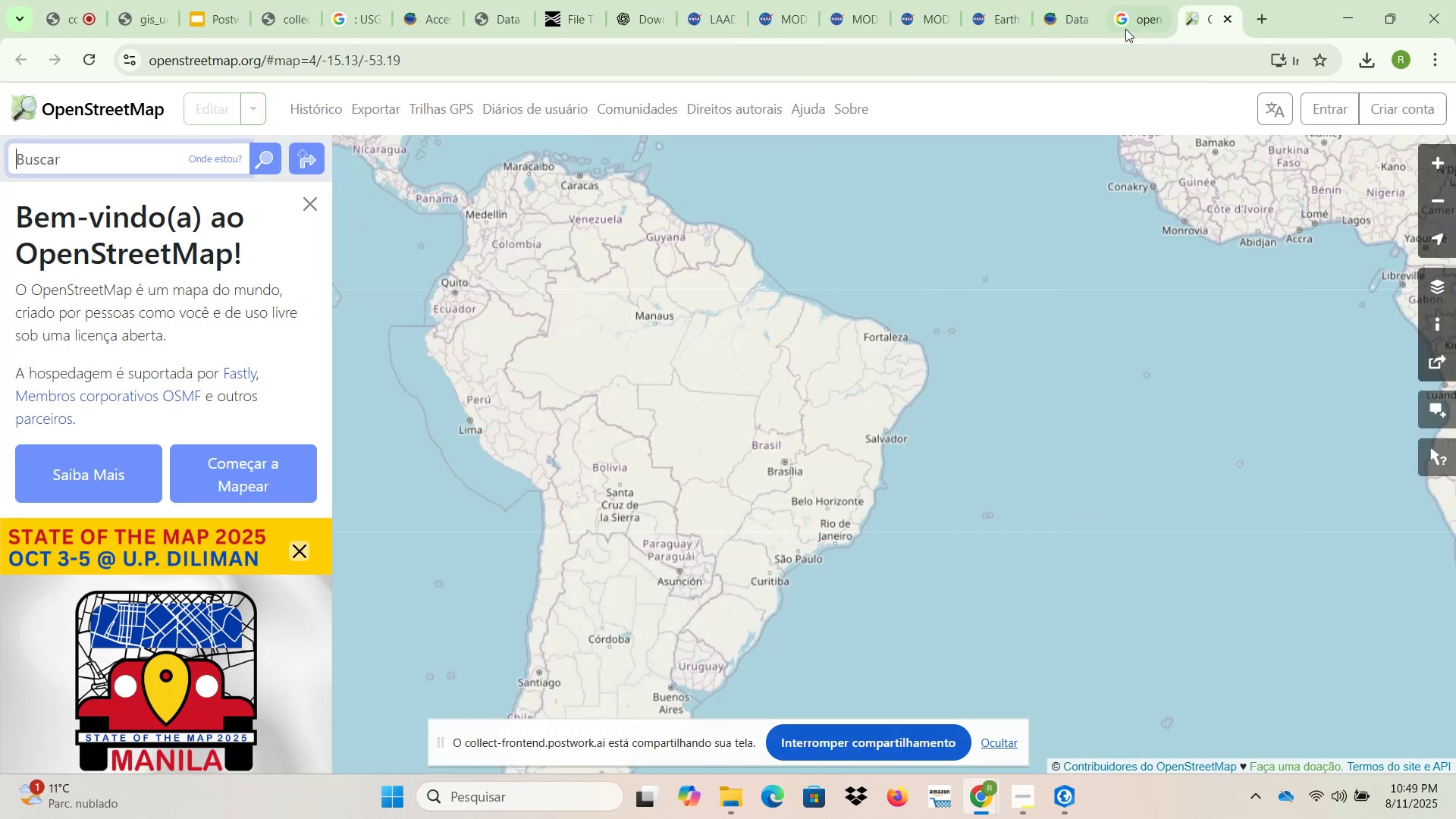 
left_click_drag(start_coordinate=[852, 238], to_coordinate=[1028, 551])
 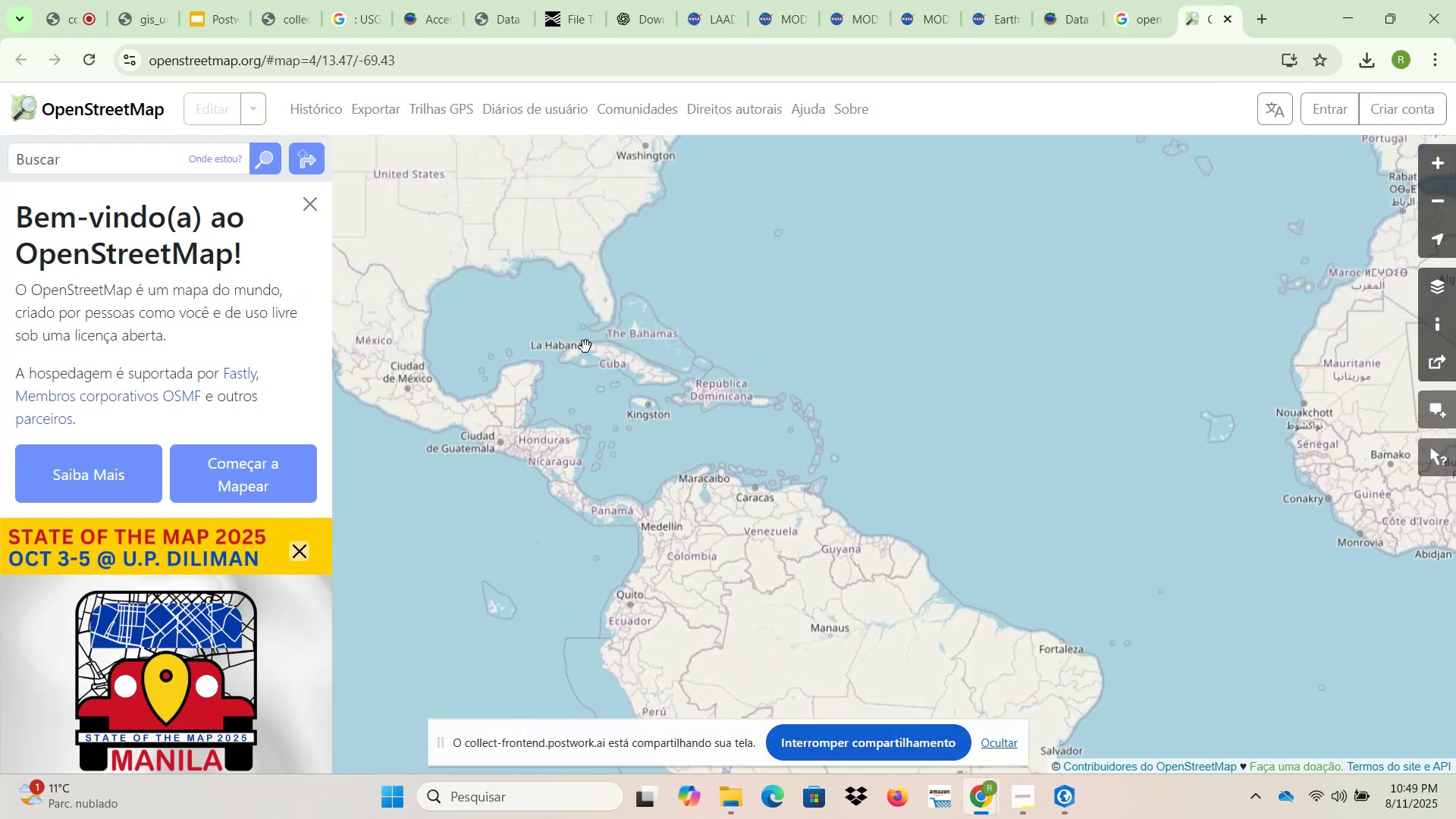 
scroll: coordinate [589, 317], scroll_direction: up, amount: 13.0
 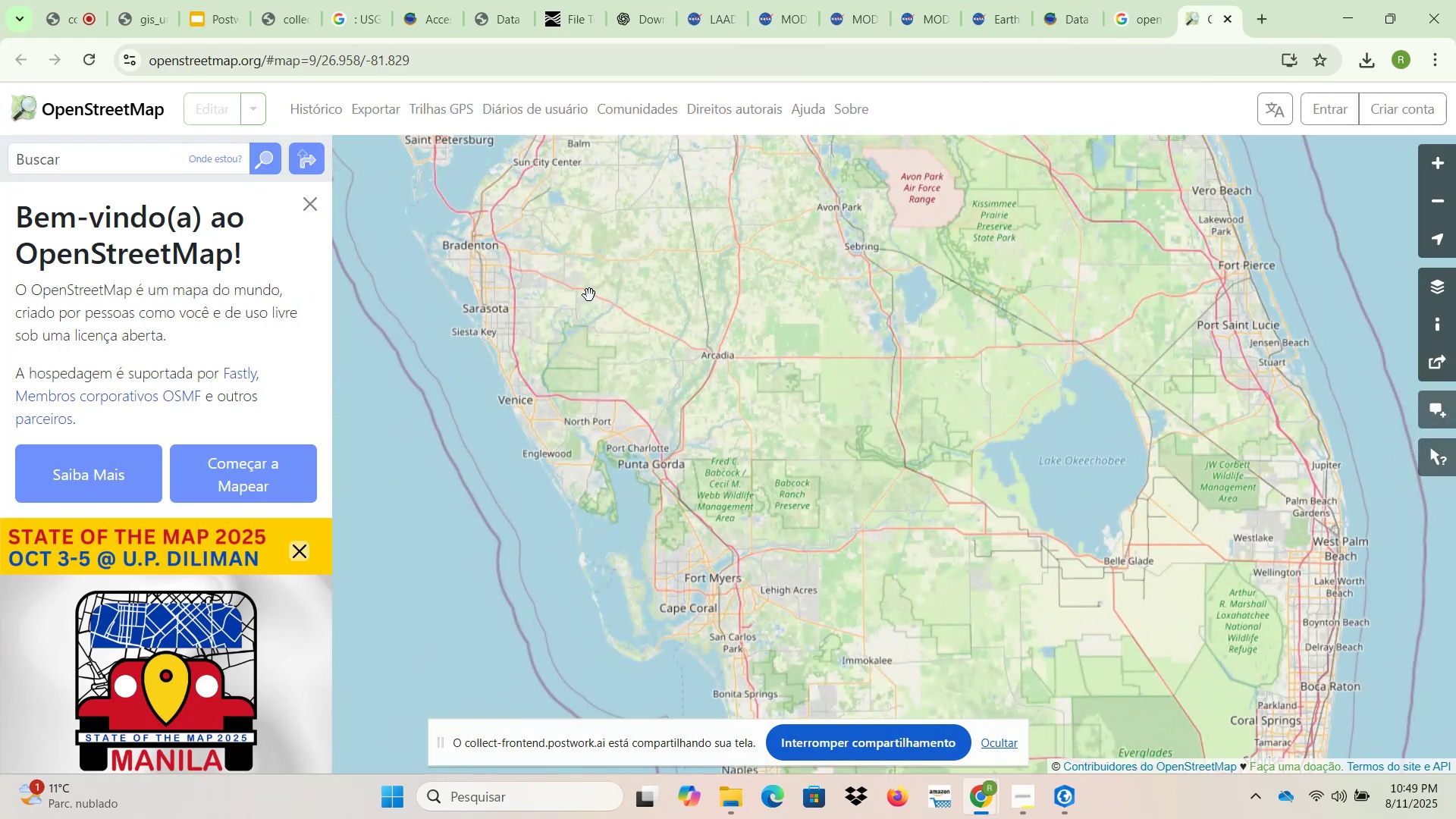 
left_click_drag(start_coordinate=[592, 299], to_coordinate=[827, 423])
 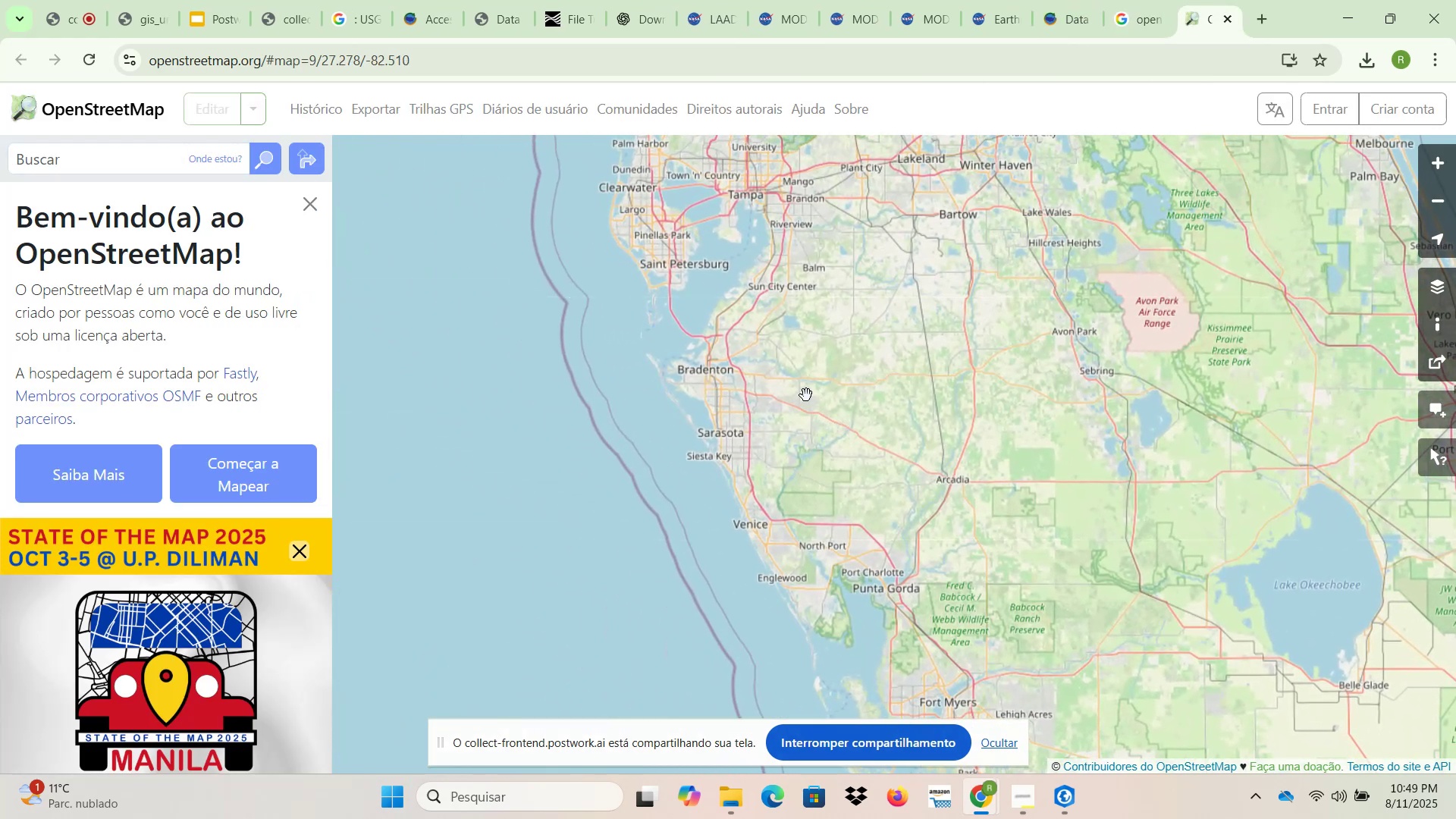 
left_click_drag(start_coordinate=[703, 265], to_coordinate=[853, 488])
 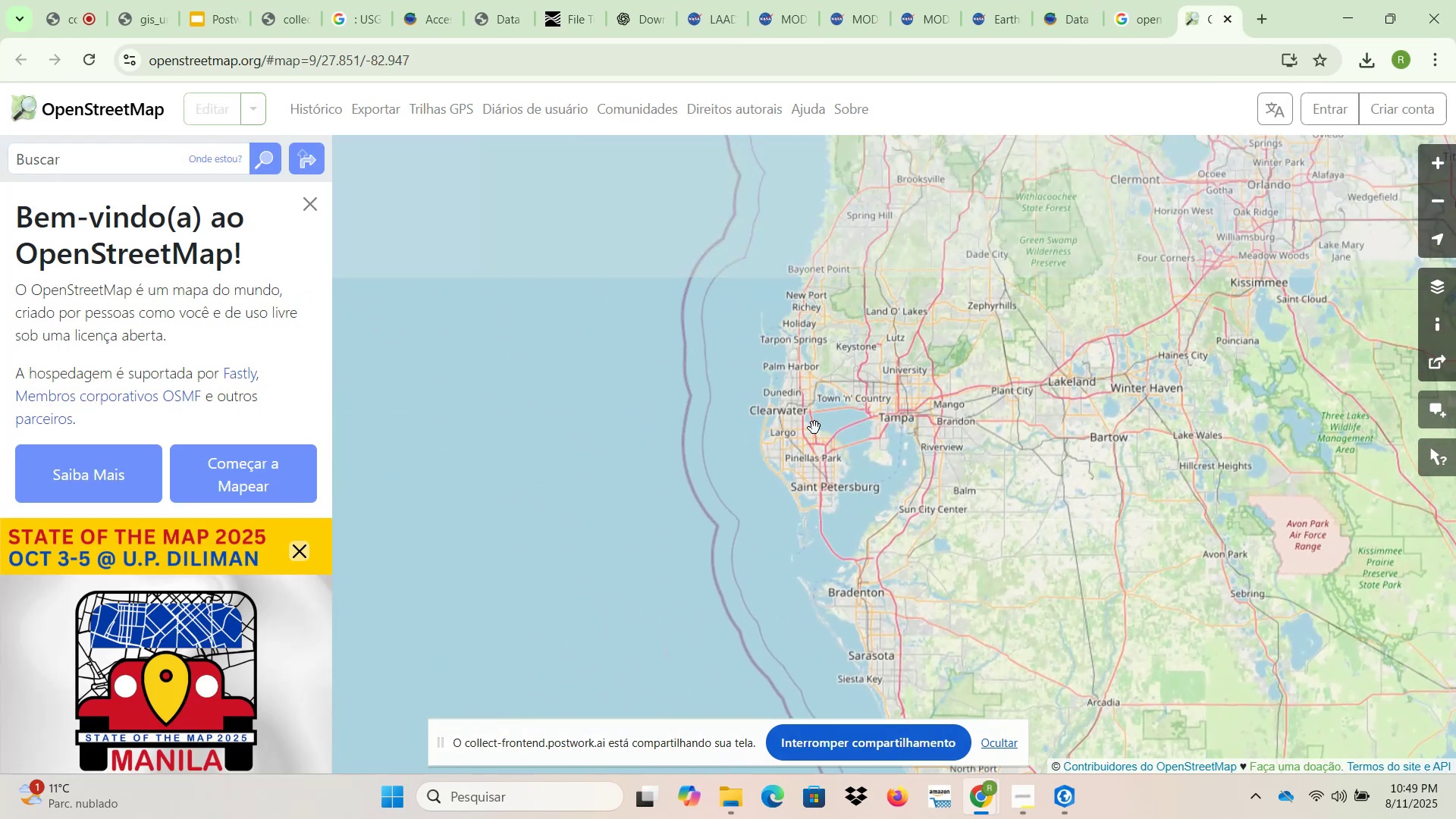 
scroll: coordinate [808, 418], scroll_direction: none, amount: 0.0
 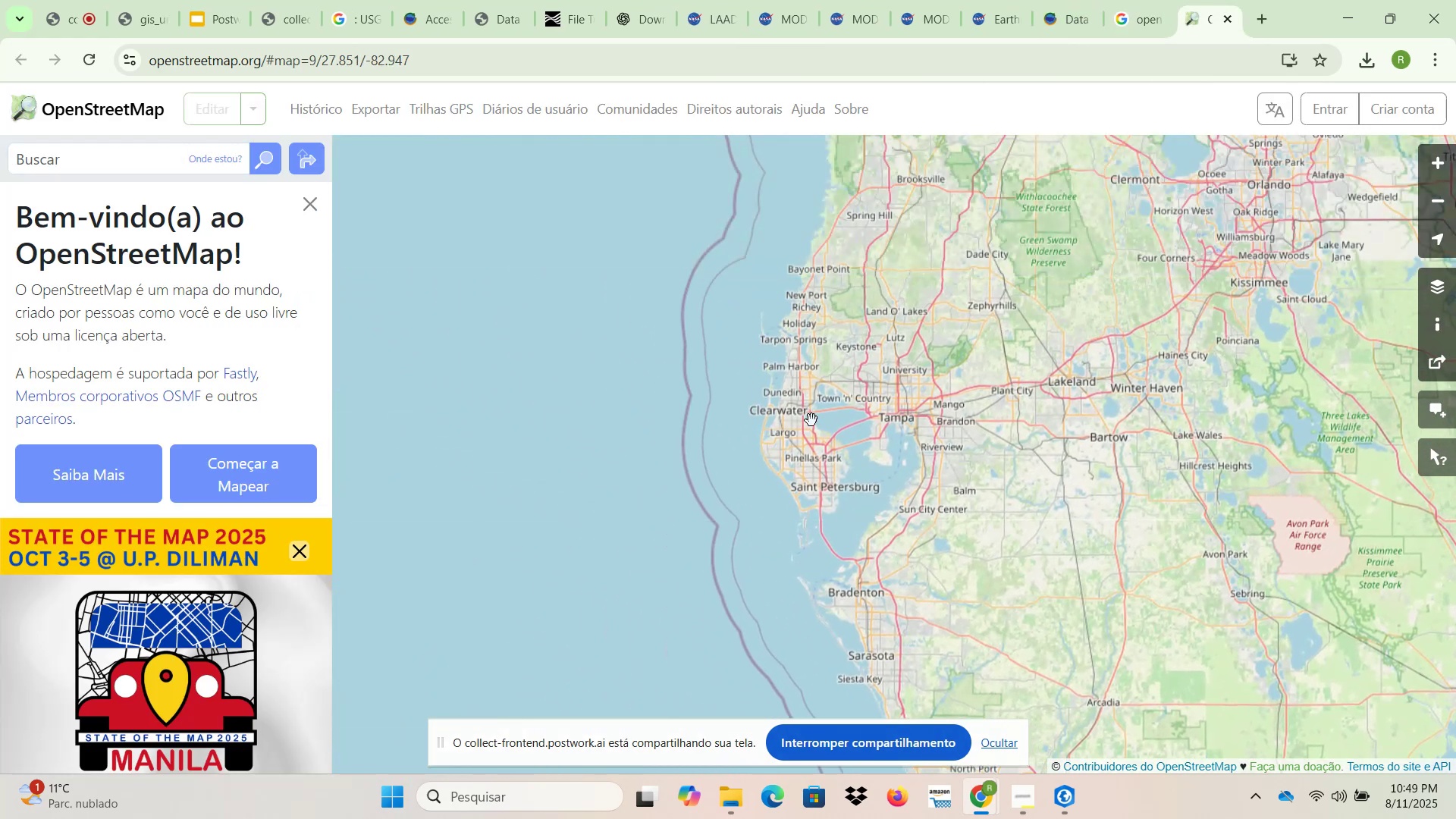 
scroll: coordinate [877, 429], scroll_direction: up, amount: 2.0
 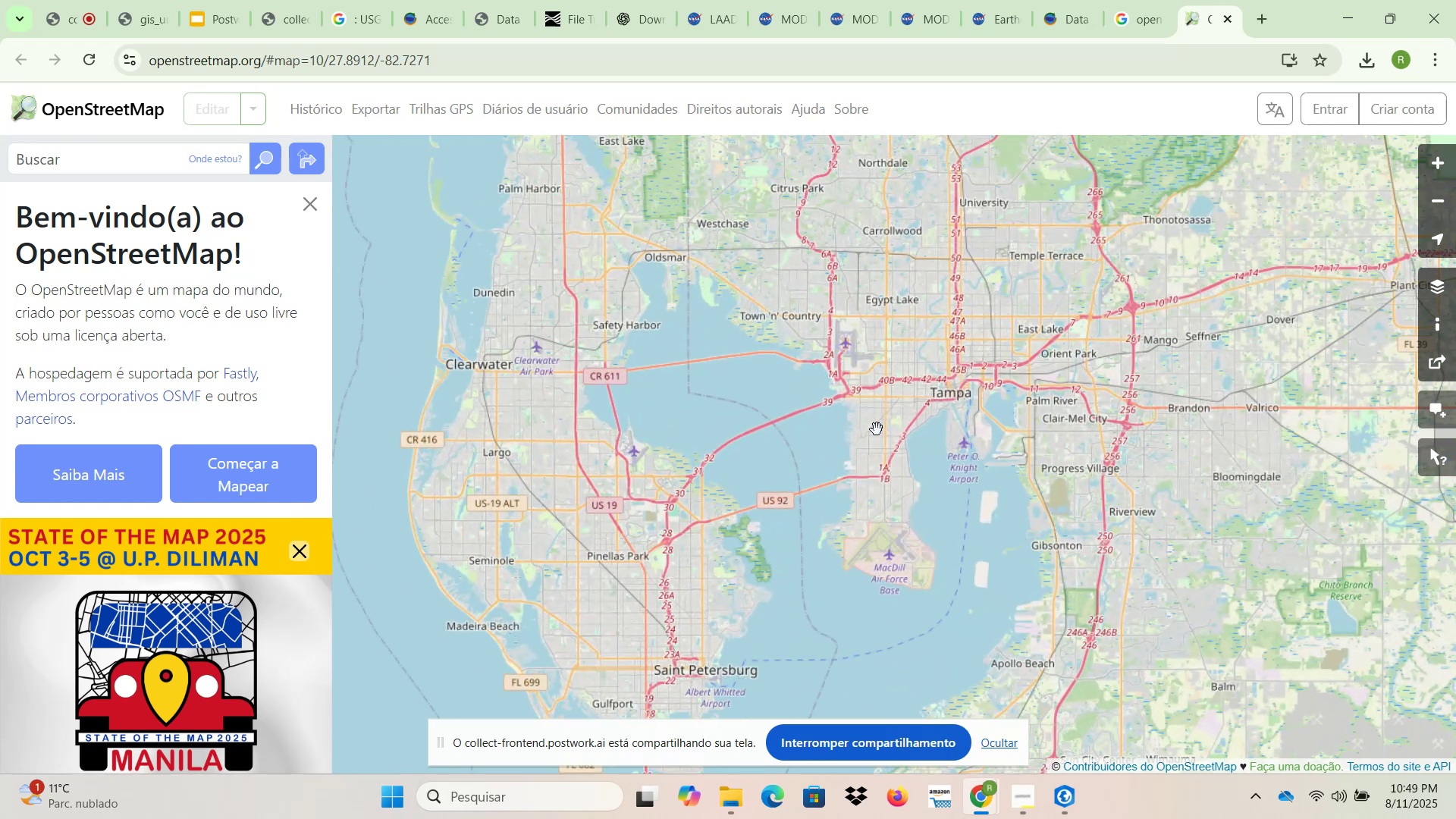 
left_click_drag(start_coordinate=[886, 429], to_coordinate=[1045, 335])
 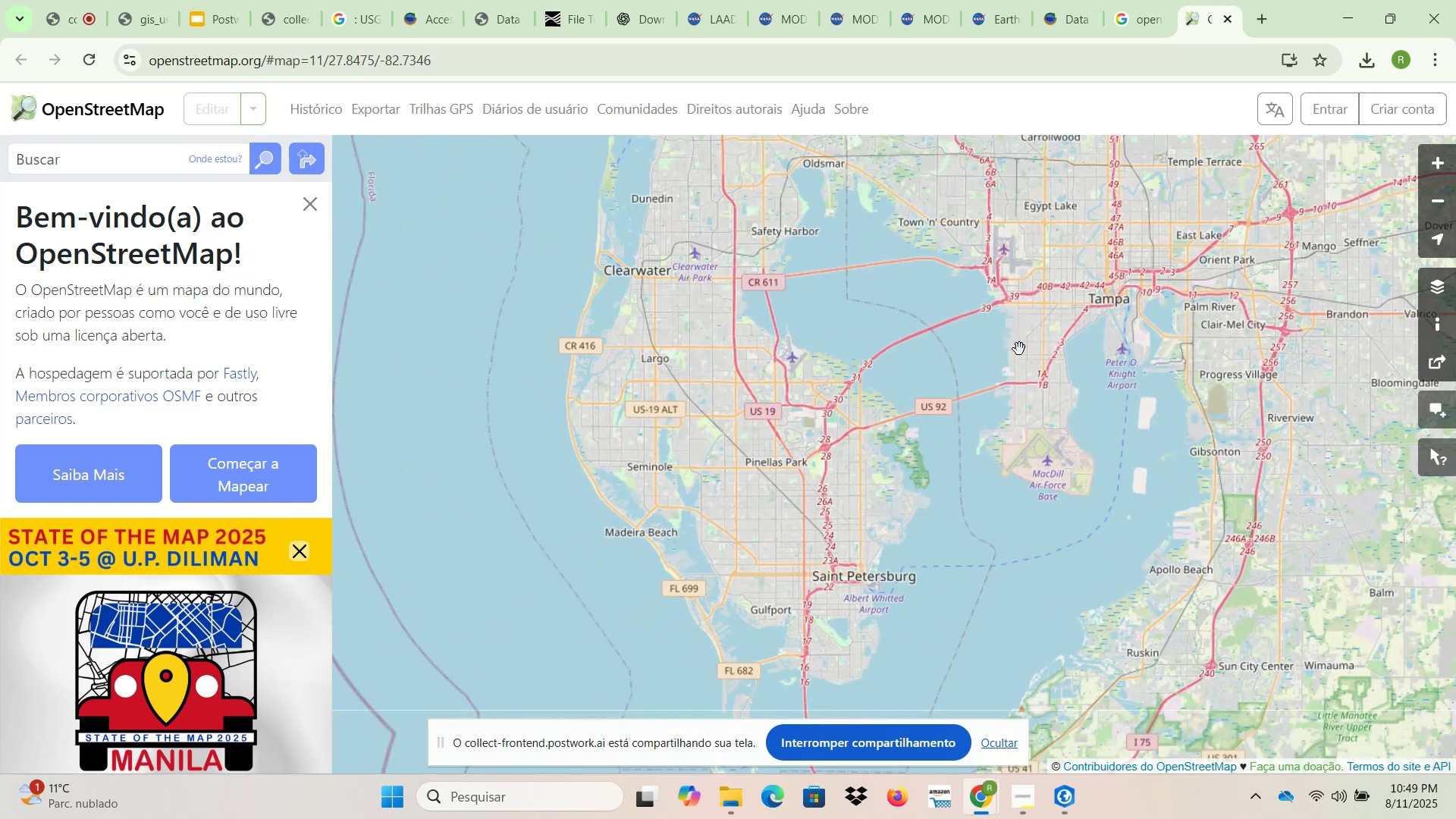 
scroll: coordinate [1018, 353], scroll_direction: down, amount: 1.0
 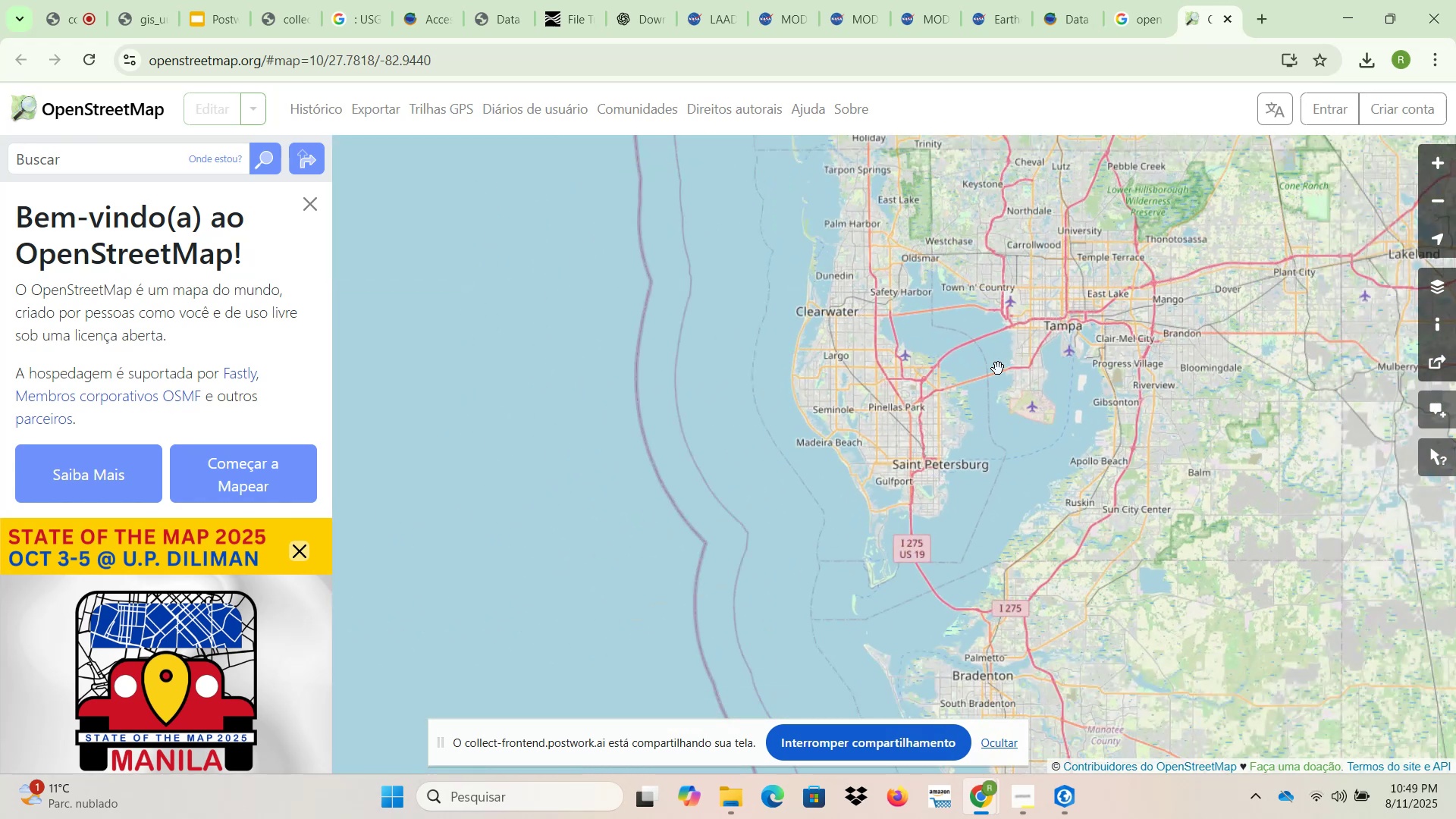 
left_click_drag(start_coordinate=[990, 375], to_coordinate=[952, 389])
 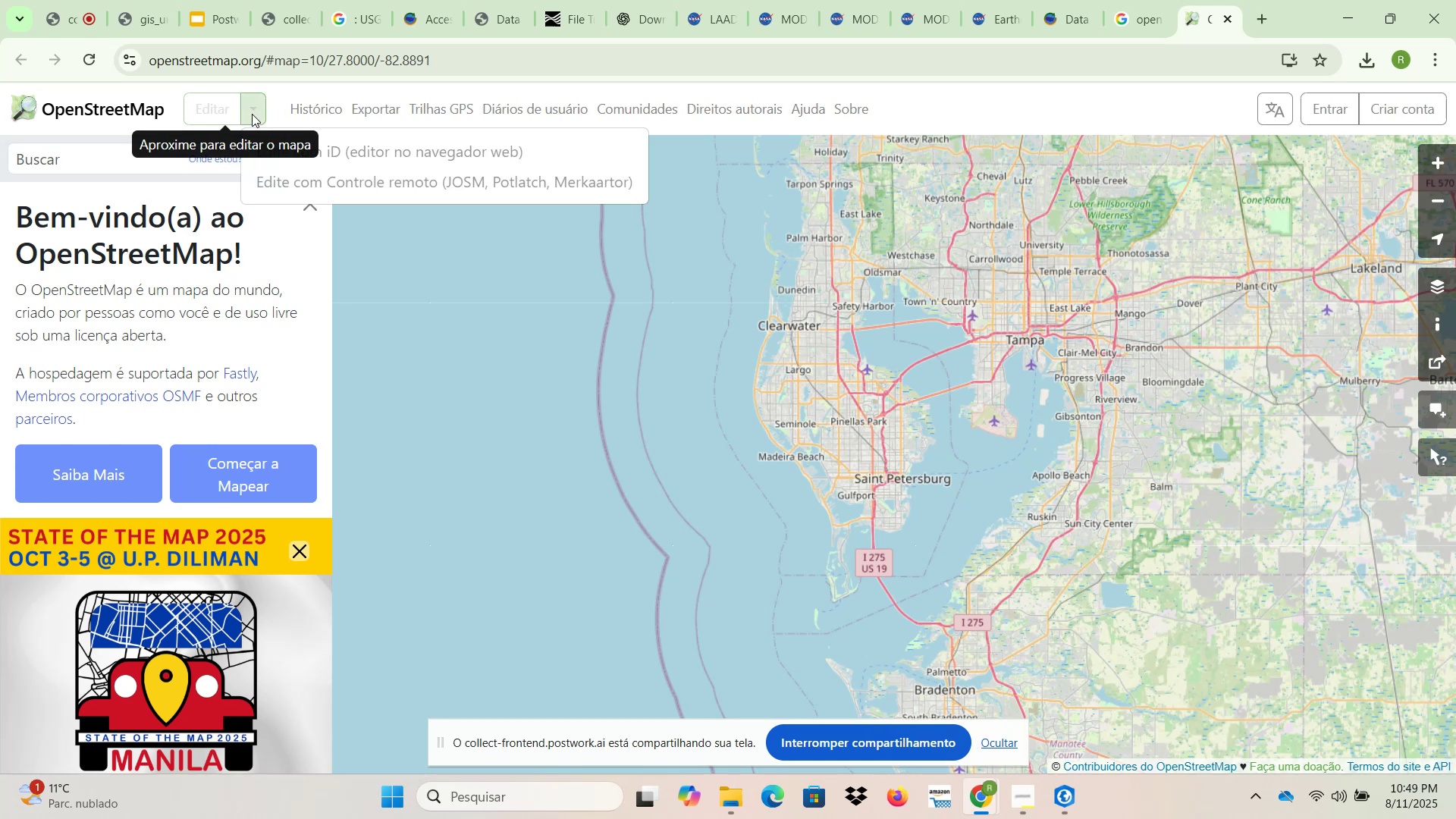 
wait(7.99)
 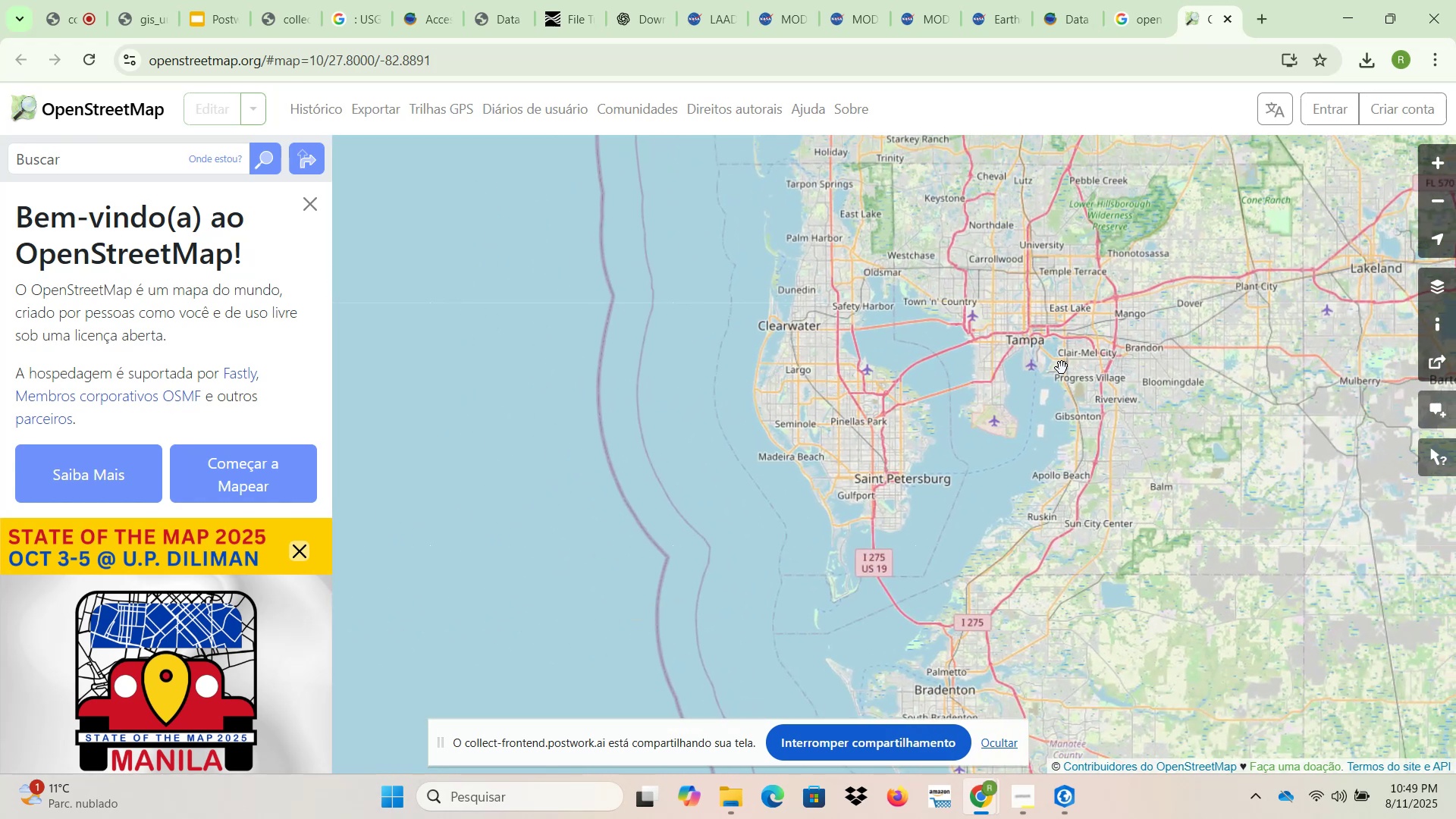 
left_click([1010, 121])
 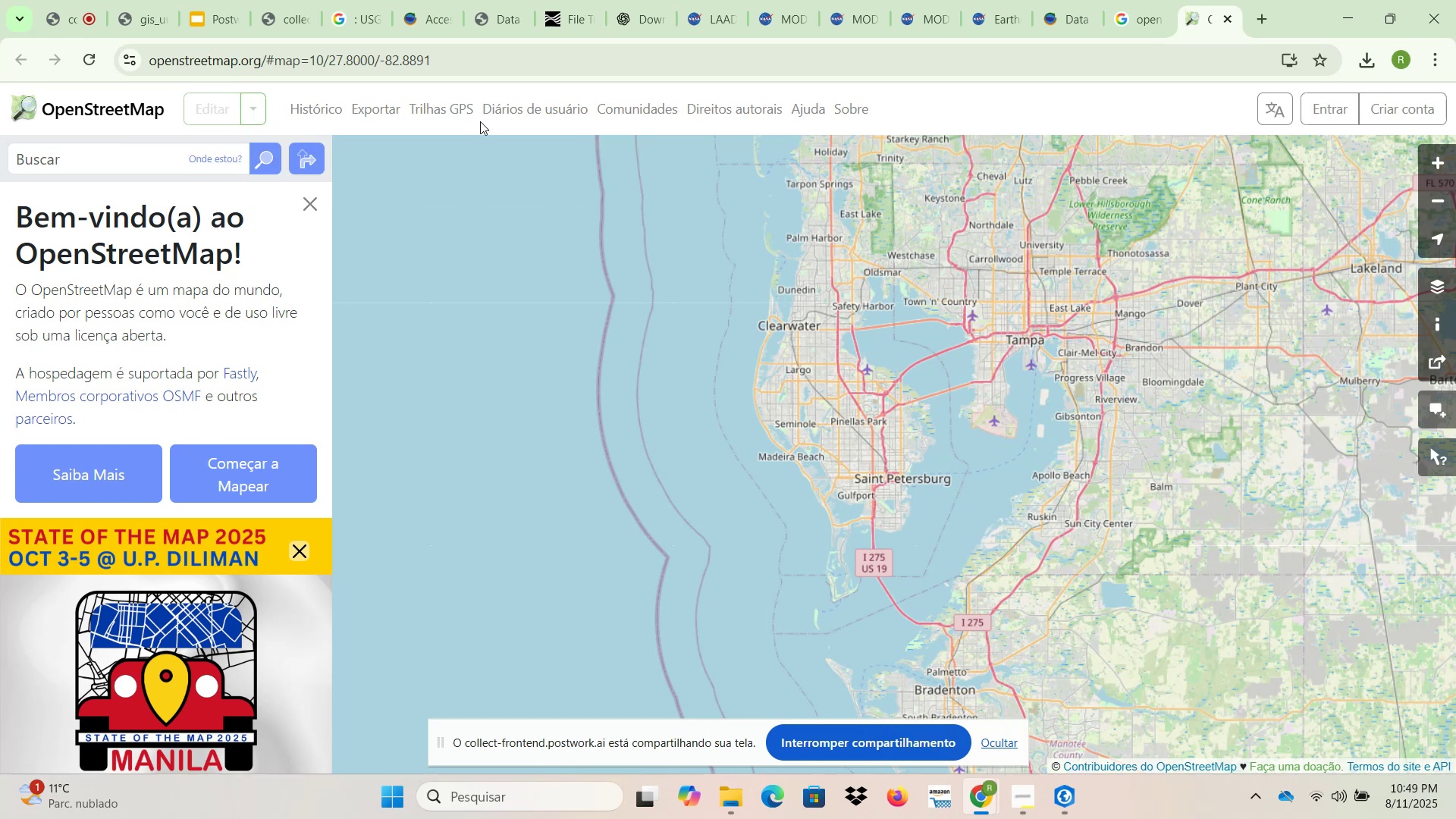 
left_click([366, 109])
 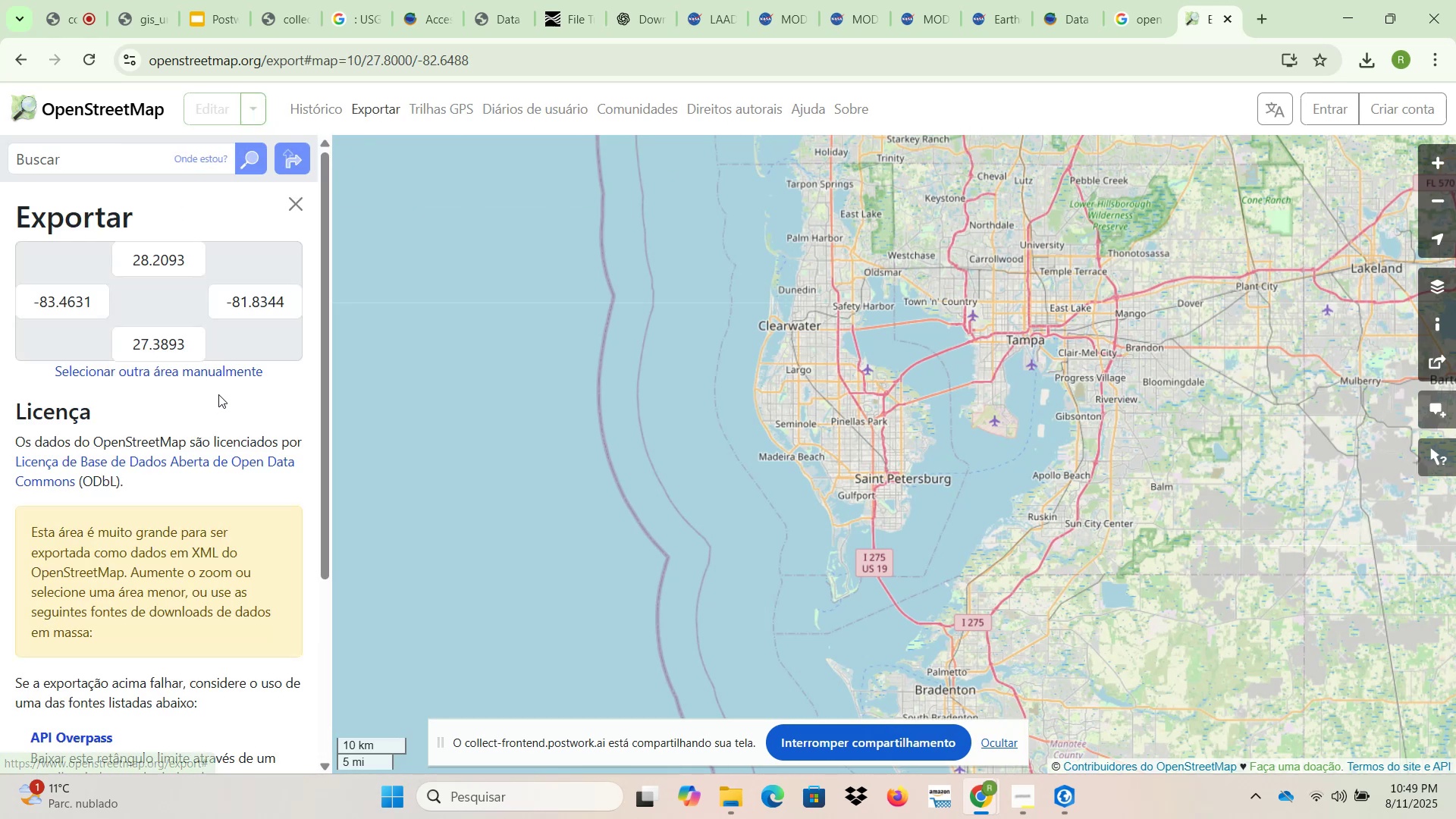 
scroll: coordinate [246, 500], scroll_direction: down, amount: 2.0
 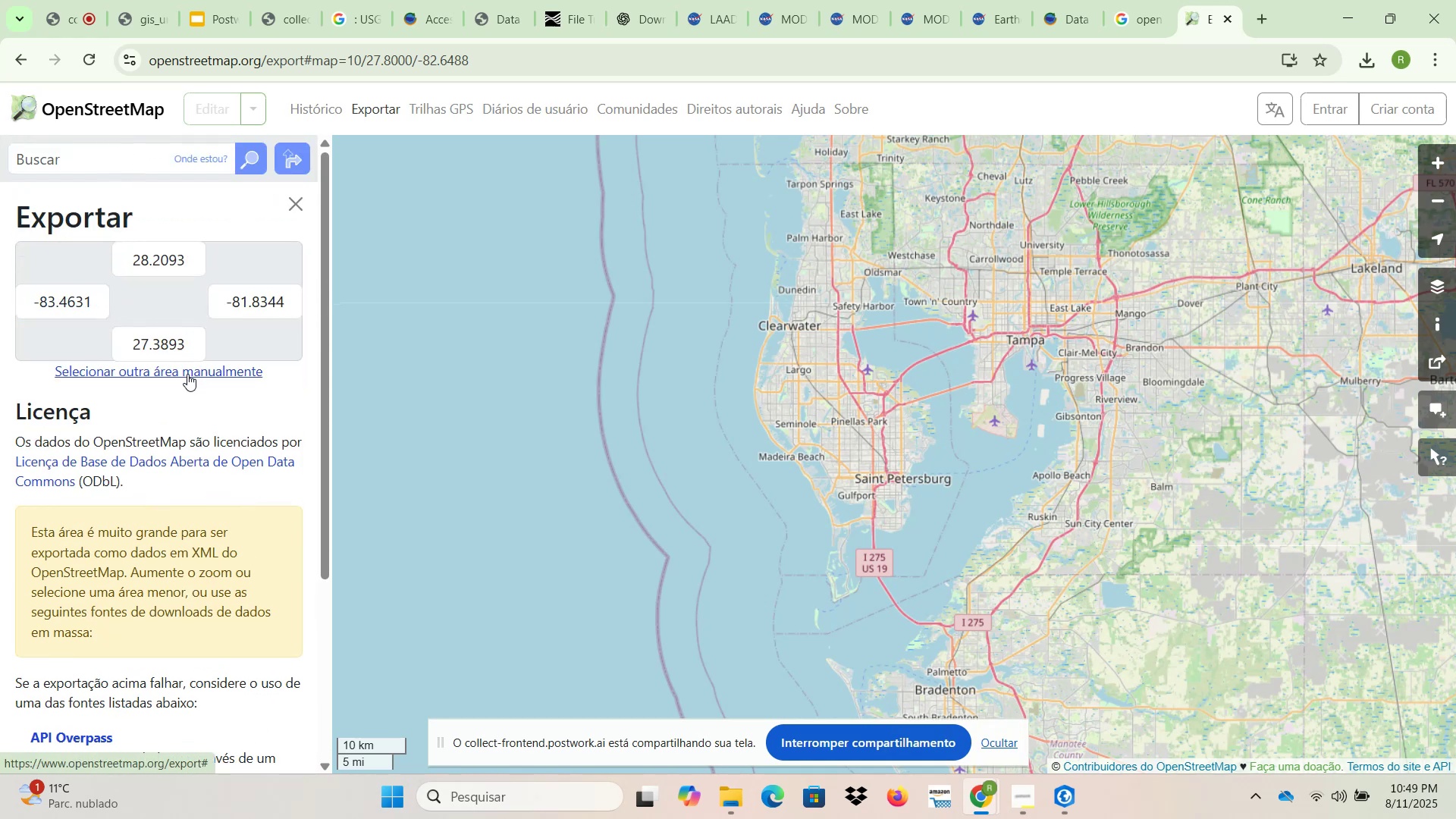 
left_click_drag(start_coordinate=[776, 365], to_coordinate=[770, 435])
 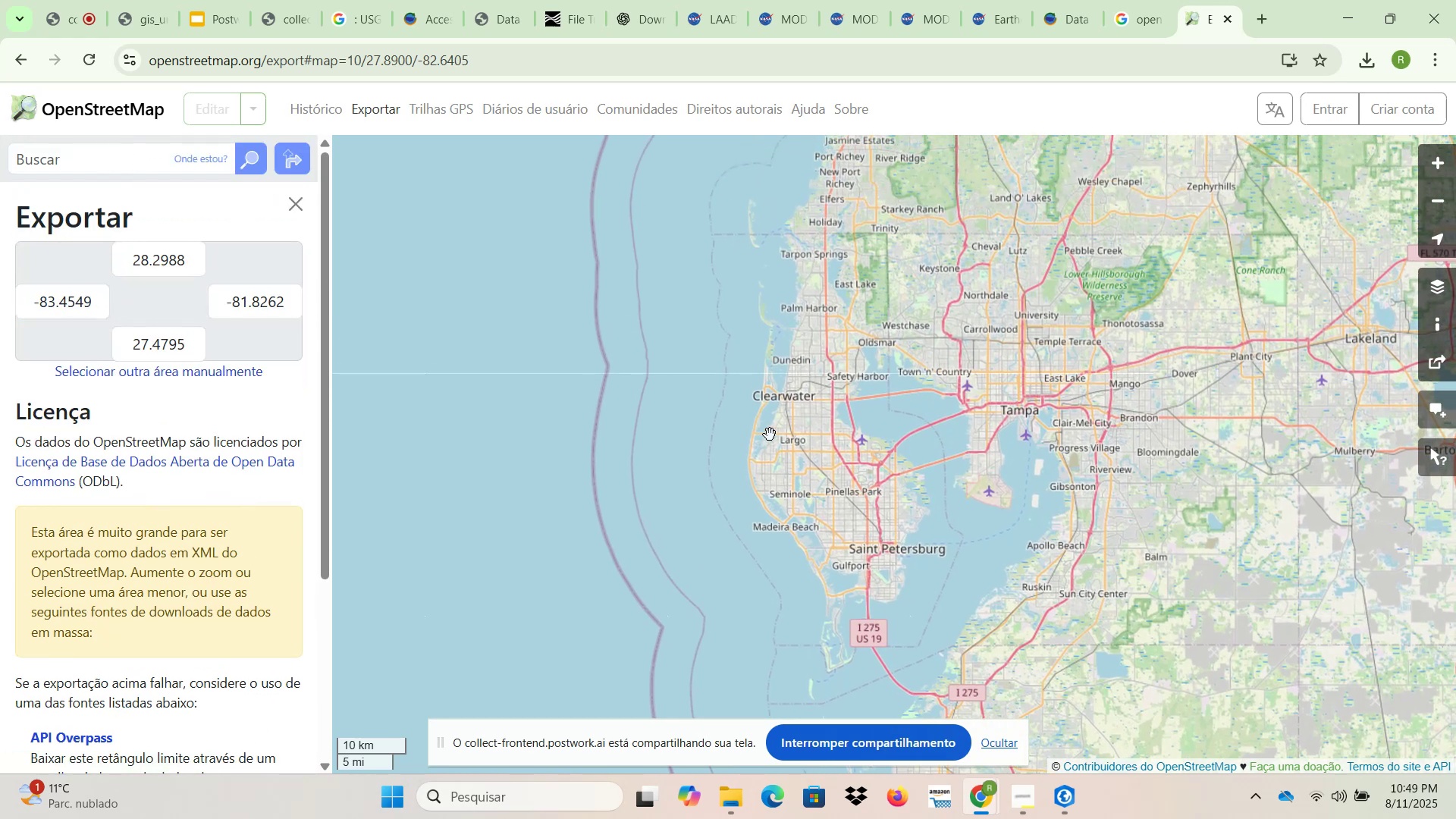 
left_click_drag(start_coordinate=[777, 434], to_coordinate=[800, 419])
 